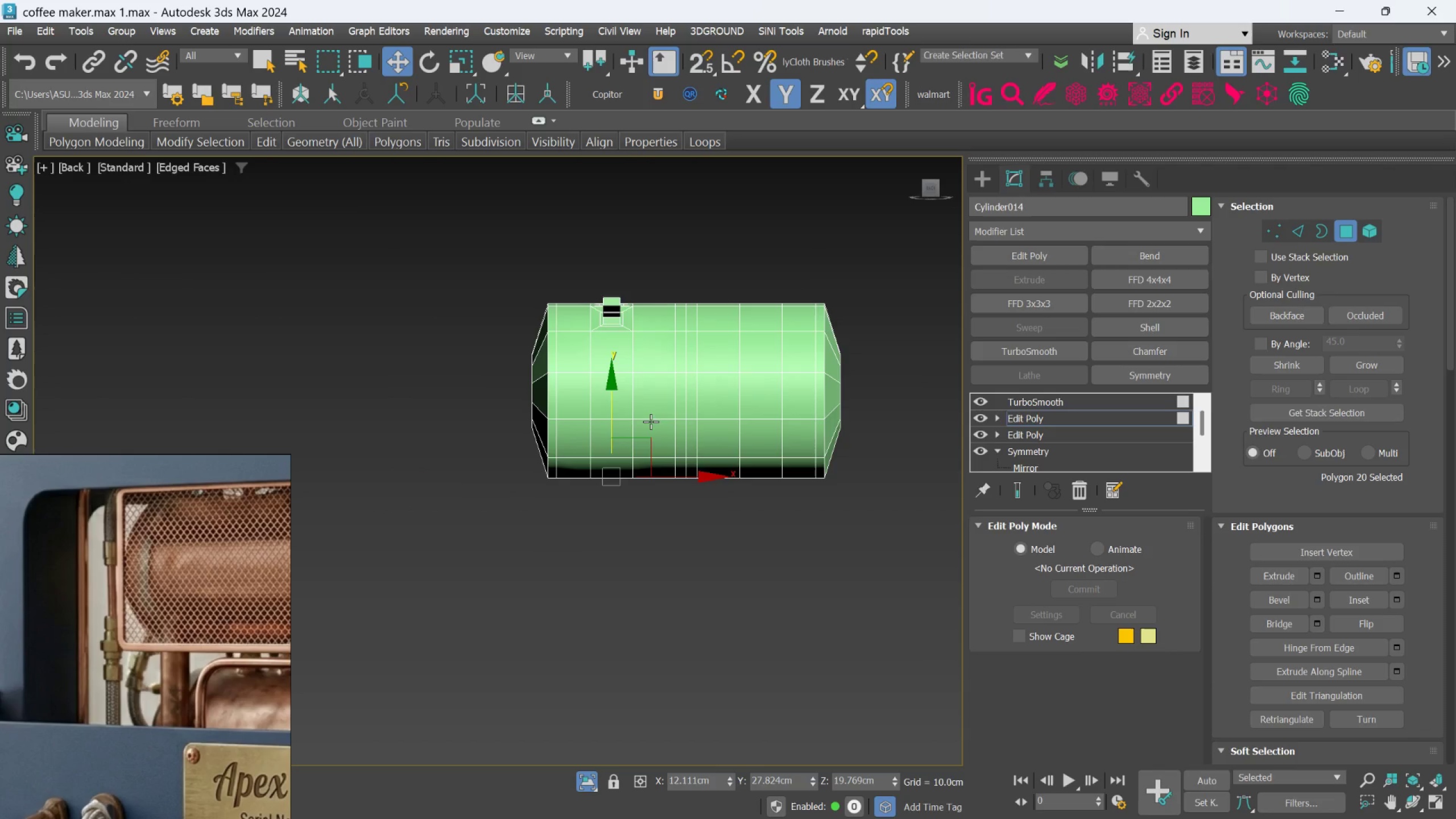 
hold_key(key=ShiftLeft, duration=1.5)
left_click_drag(start_coordinate=[609, 425], to_coordinate=[572, 664])
 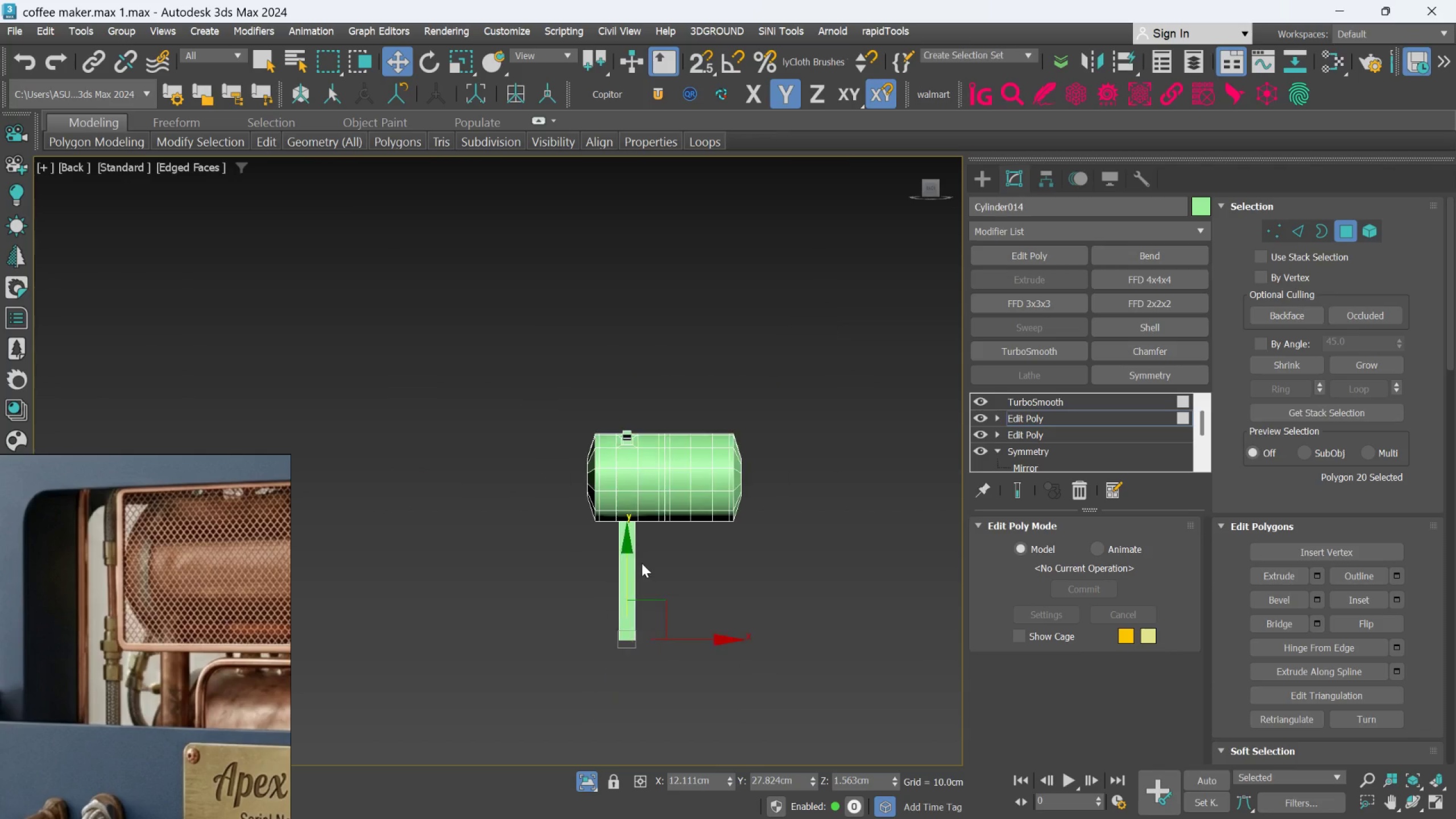 
hold_key(key=ShiftLeft, duration=1.51)
 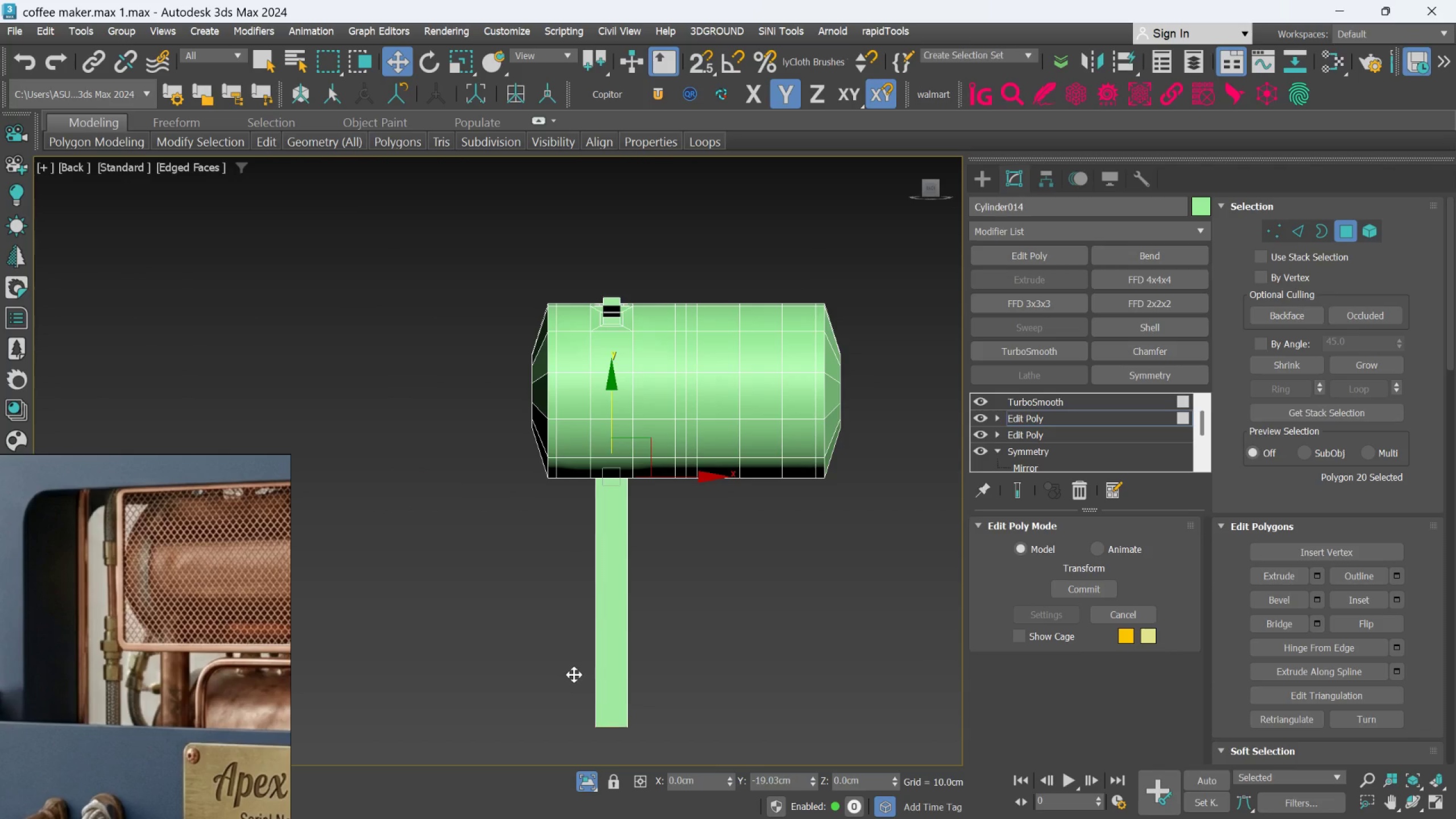 
key(Shift+ShiftLeft)
 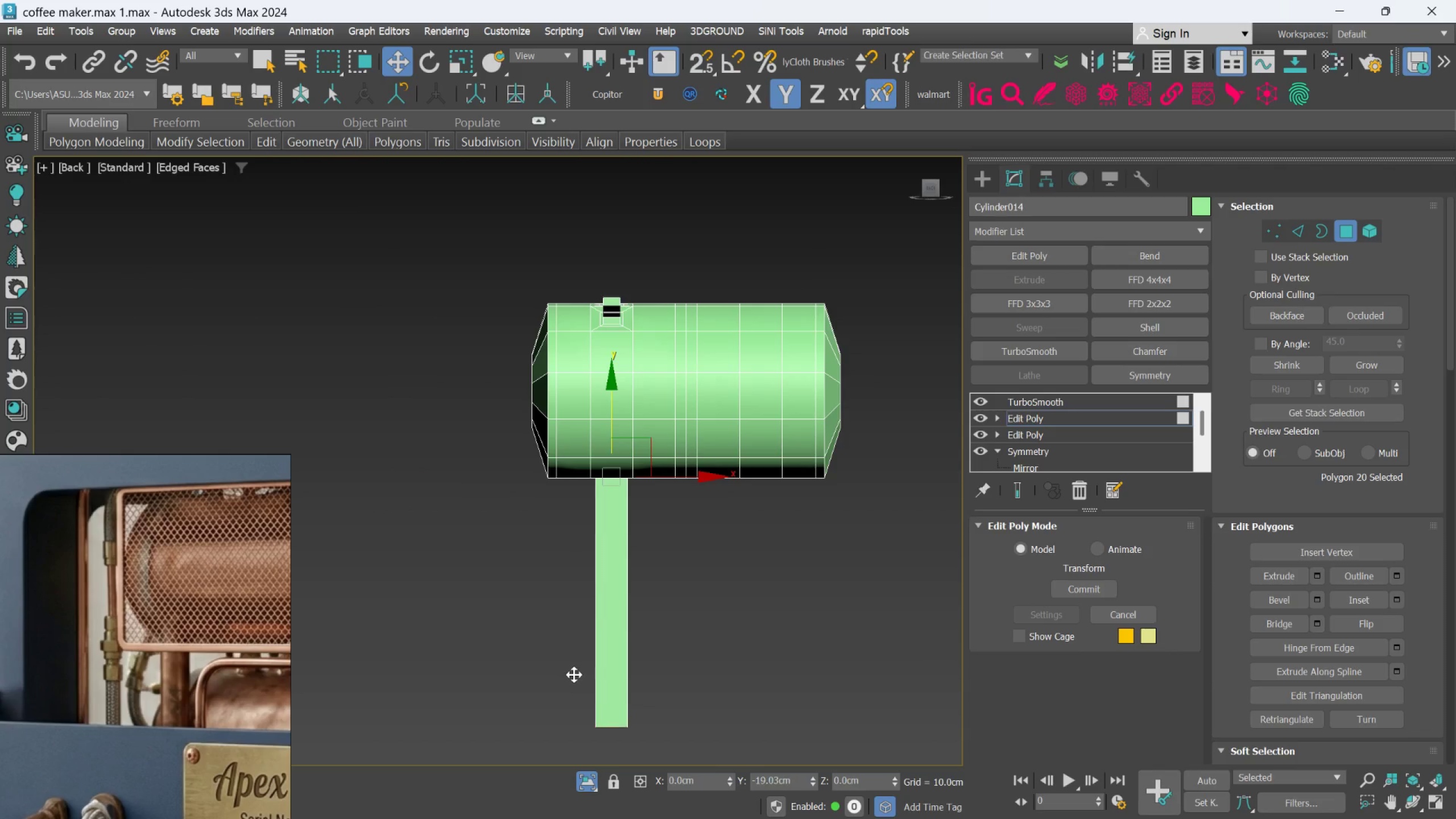 
key(Shift+ShiftLeft)
 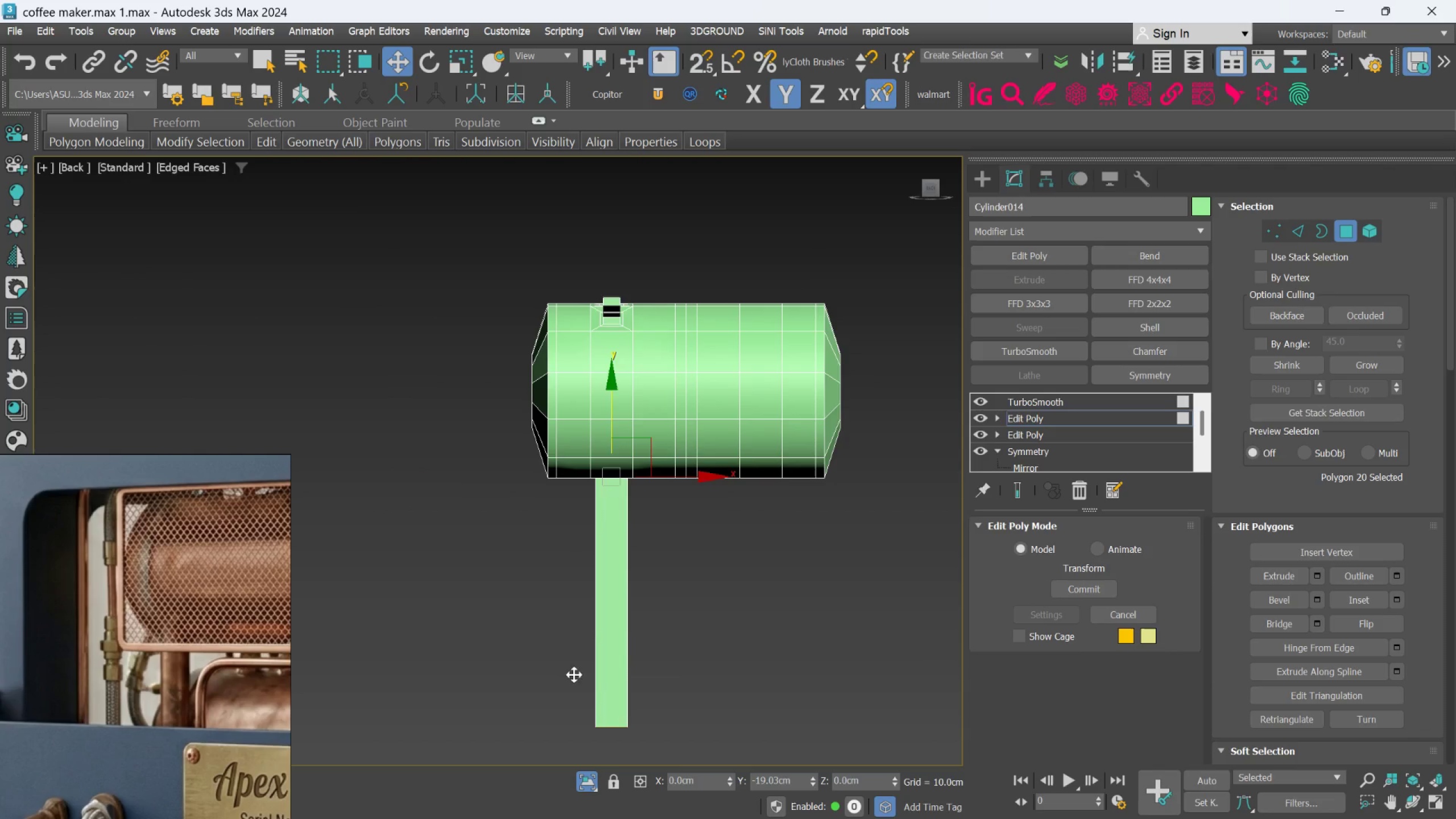 
key(Shift+ShiftLeft)
 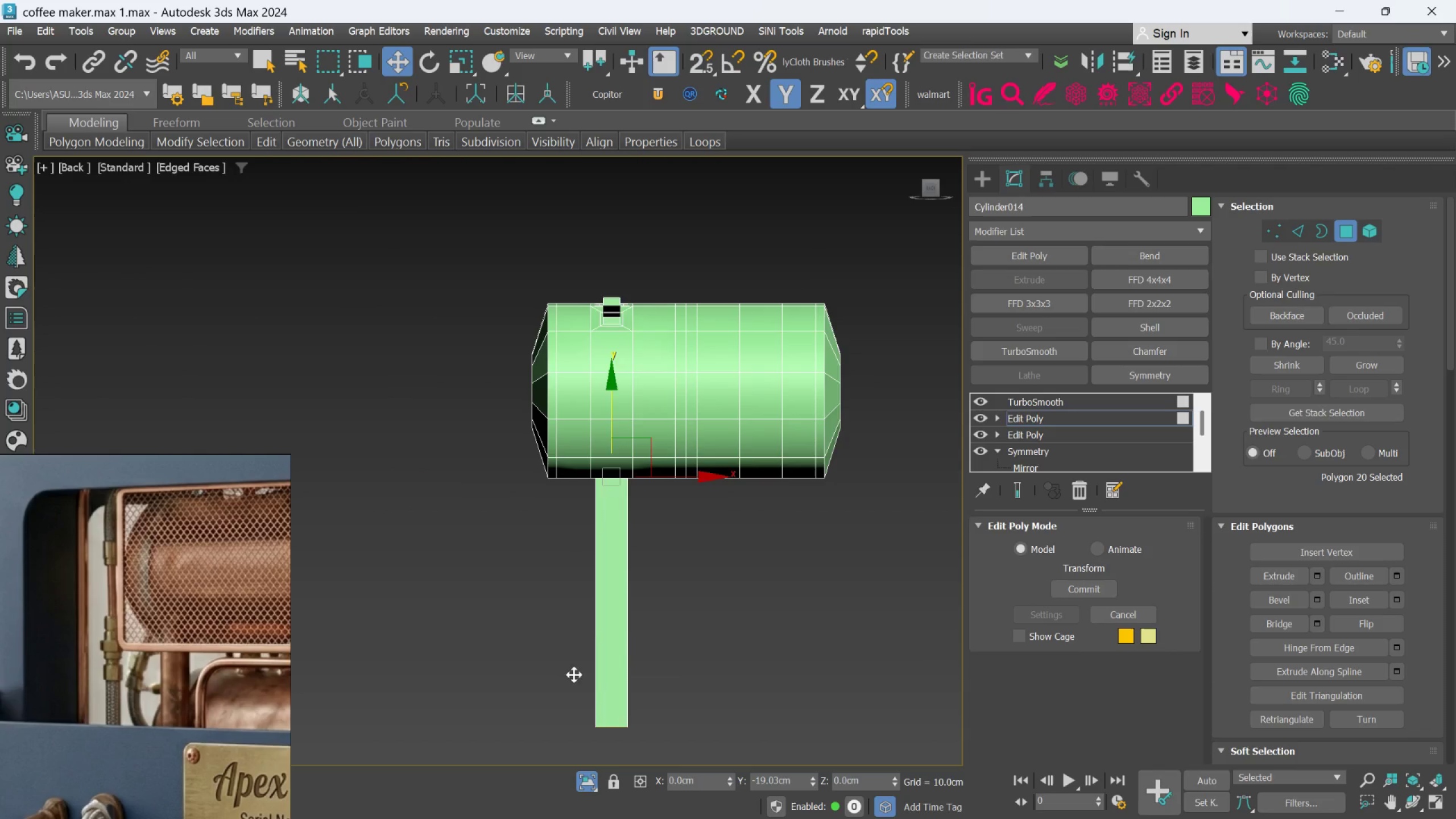 
key(Shift+ShiftLeft)
 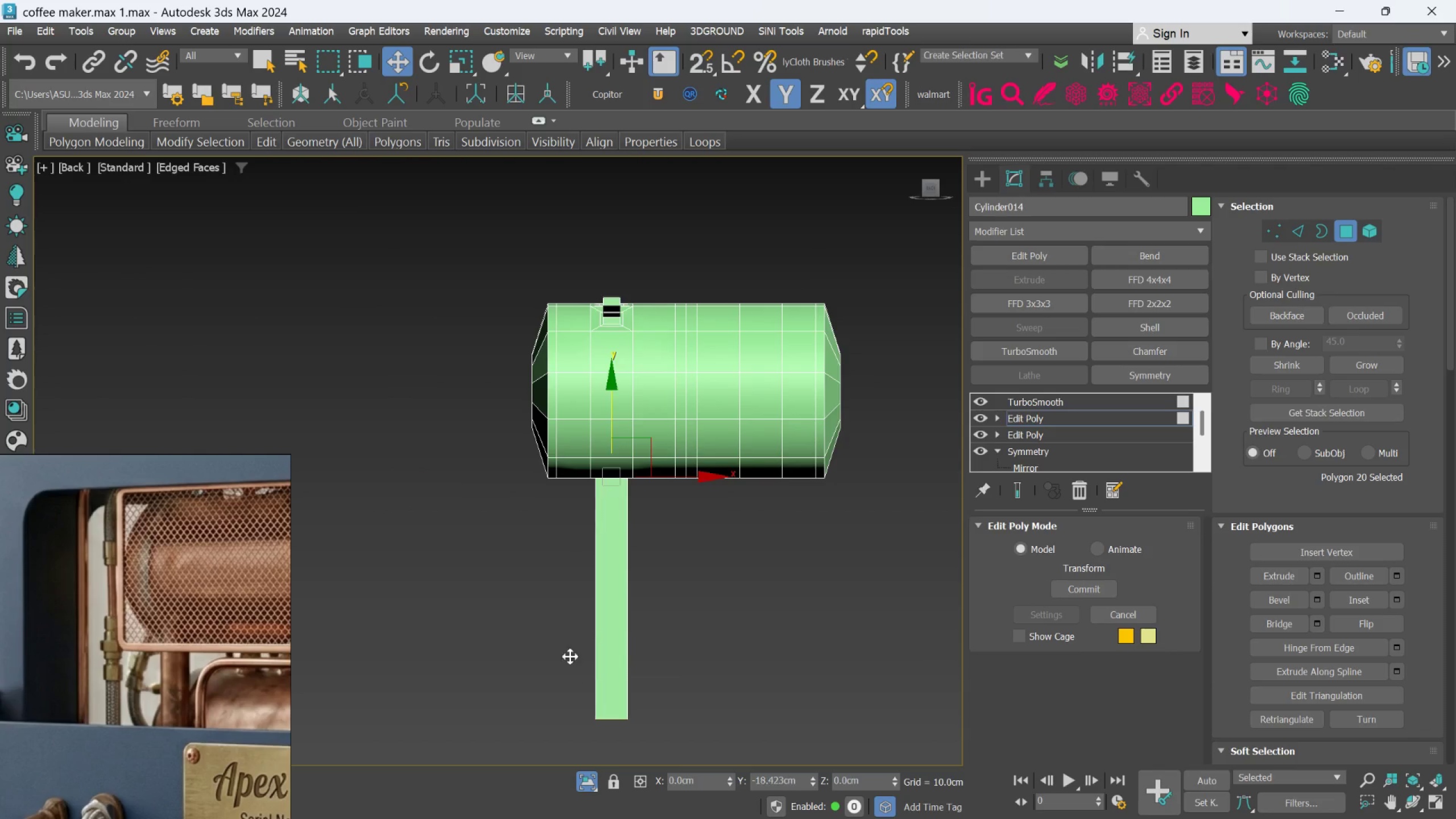 
key(Shift+ShiftLeft)
 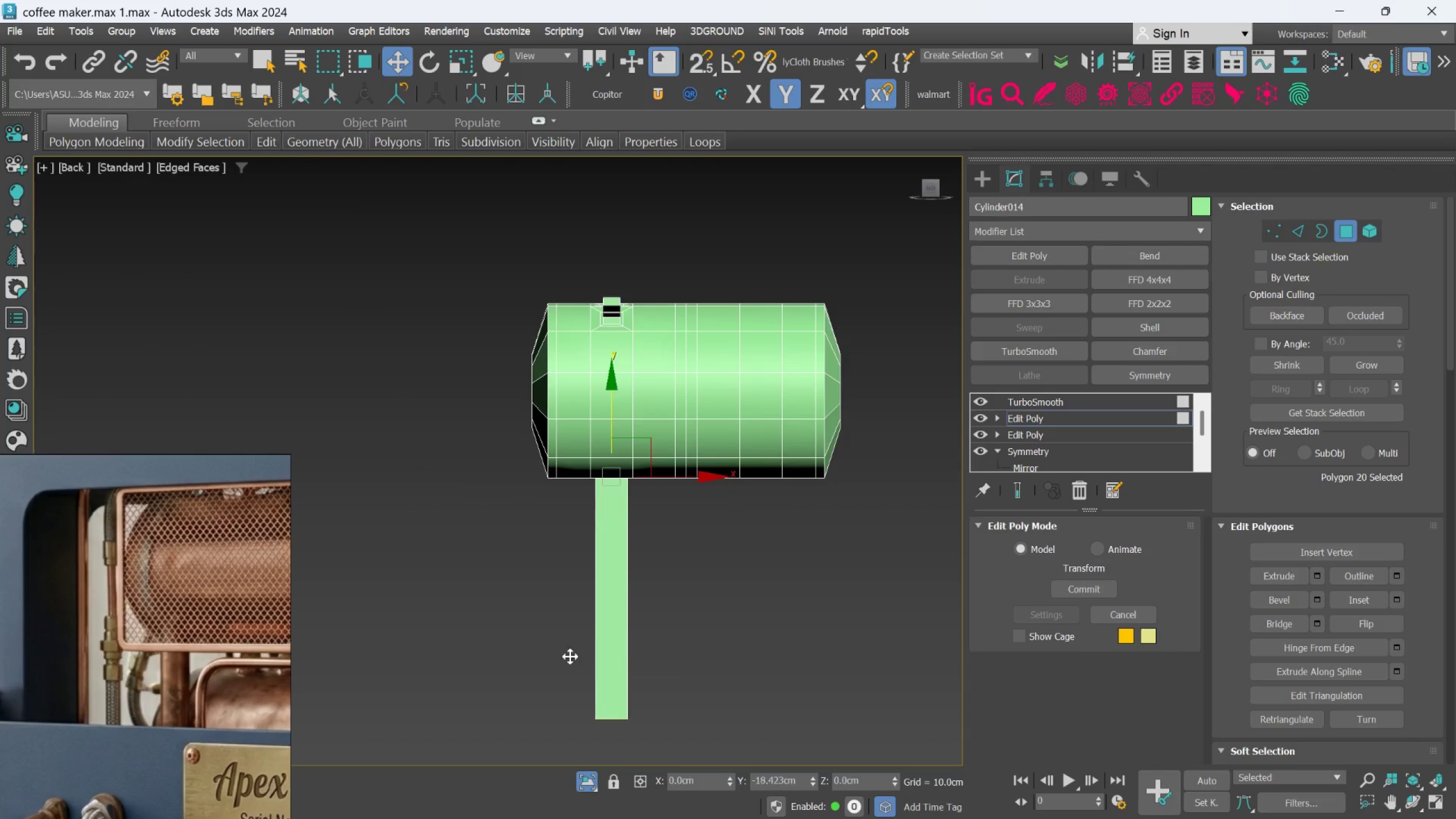 
key(Shift+ShiftLeft)
 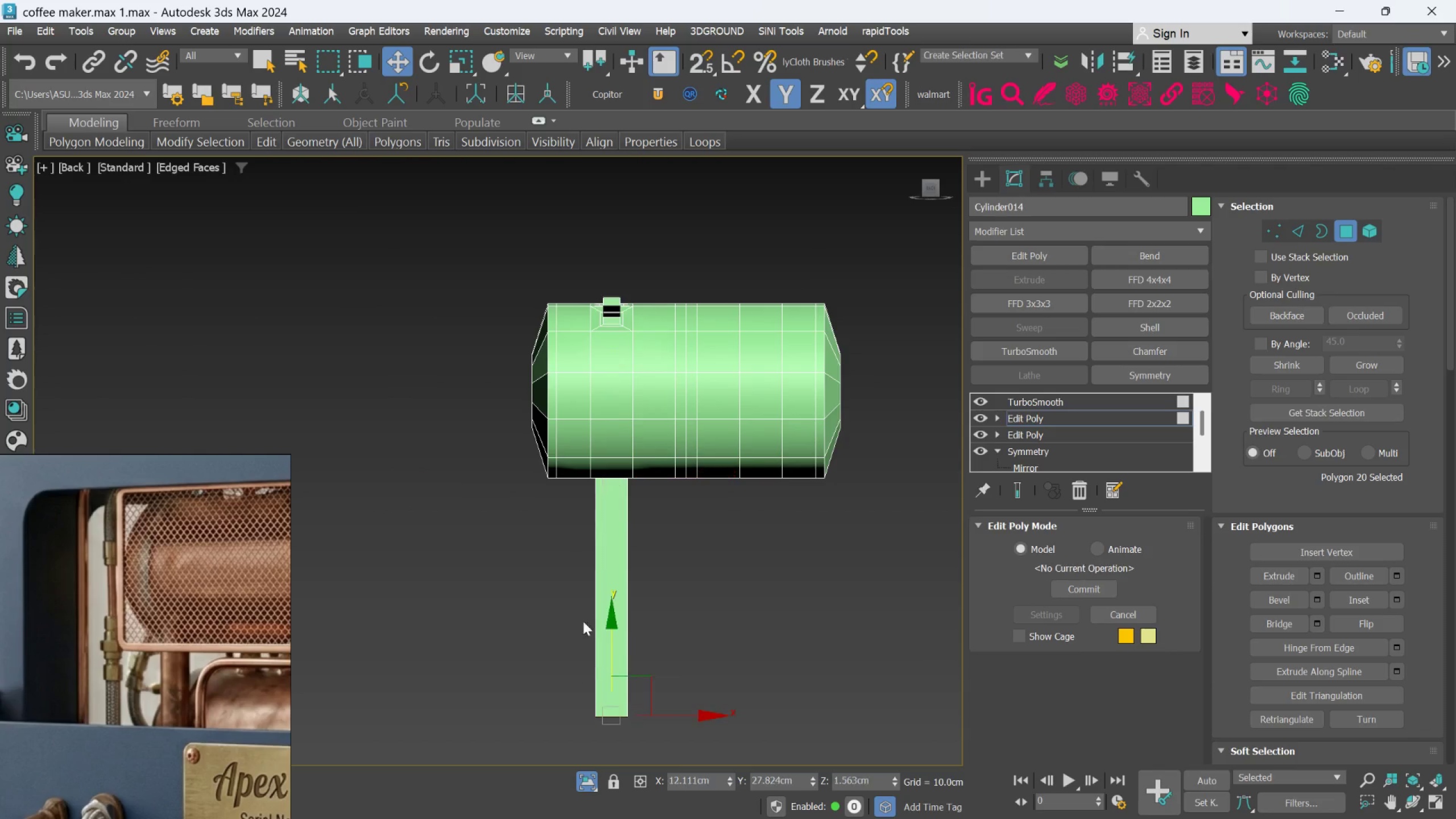 
key(Shift+ShiftLeft)
 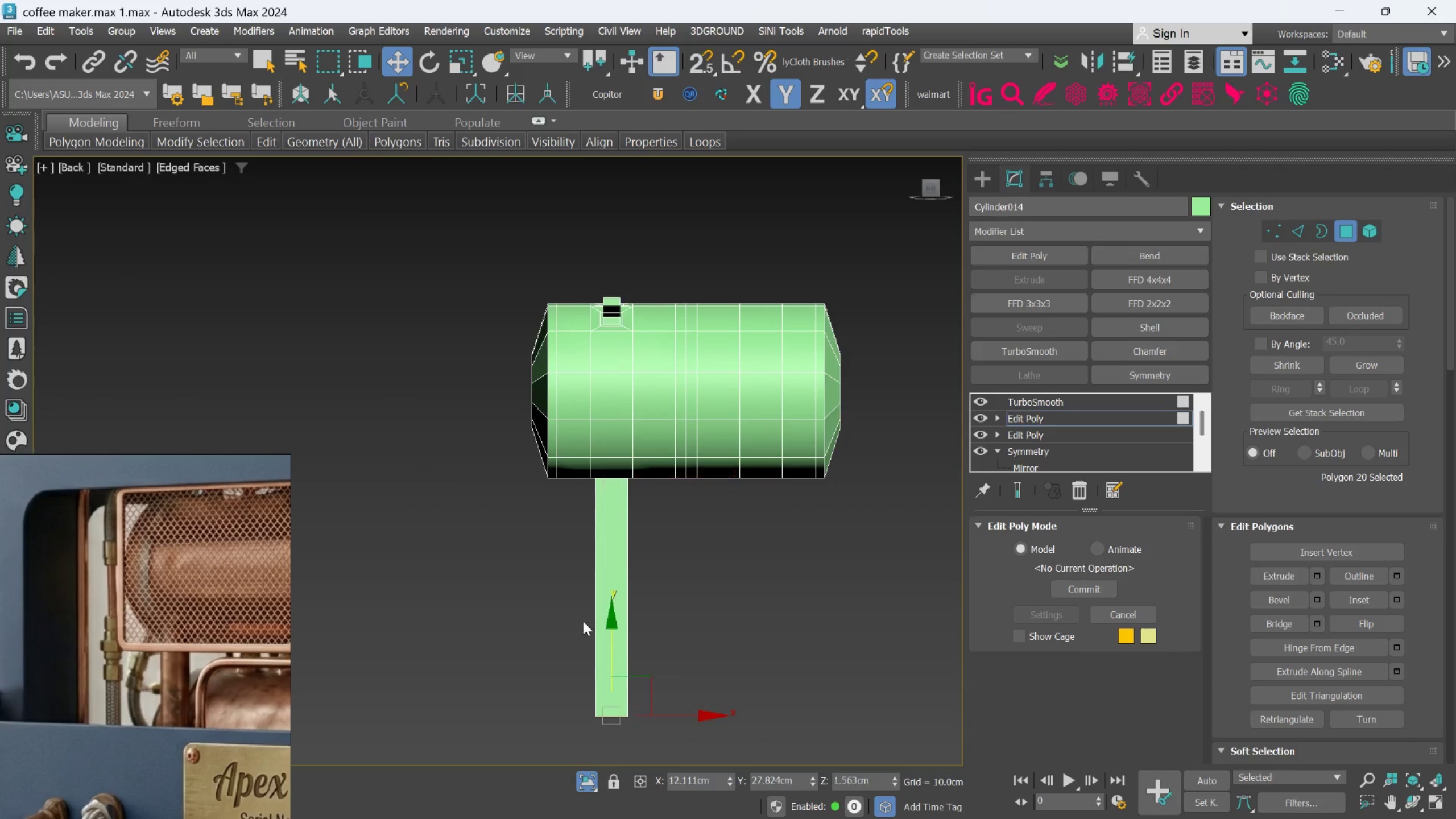 
key(Shift+ShiftLeft)
 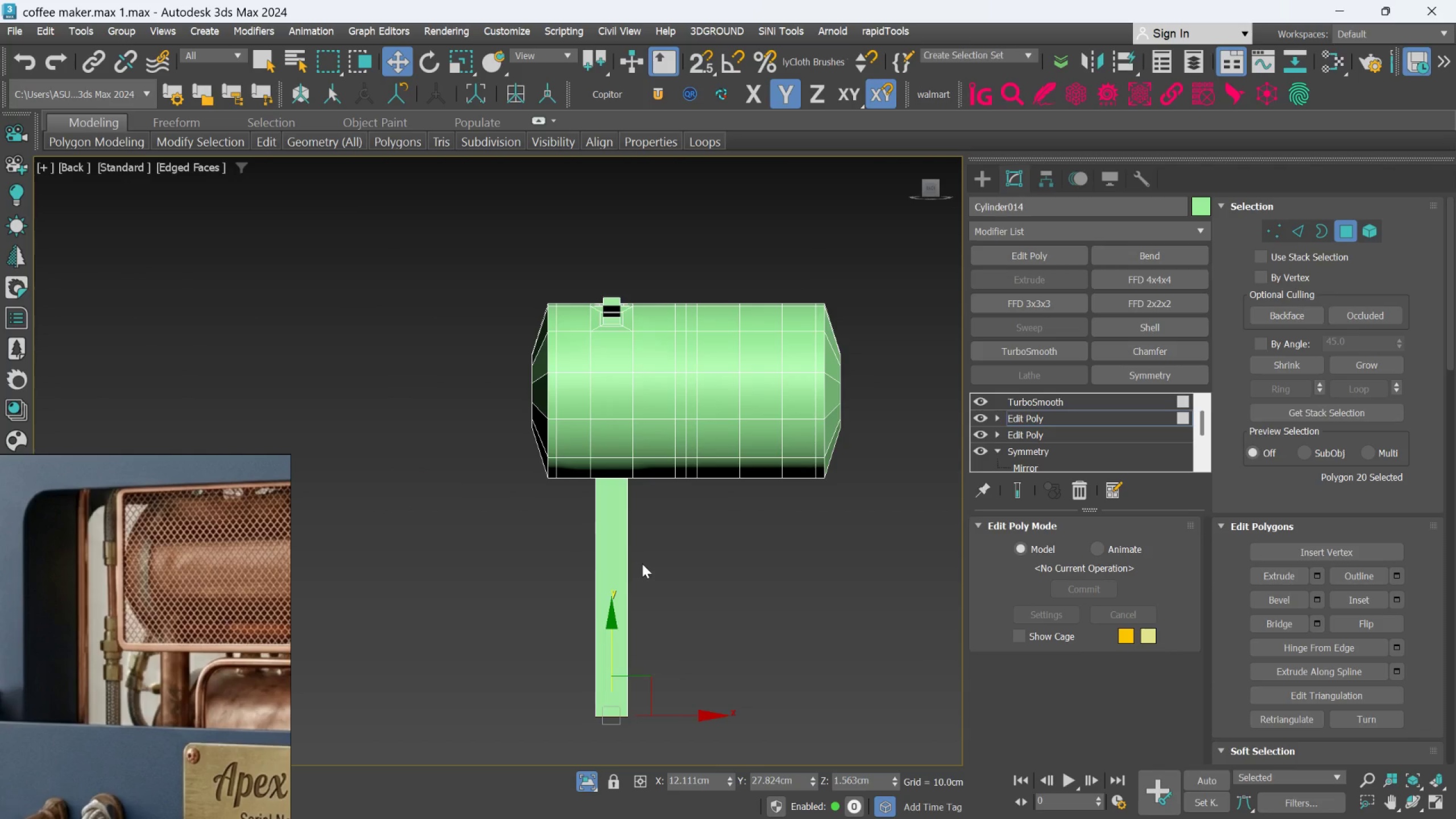 
scroll: coordinate [642, 564], scroll_direction: down, amount: 2.0
 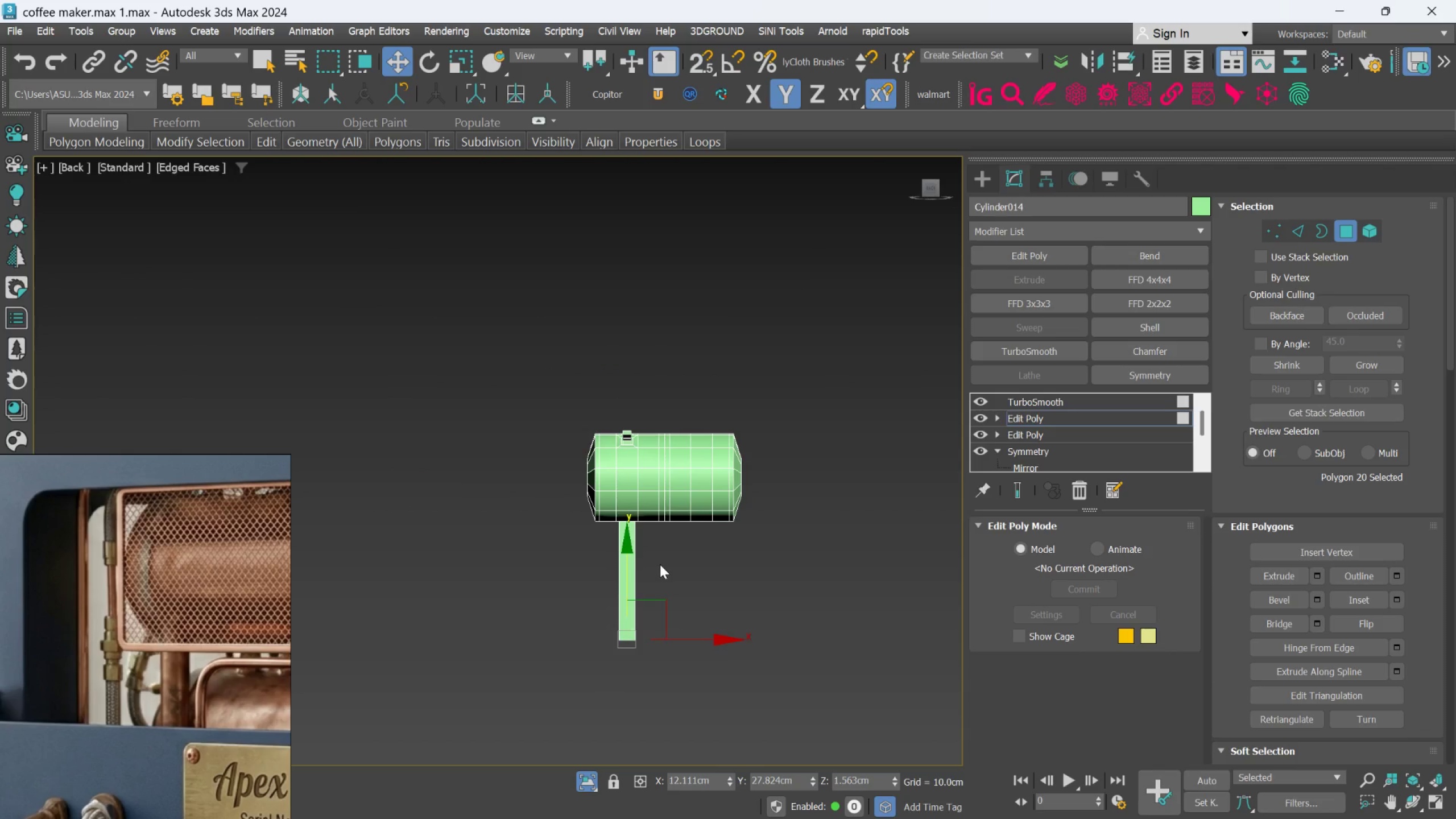 
hold_key(key=AltLeft, duration=0.91)
 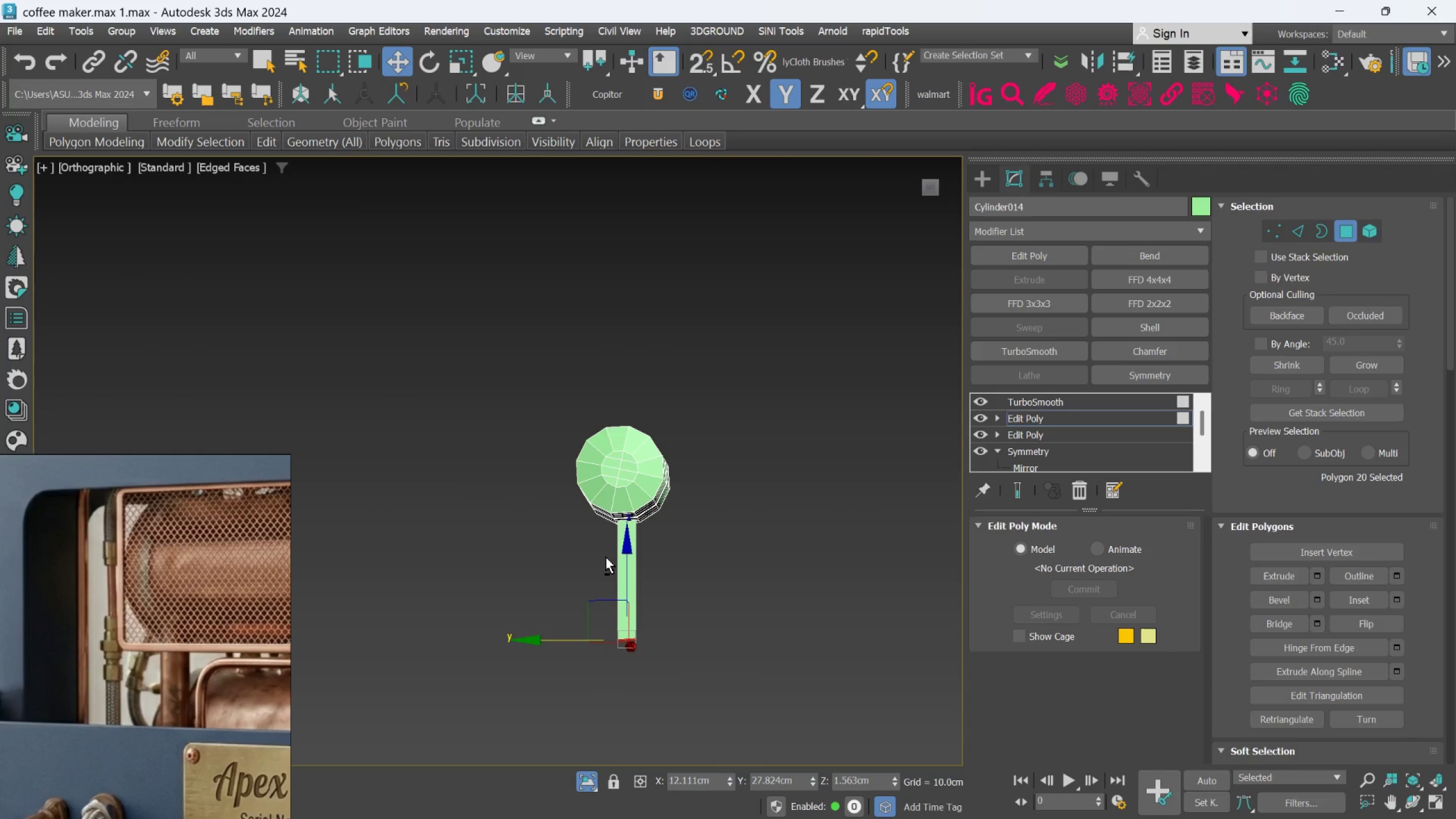 
middle_click([606, 557])
 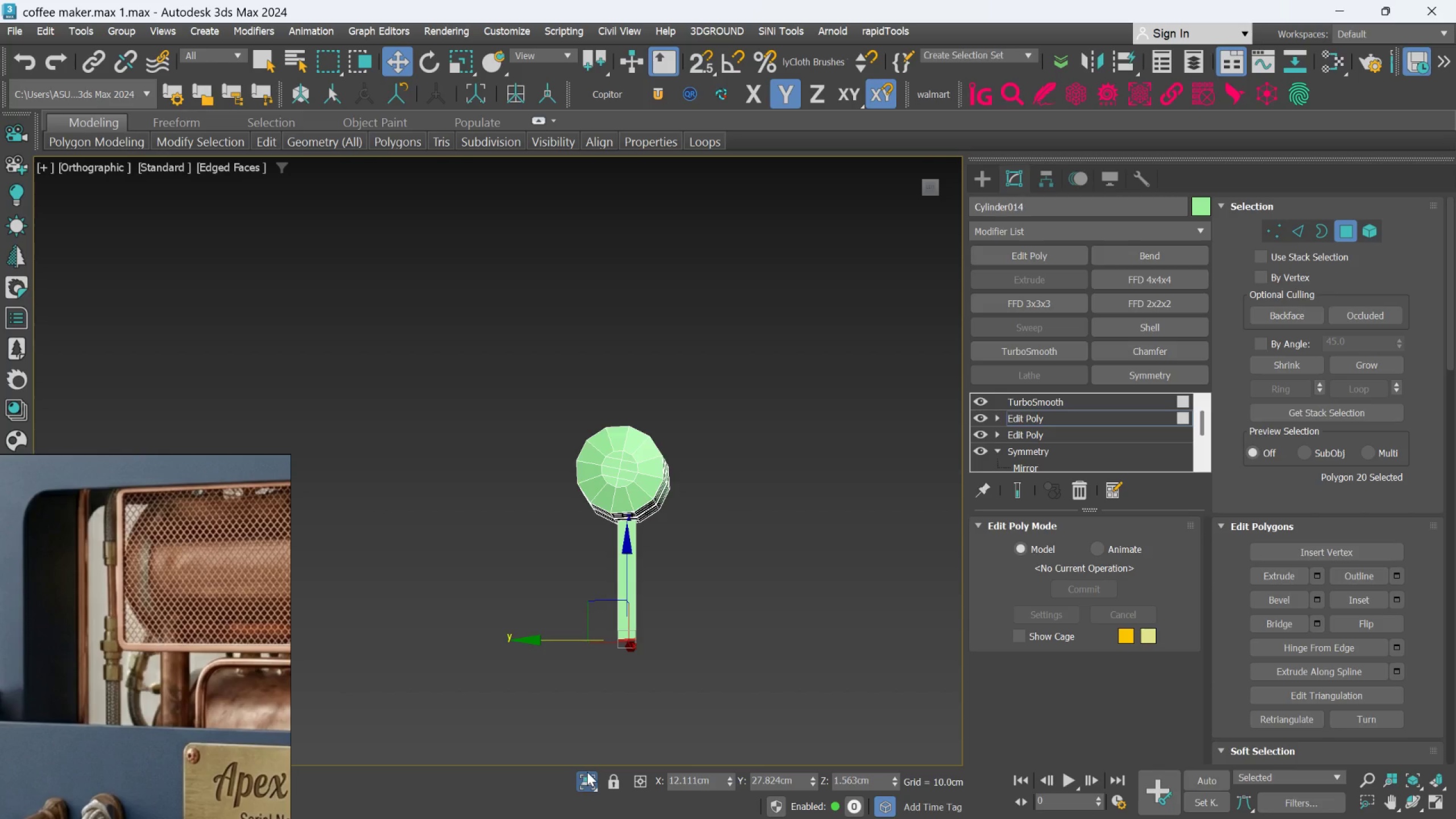 
hold_key(key=AltLeft, duration=0.69)
 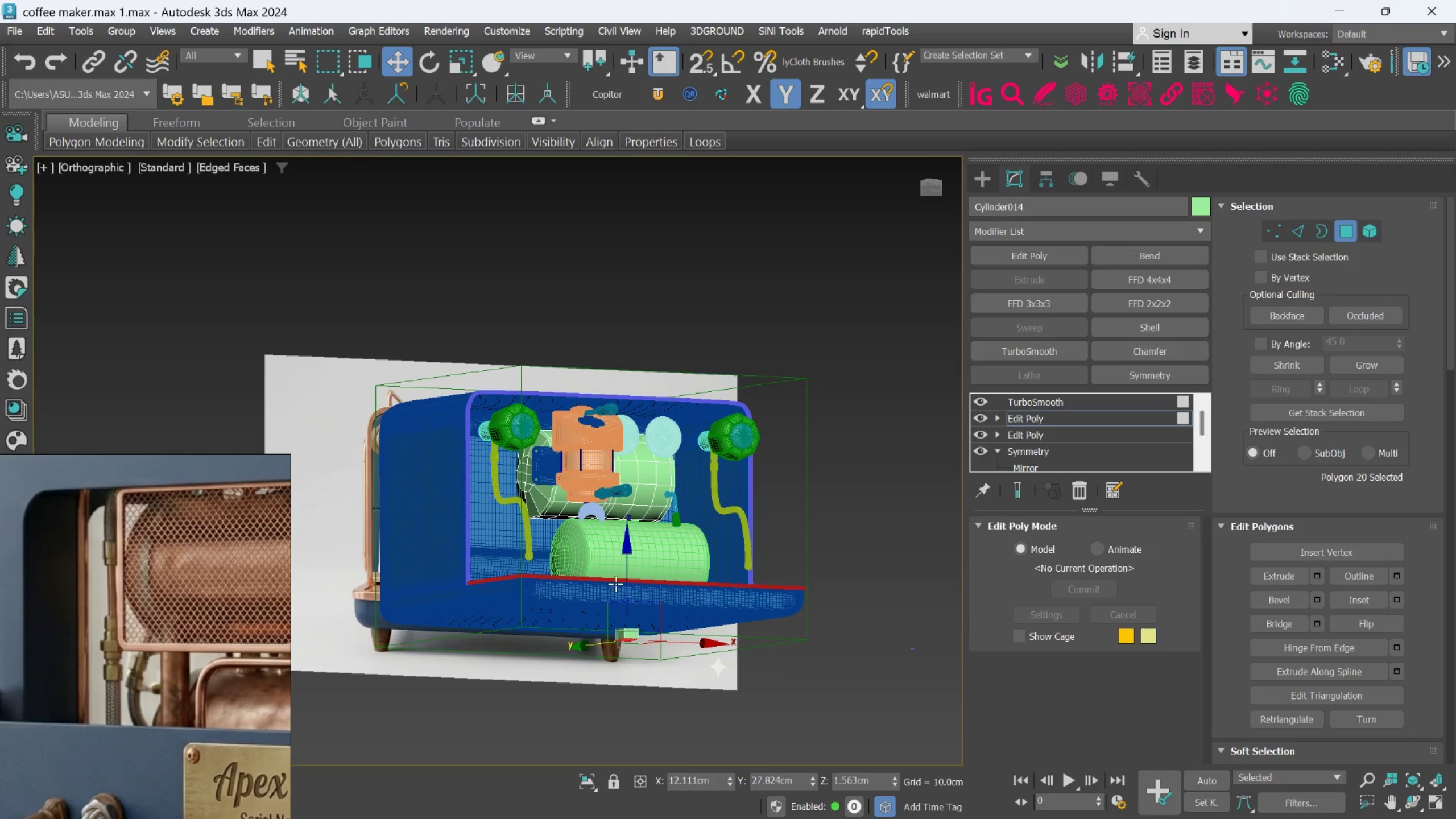 
hold_key(key=AltLeft, duration=0.71)
 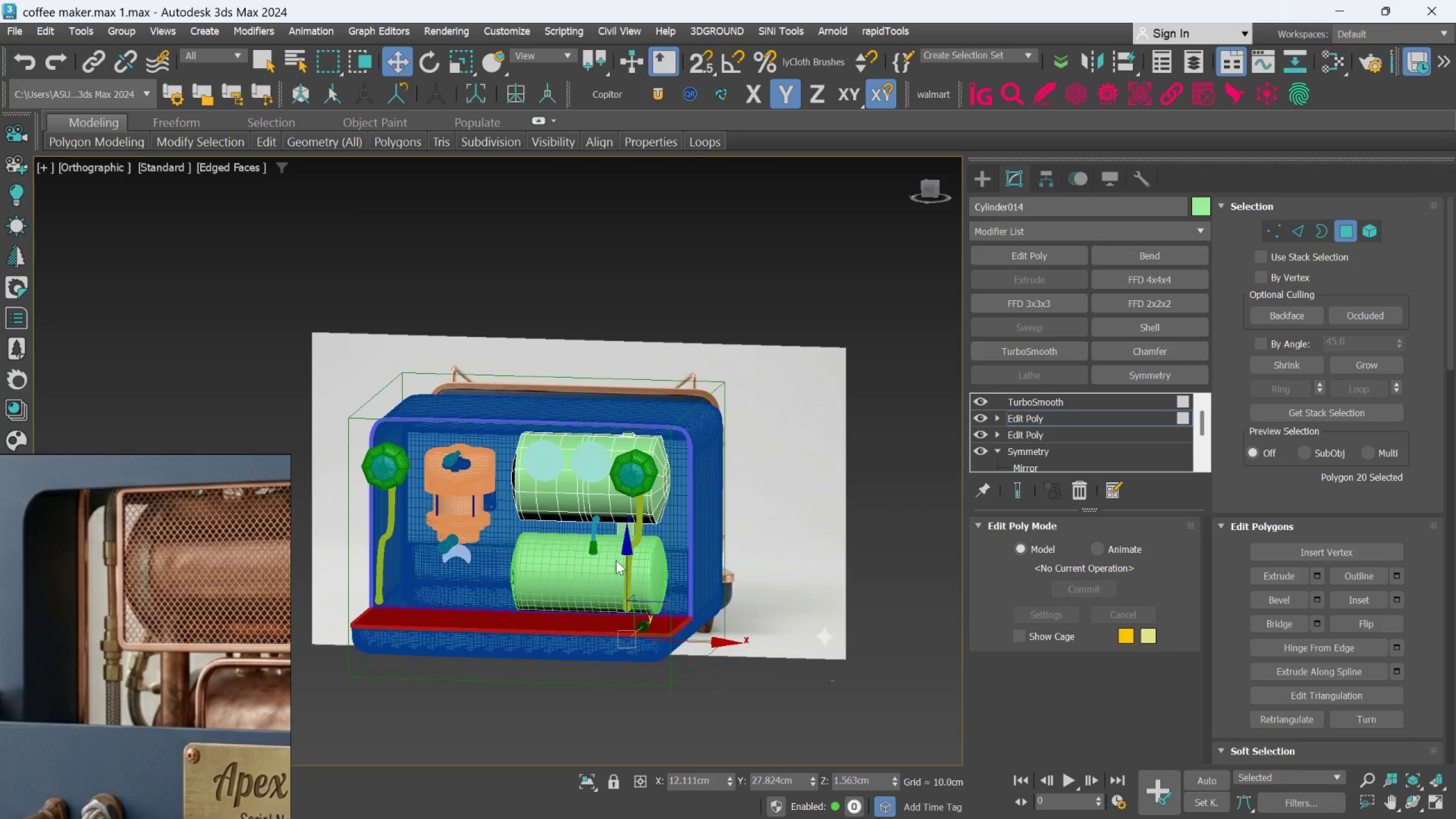 
hold_key(key=AltLeft, duration=0.51)
 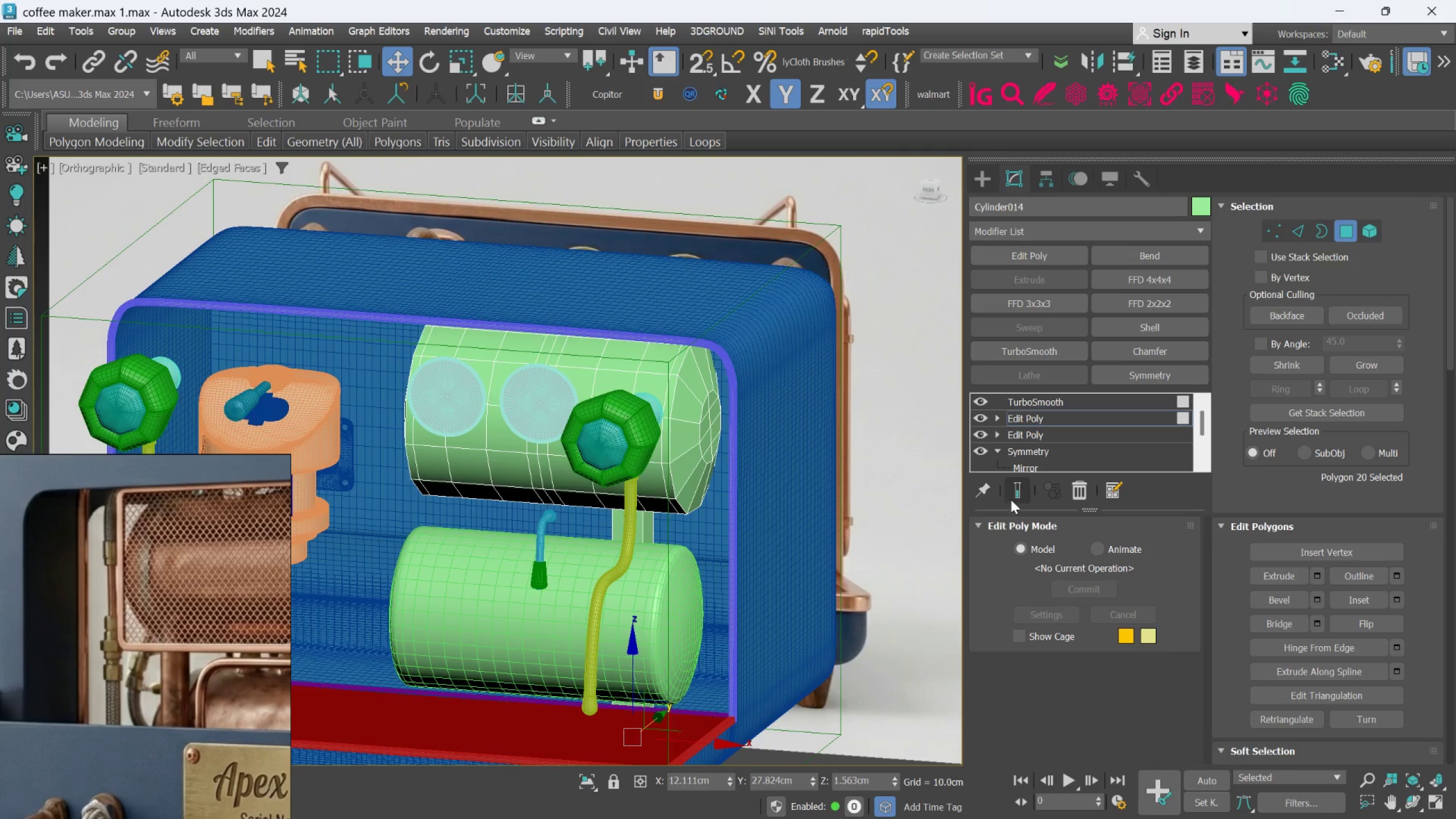 
scroll: coordinate [623, 540], scroll_direction: up, amount: 2.0
 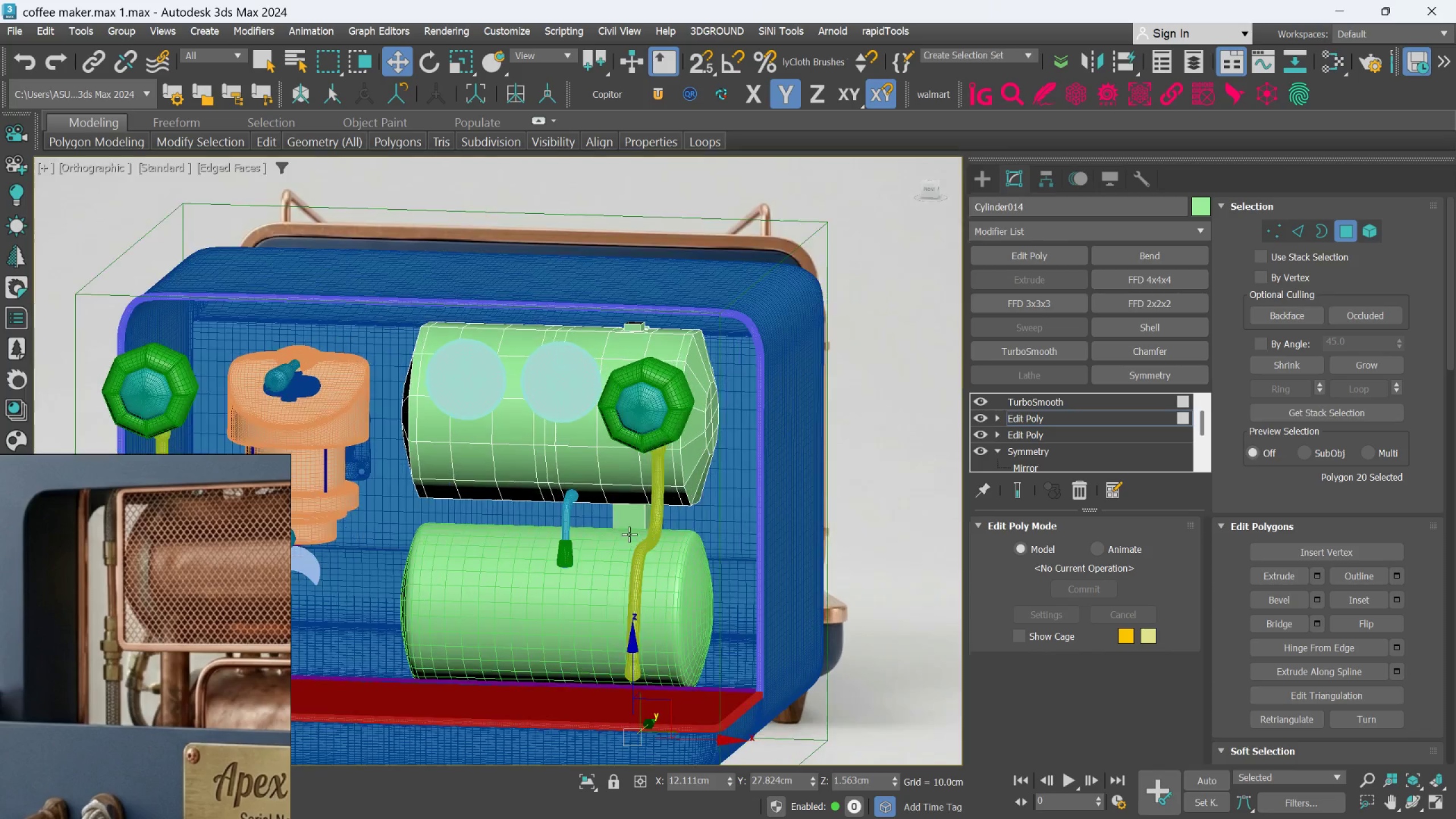 
left_click([1011, 499])
 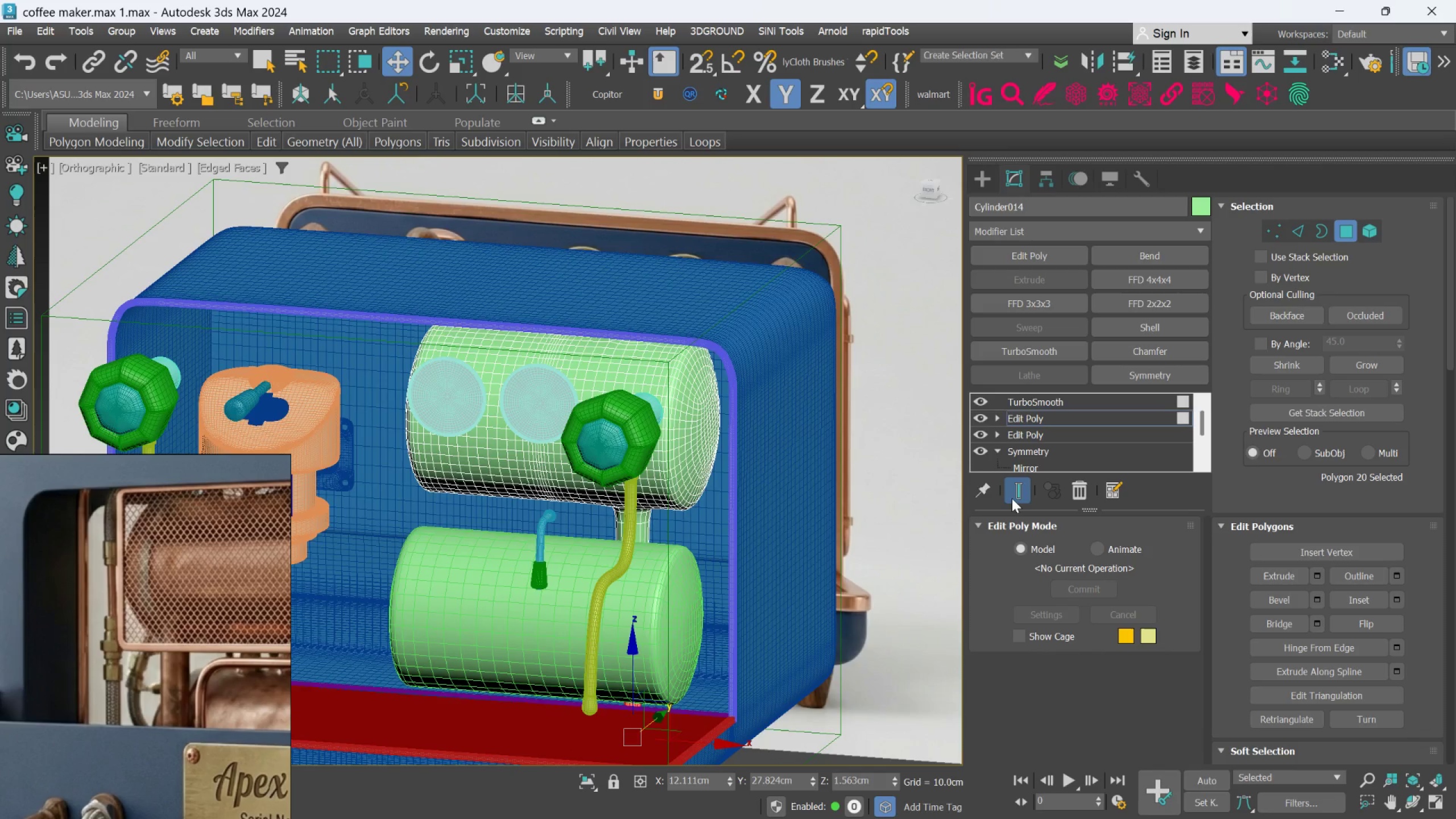 
left_click([1012, 498])
 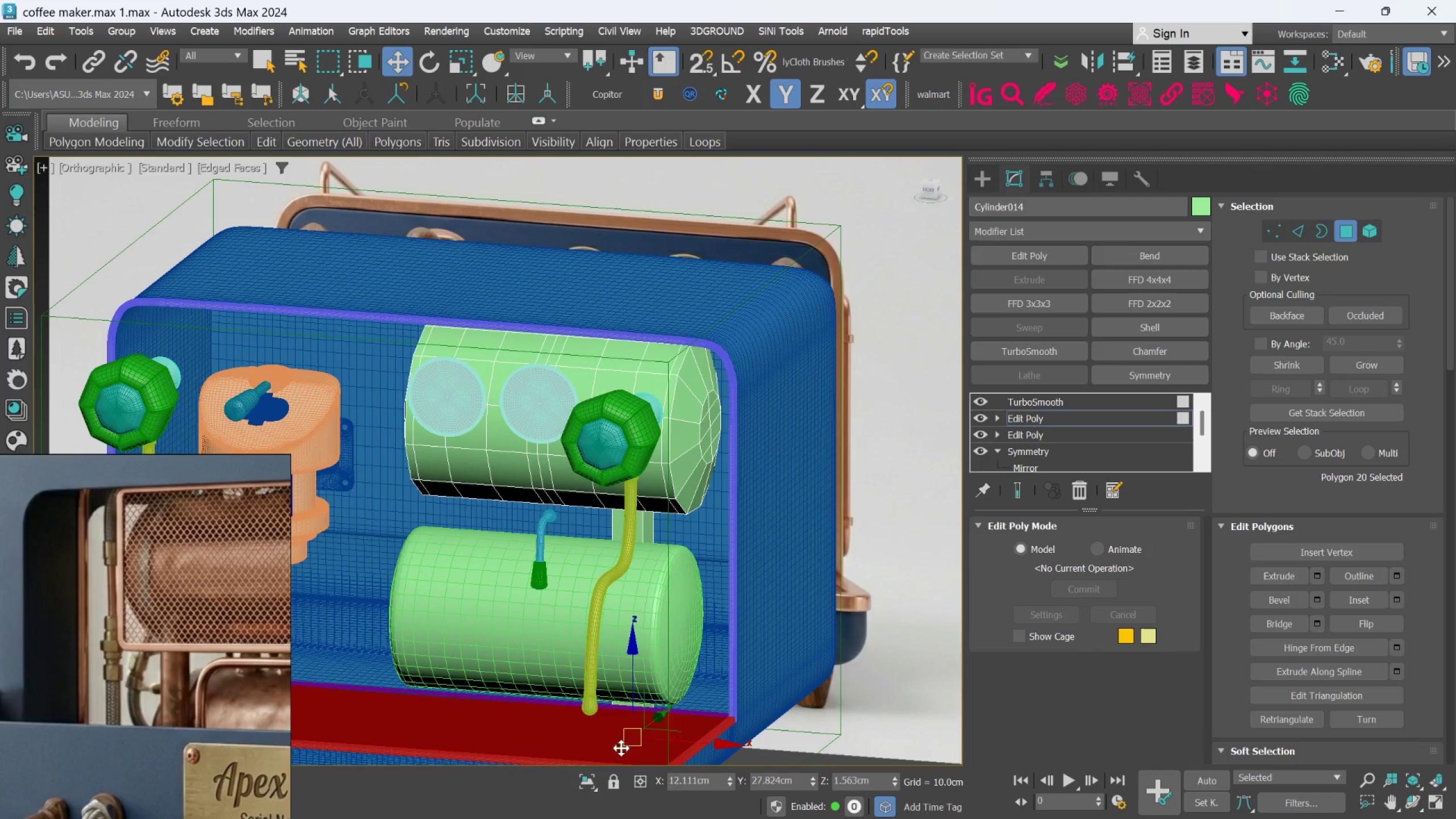 
left_click([580, 774])
 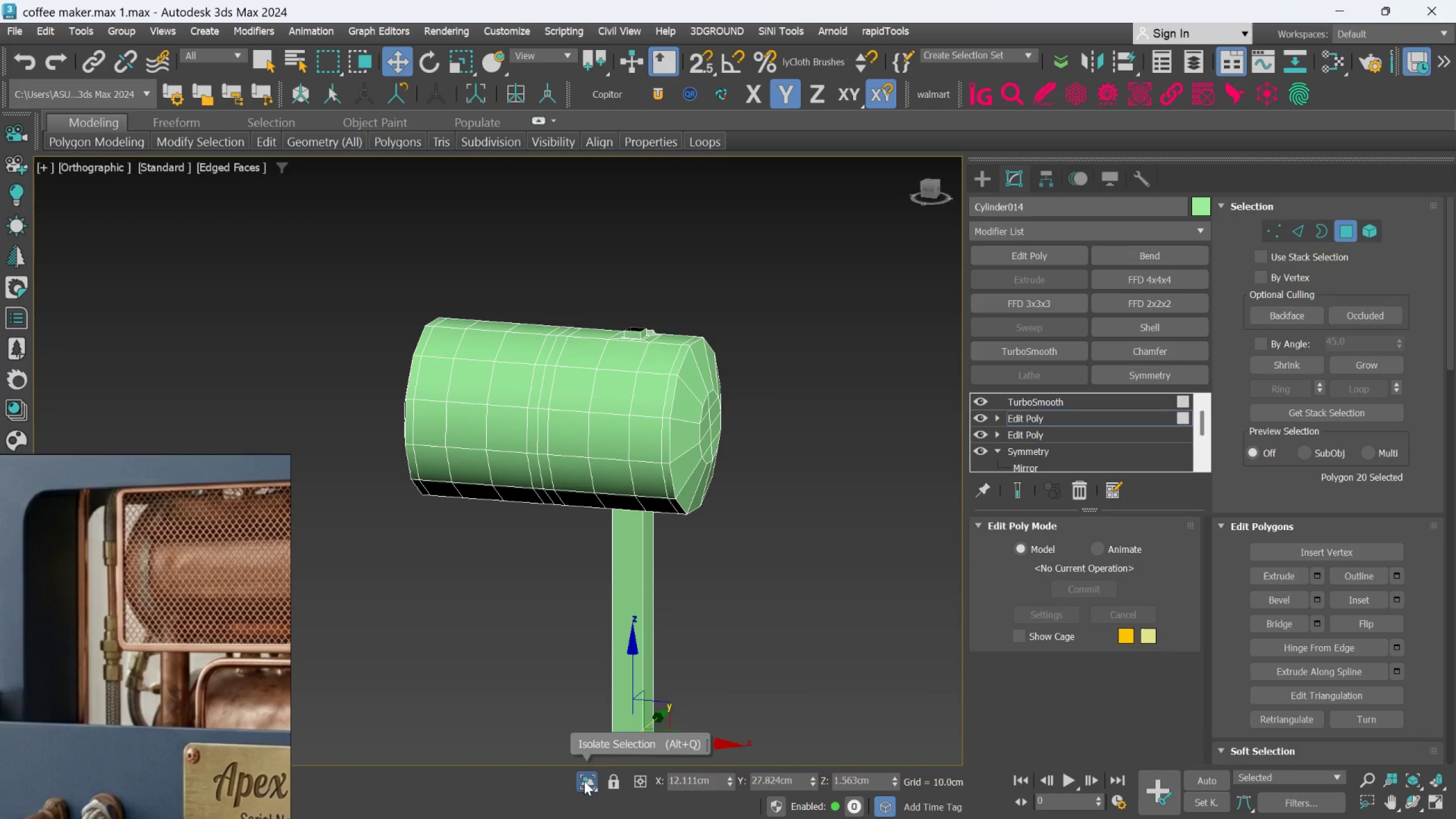 
scroll: coordinate [504, 611], scroll_direction: down, amount: 4.0
 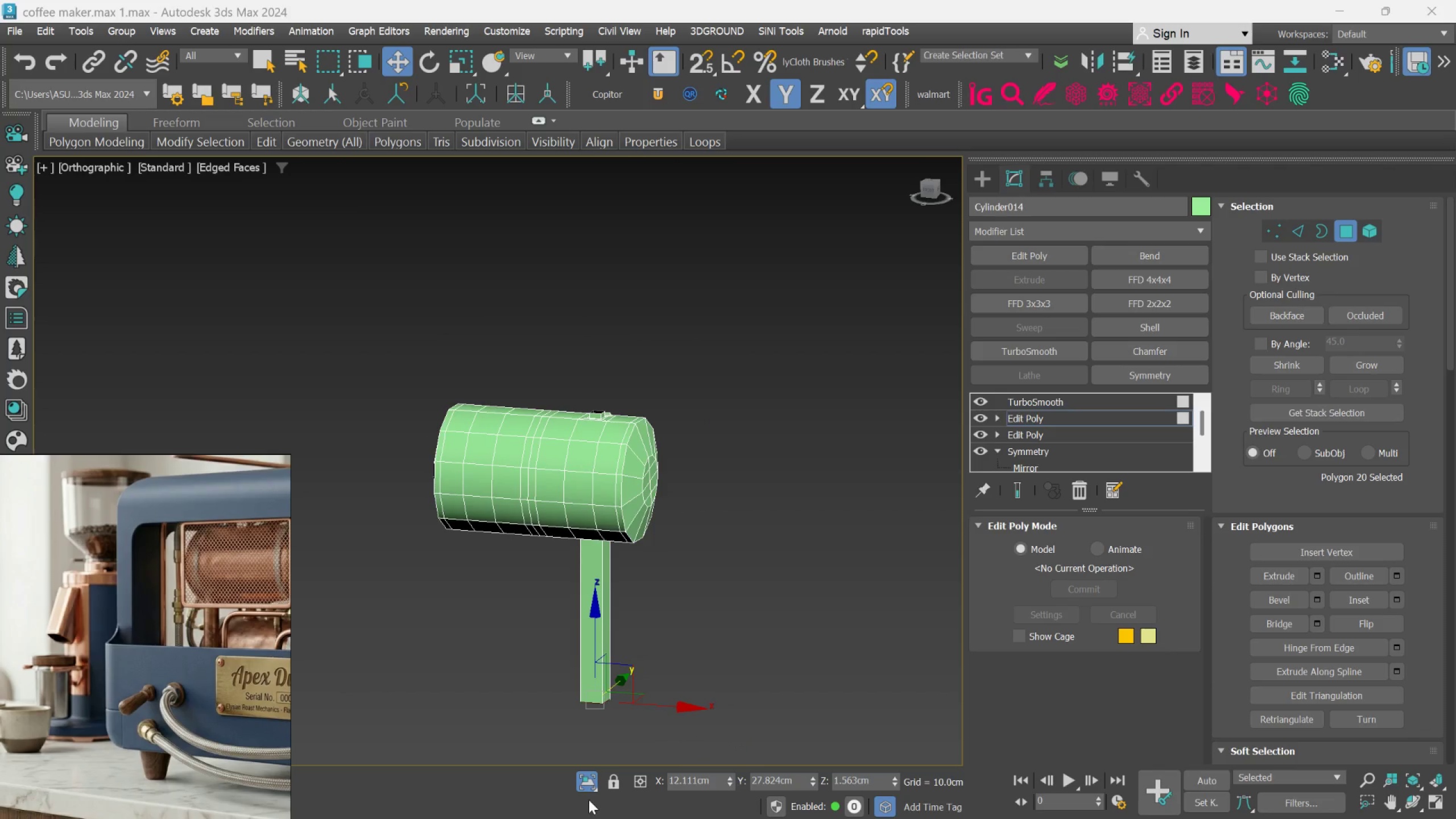 
left_click([589, 785])
 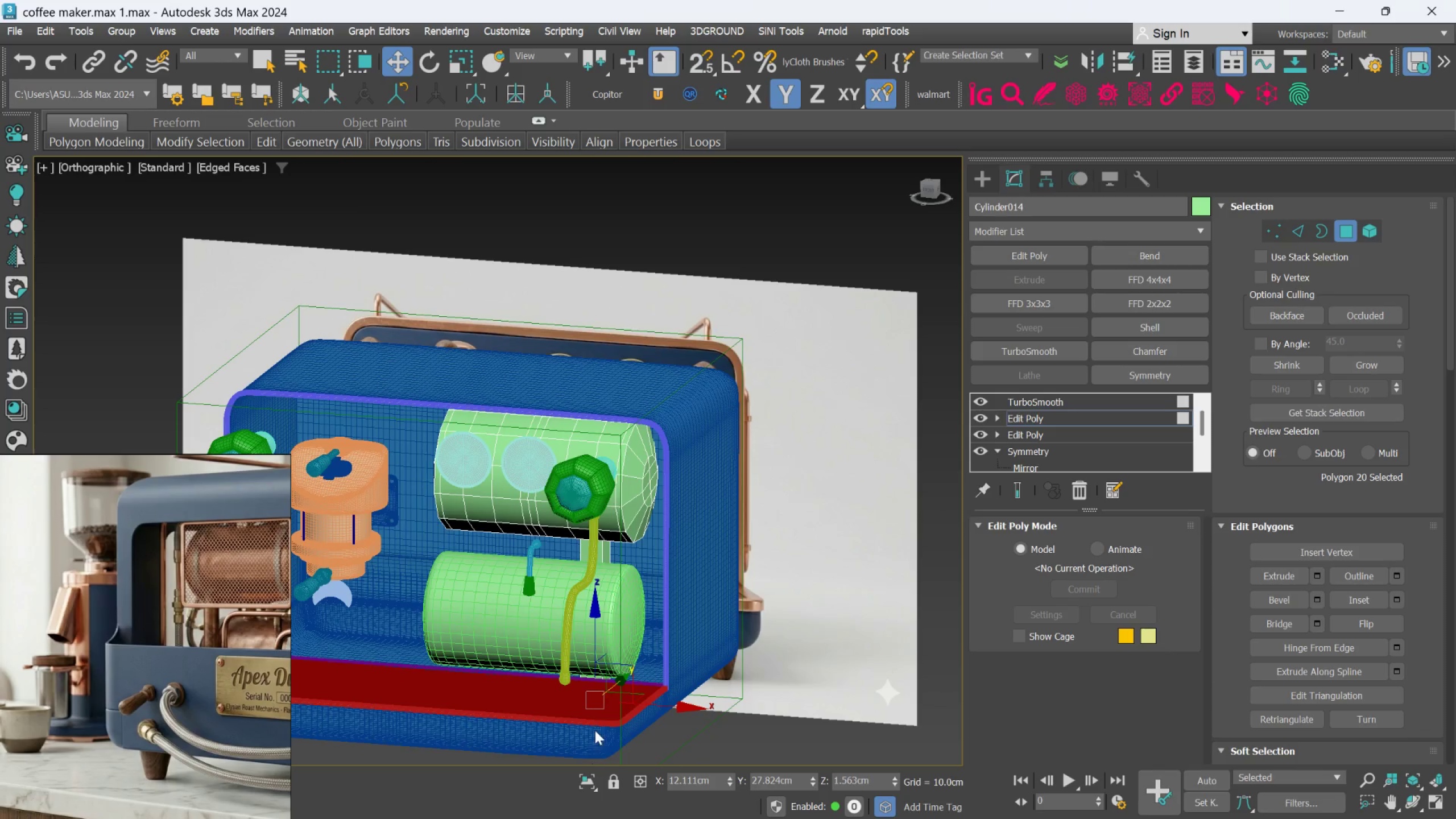 
hold_key(key=AltLeft, duration=1.5)
 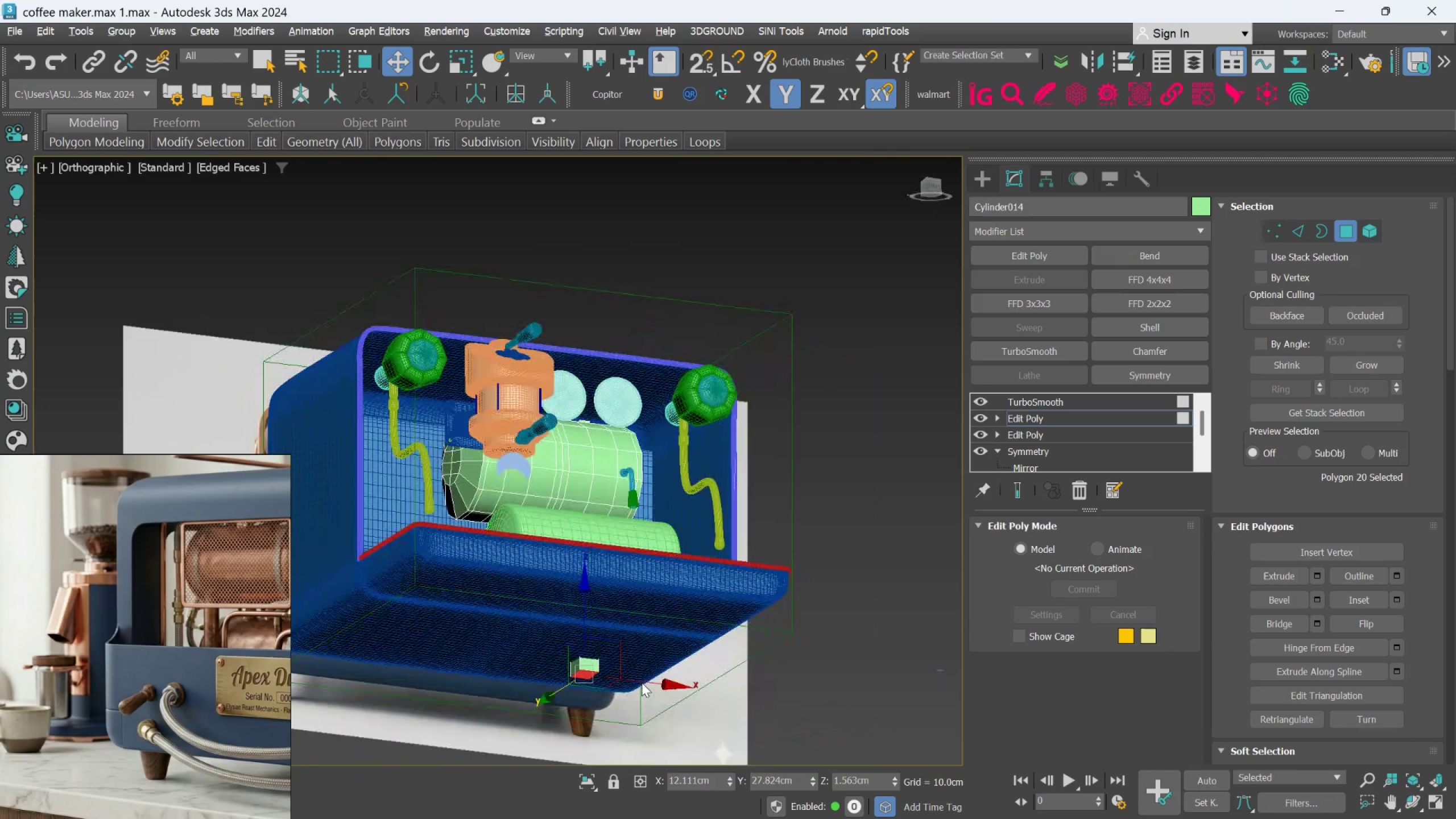 
hold_key(key=AltLeft, duration=1.15)
 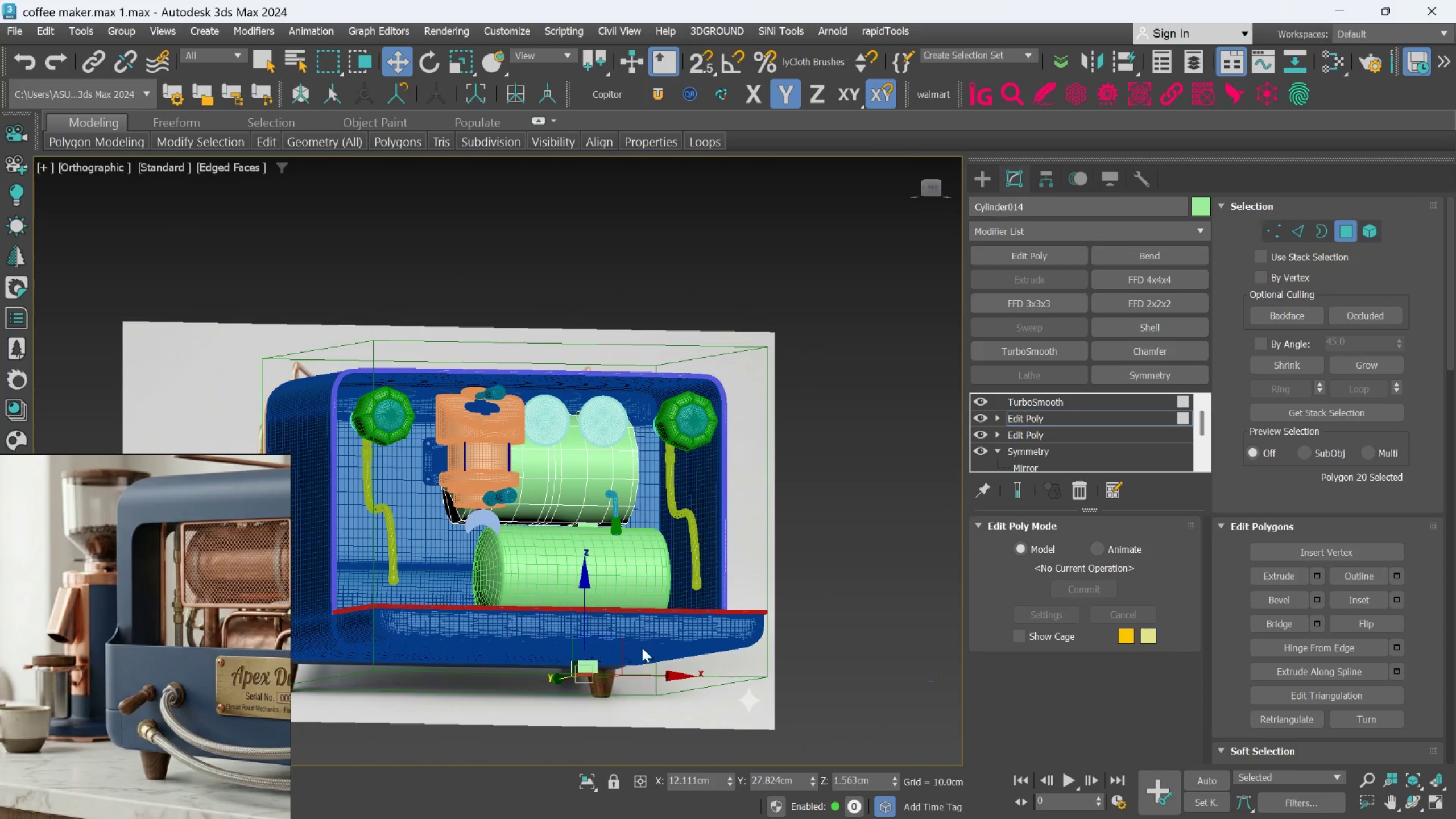 
scroll: coordinate [651, 708], scroll_direction: down, amount: 1.0
 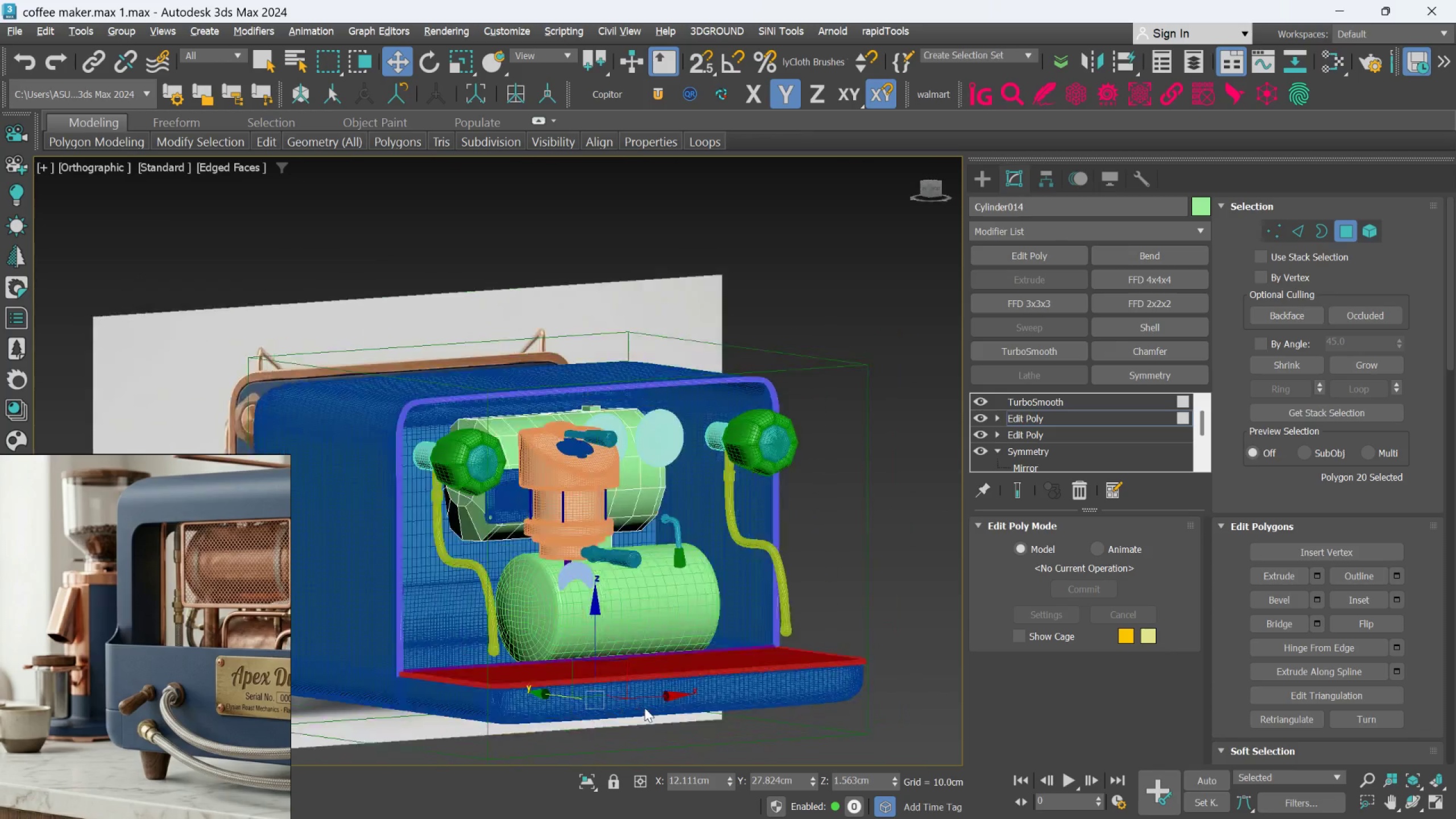 
hold_key(key=AltLeft, duration=0.57)
 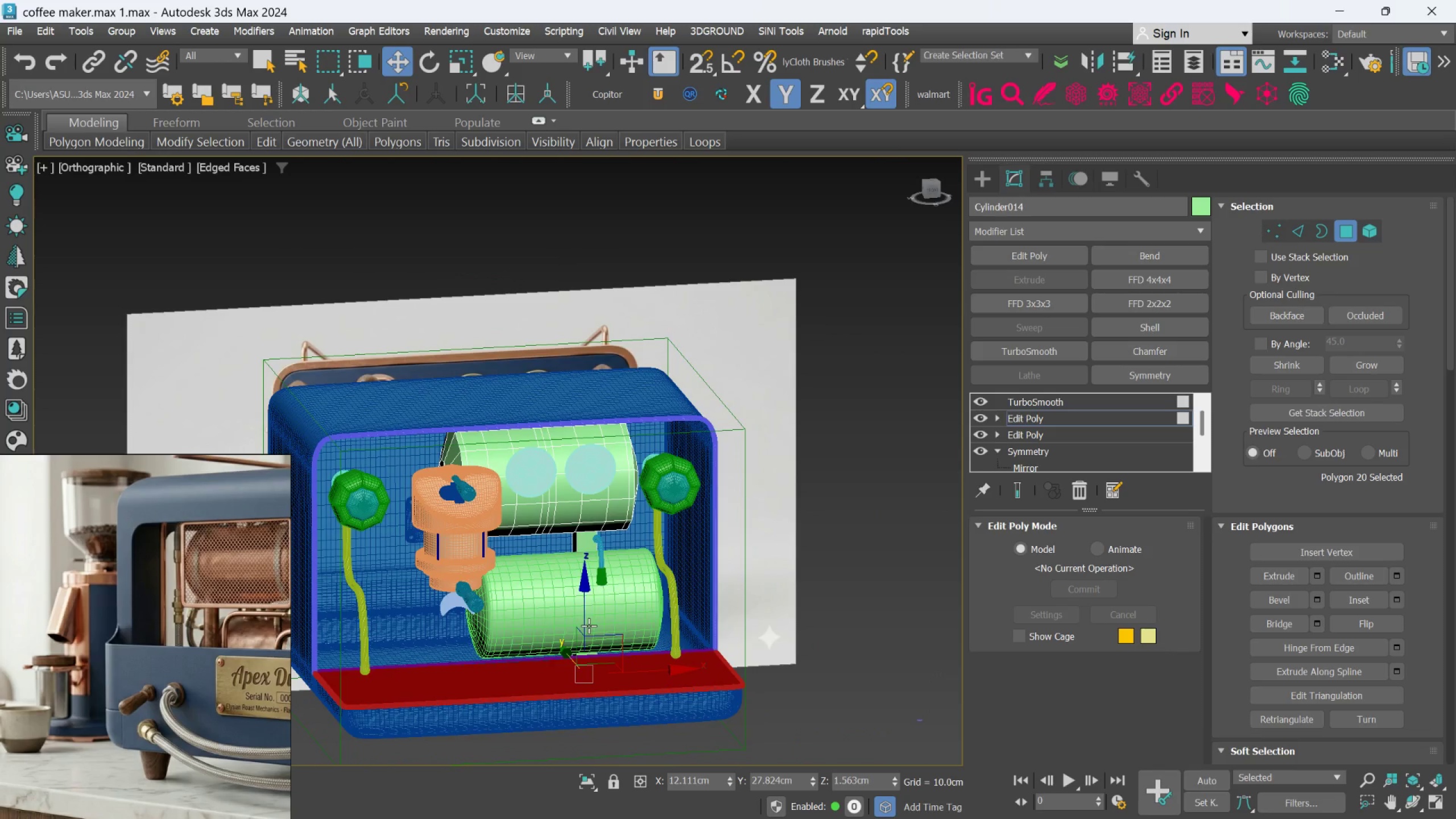 
left_click_drag(start_coordinate=[584, 626], to_coordinate=[592, 586])
 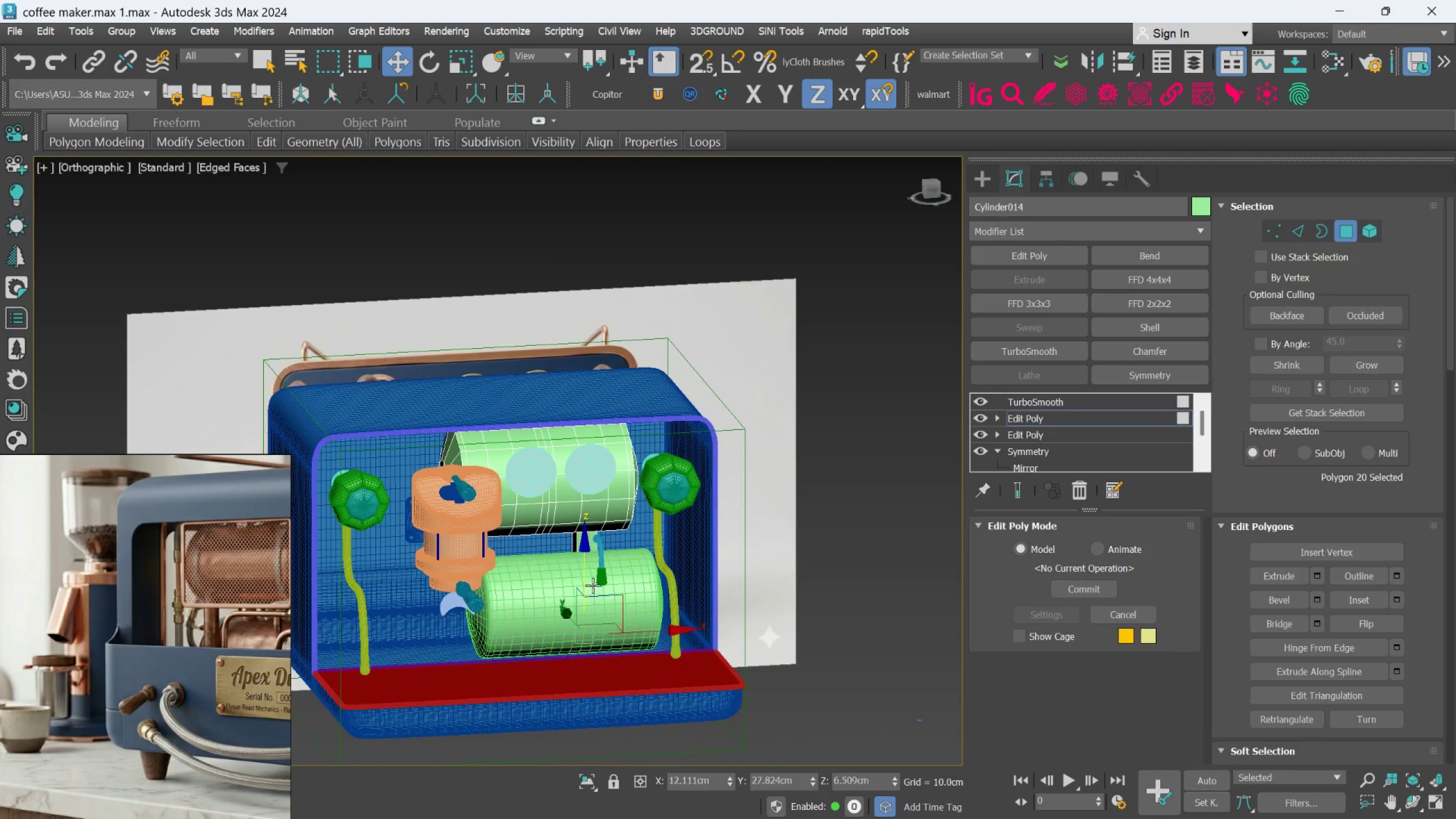 
hold_key(key=AltLeft, duration=1.08)
 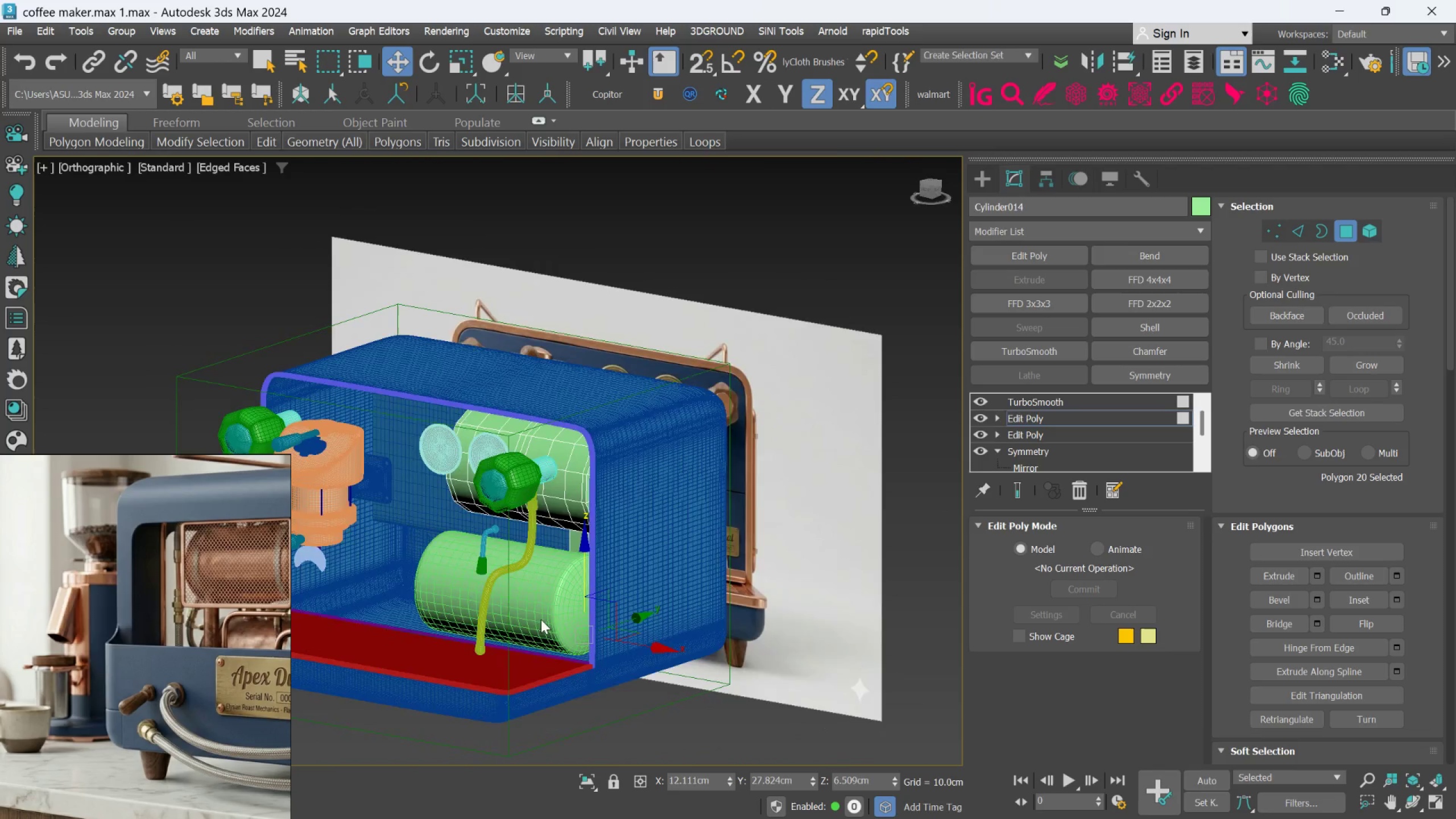 
hold_key(key=AltLeft, duration=1.54)
 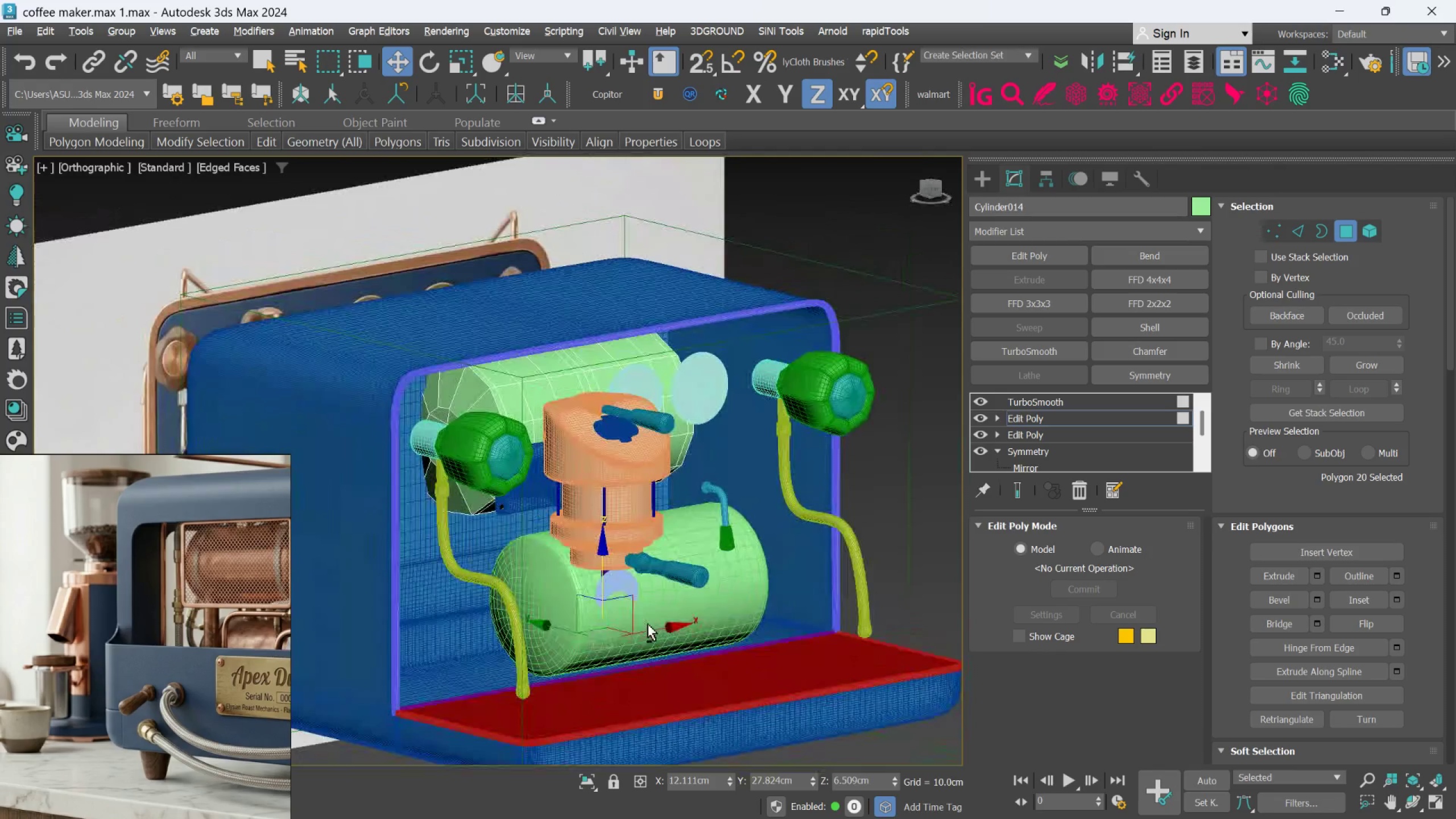 
scroll: coordinate [540, 624], scroll_direction: up, amount: 1.0
 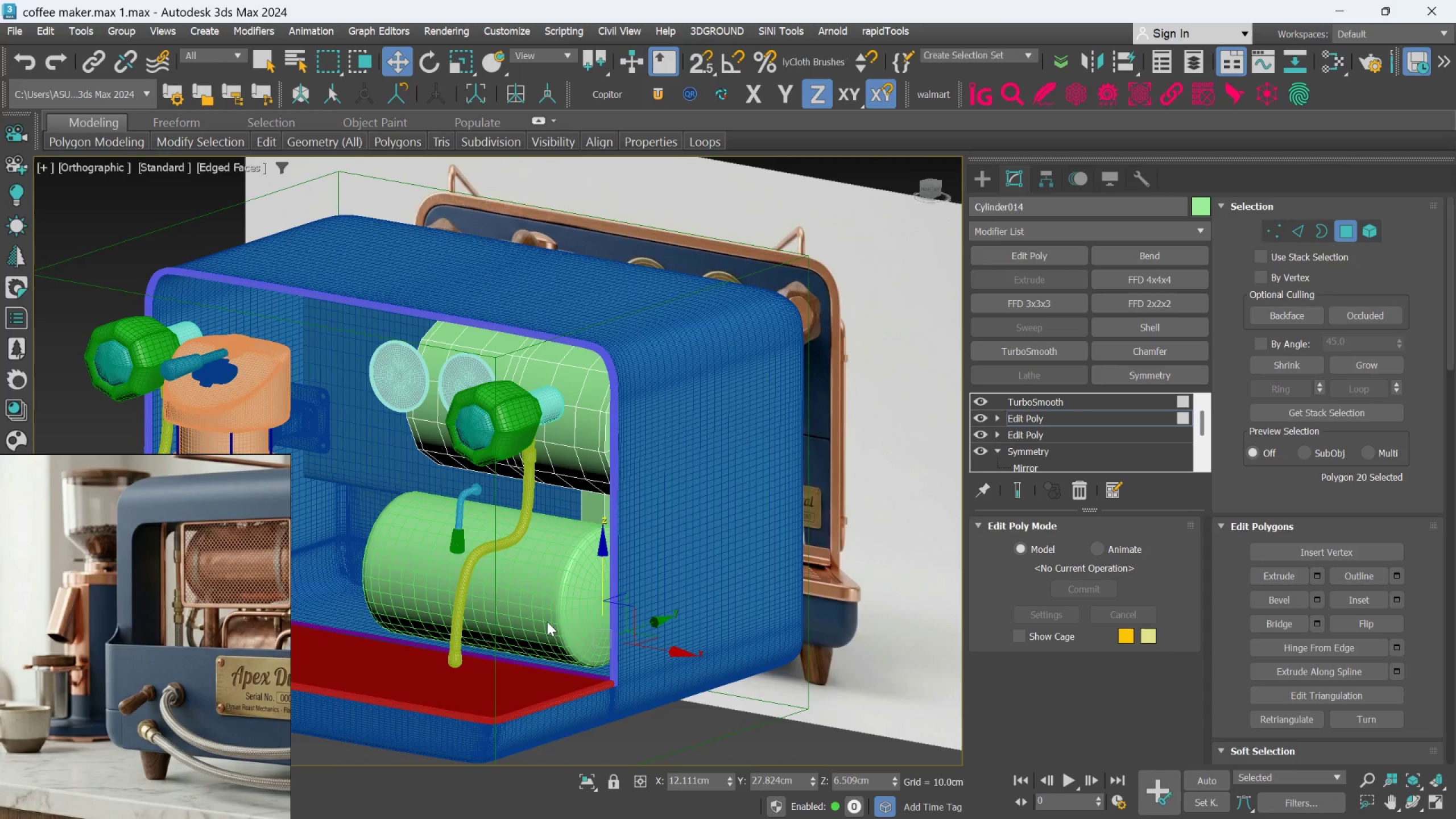 
hold_key(key=AltLeft, duration=1.25)
 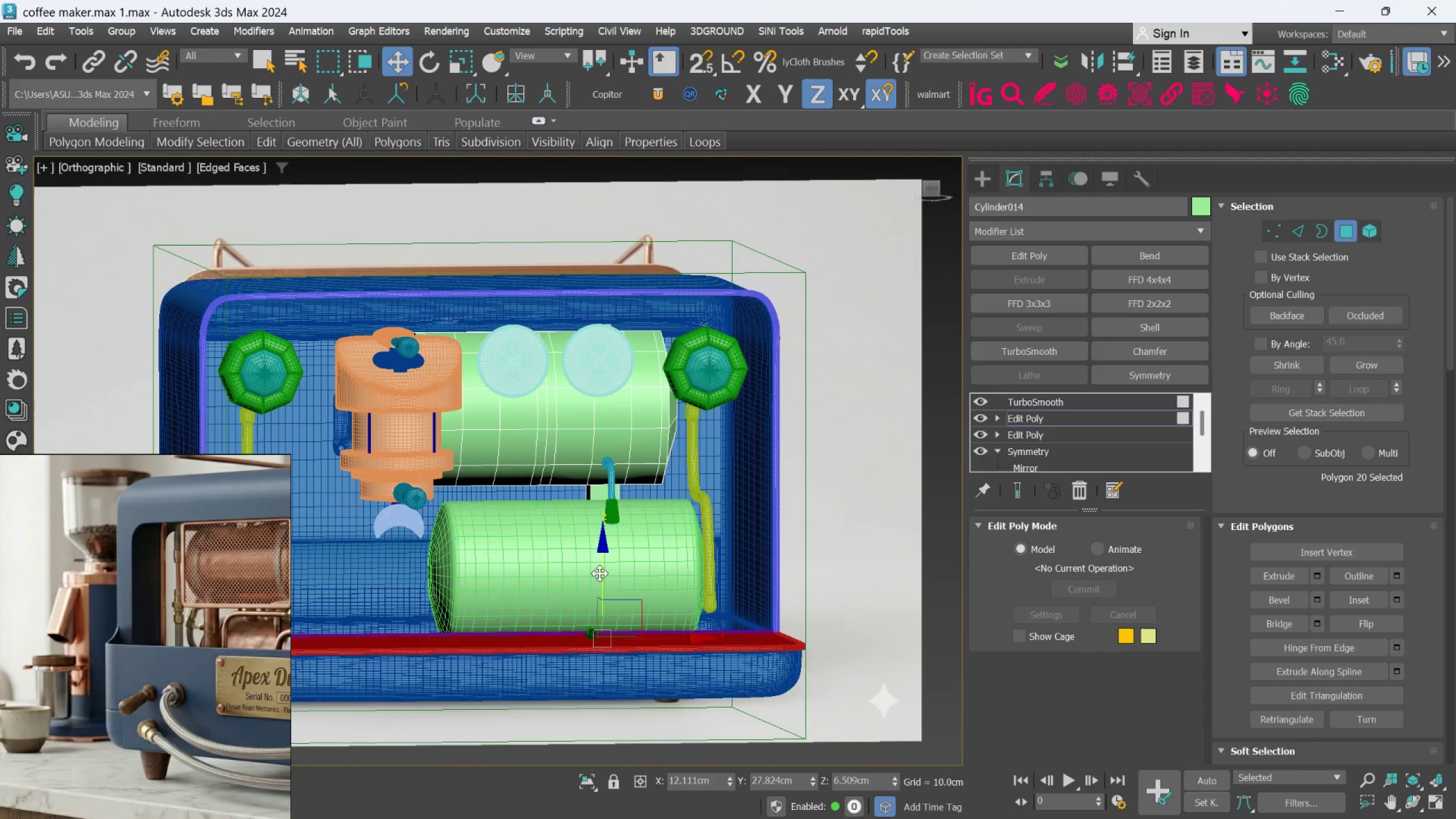 
left_click_drag(start_coordinate=[601, 573], to_coordinate=[603, 562])
 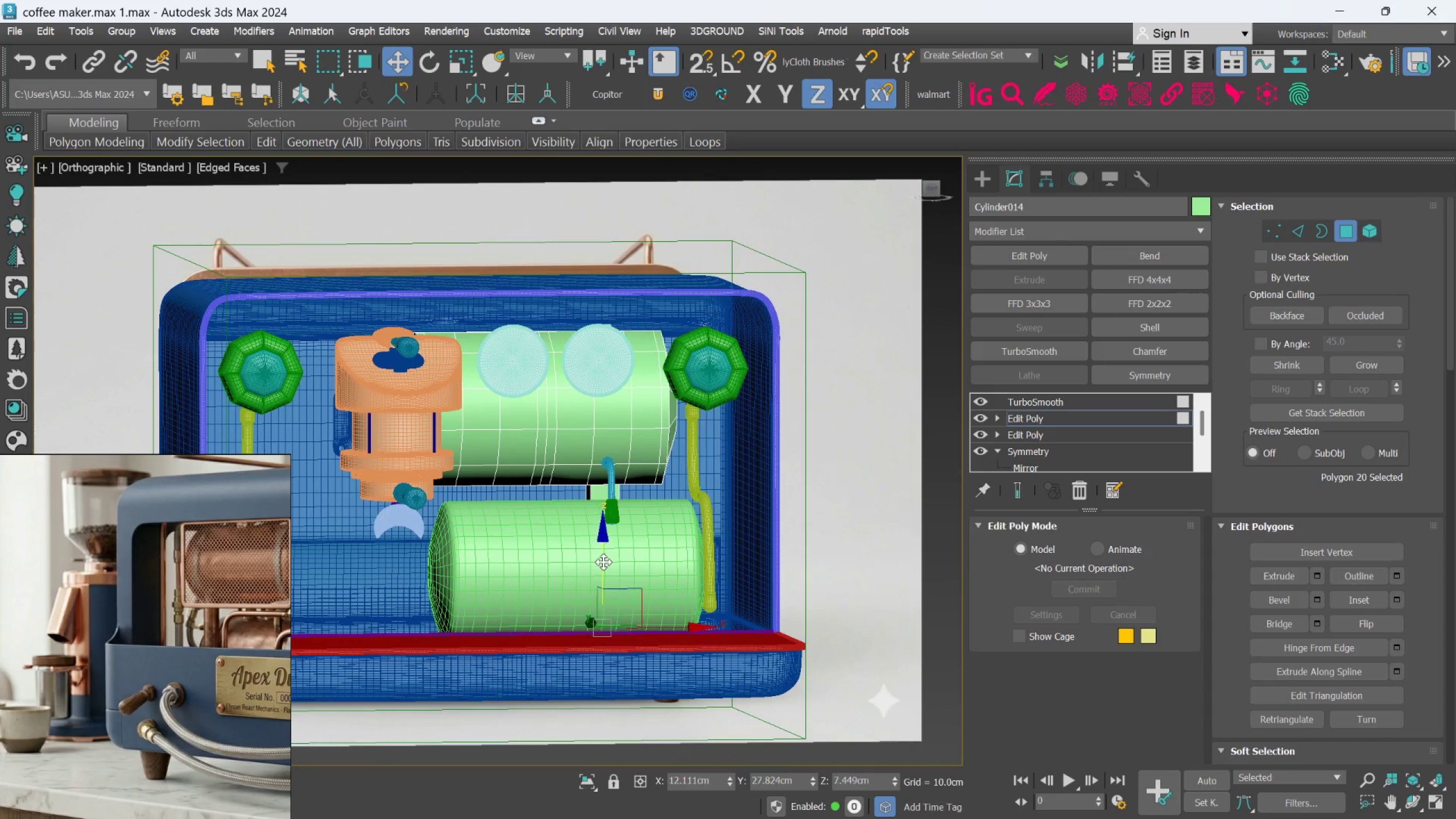 
hold_key(key=AltLeft, duration=0.85)
 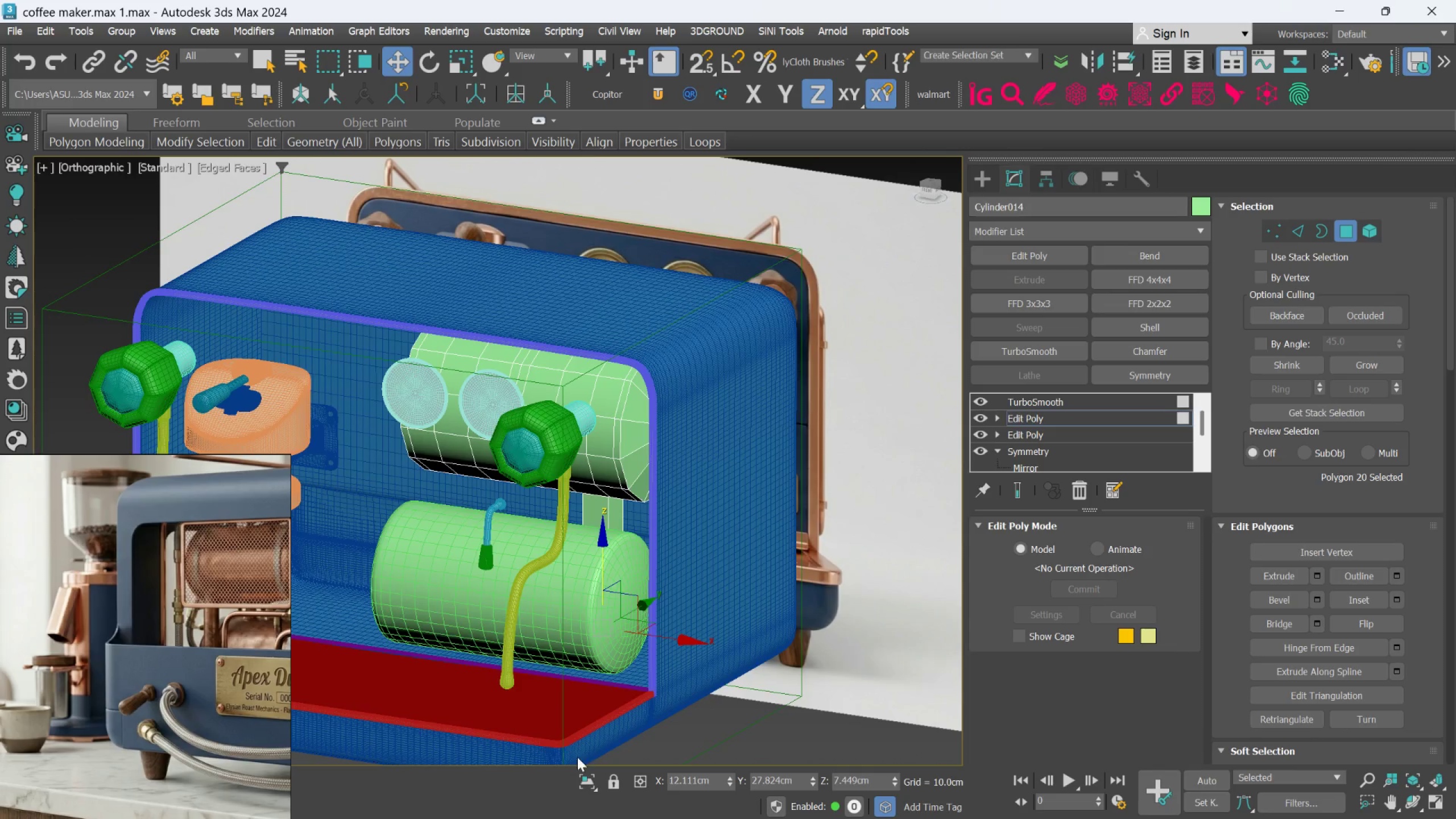 
left_click([583, 781])
 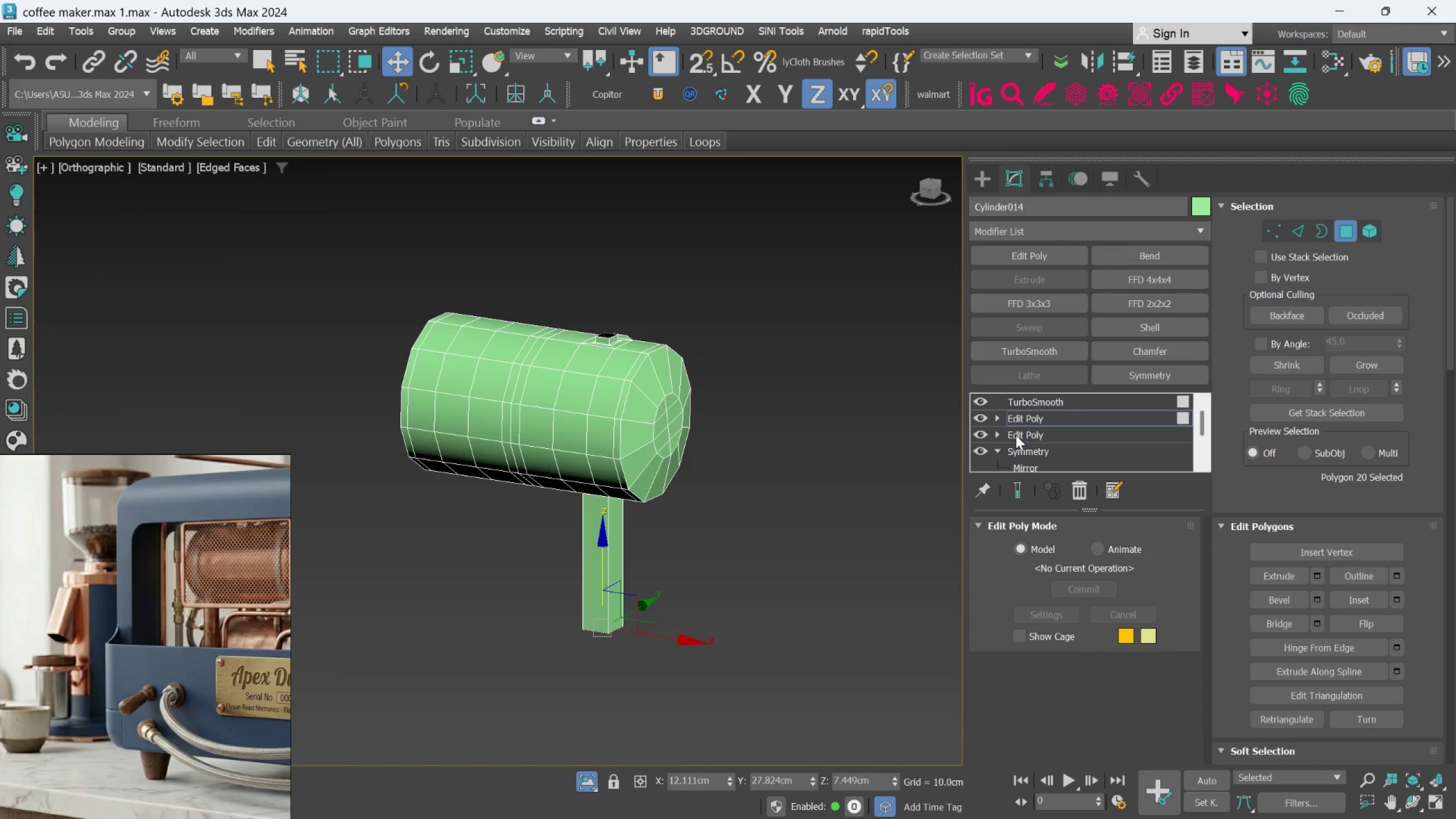 
key(Delete)
 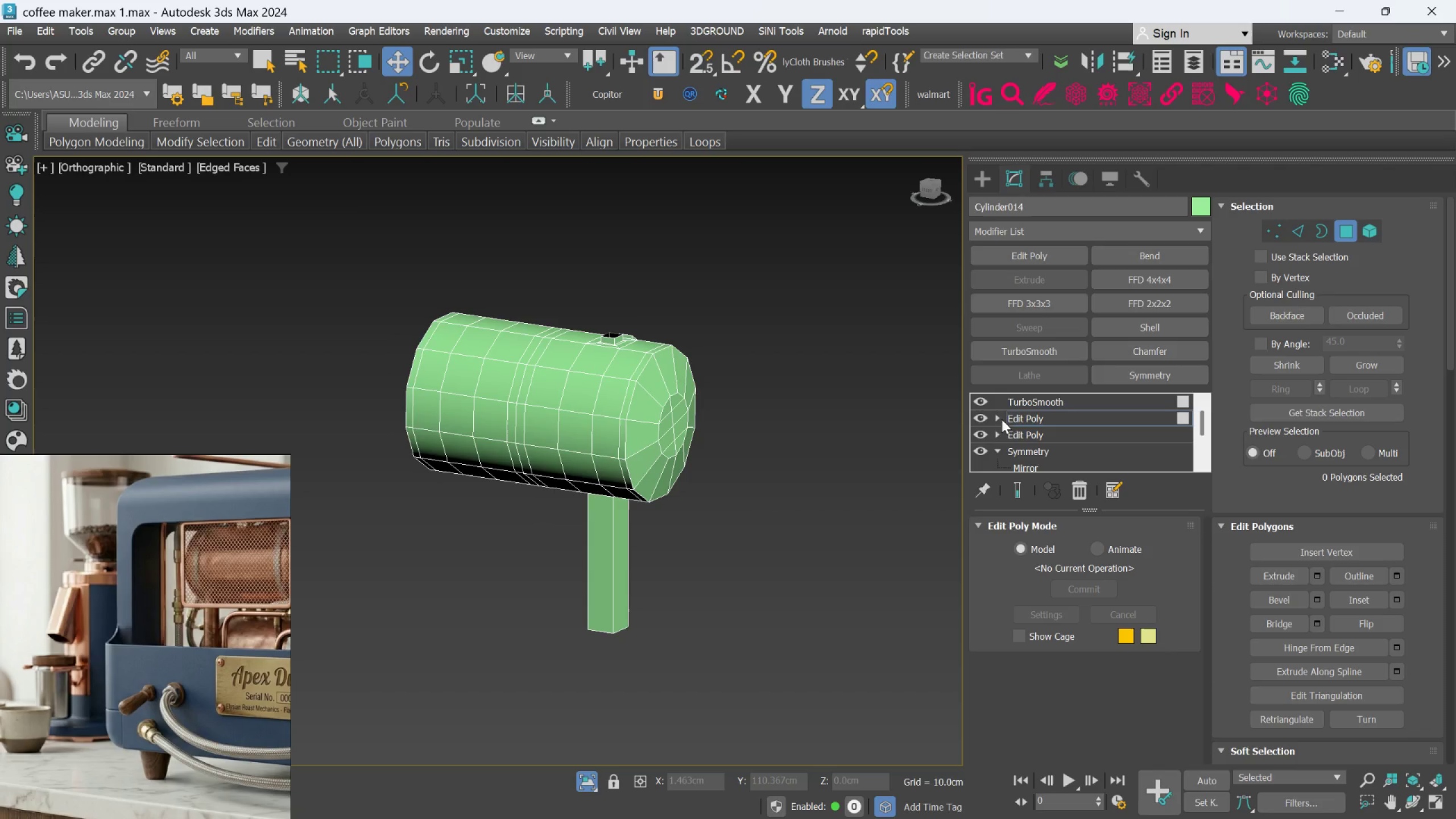 
left_click([1301, 237])
 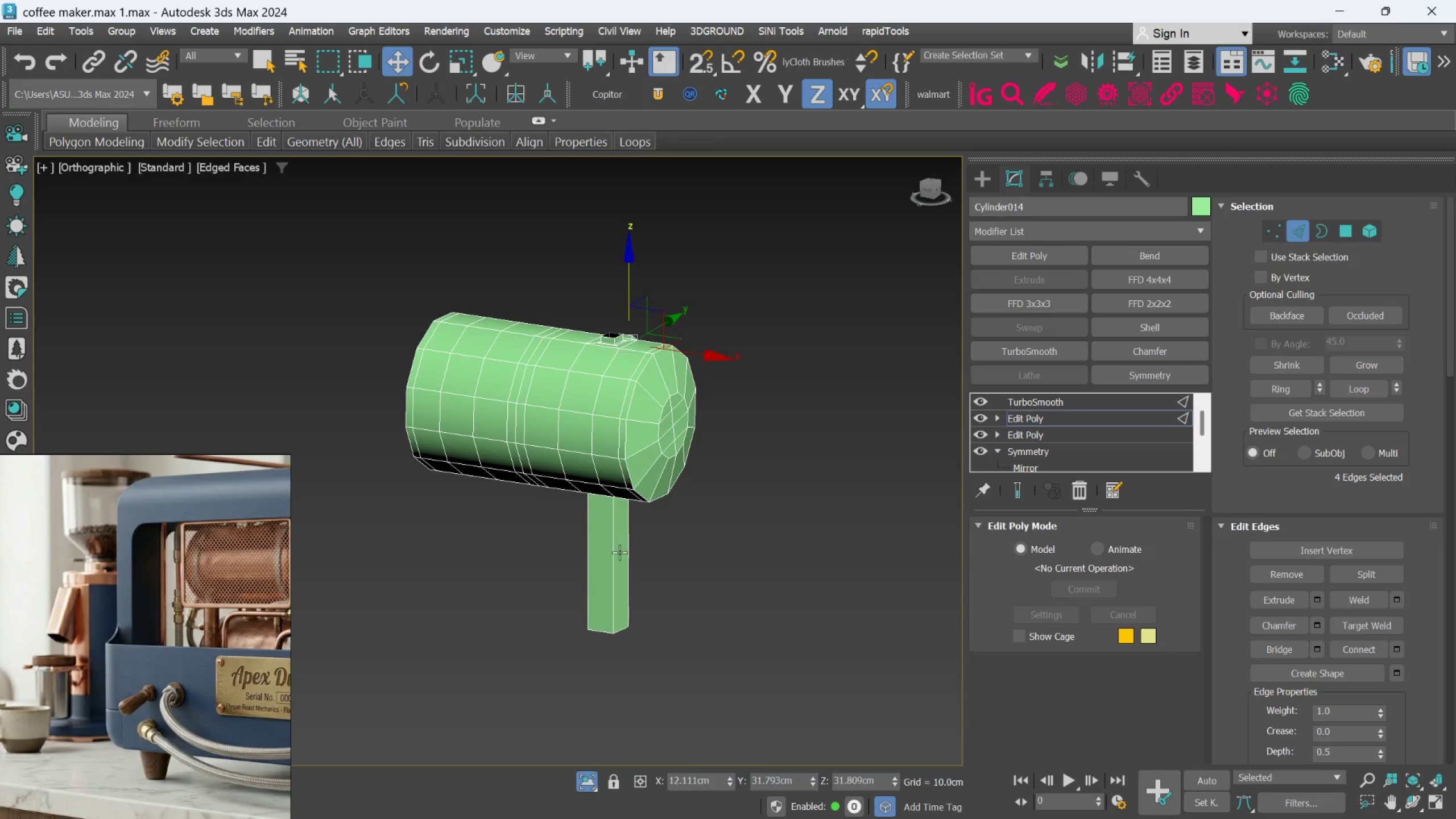 
left_click([612, 555])
 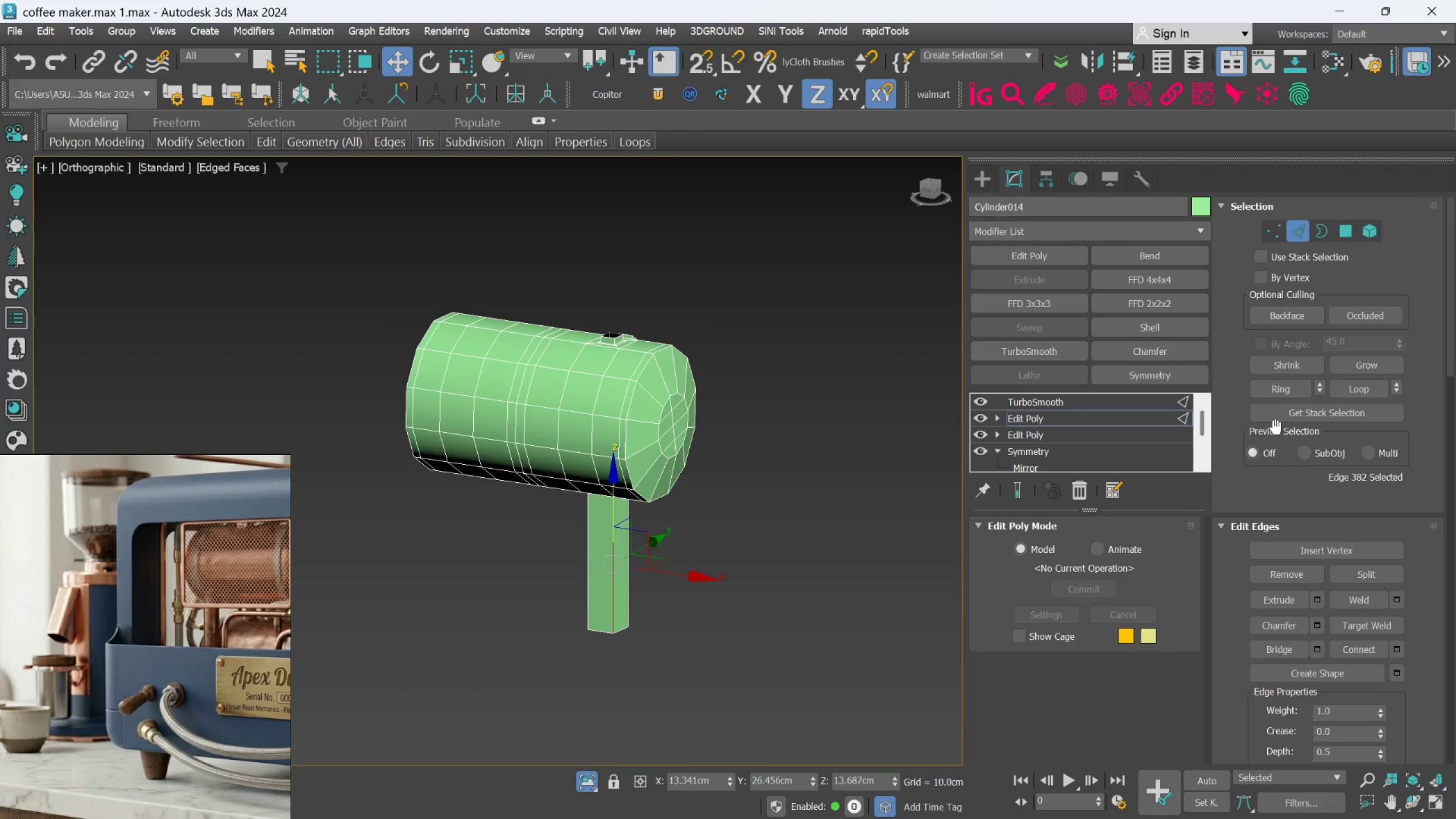 
left_click([1282, 392])
 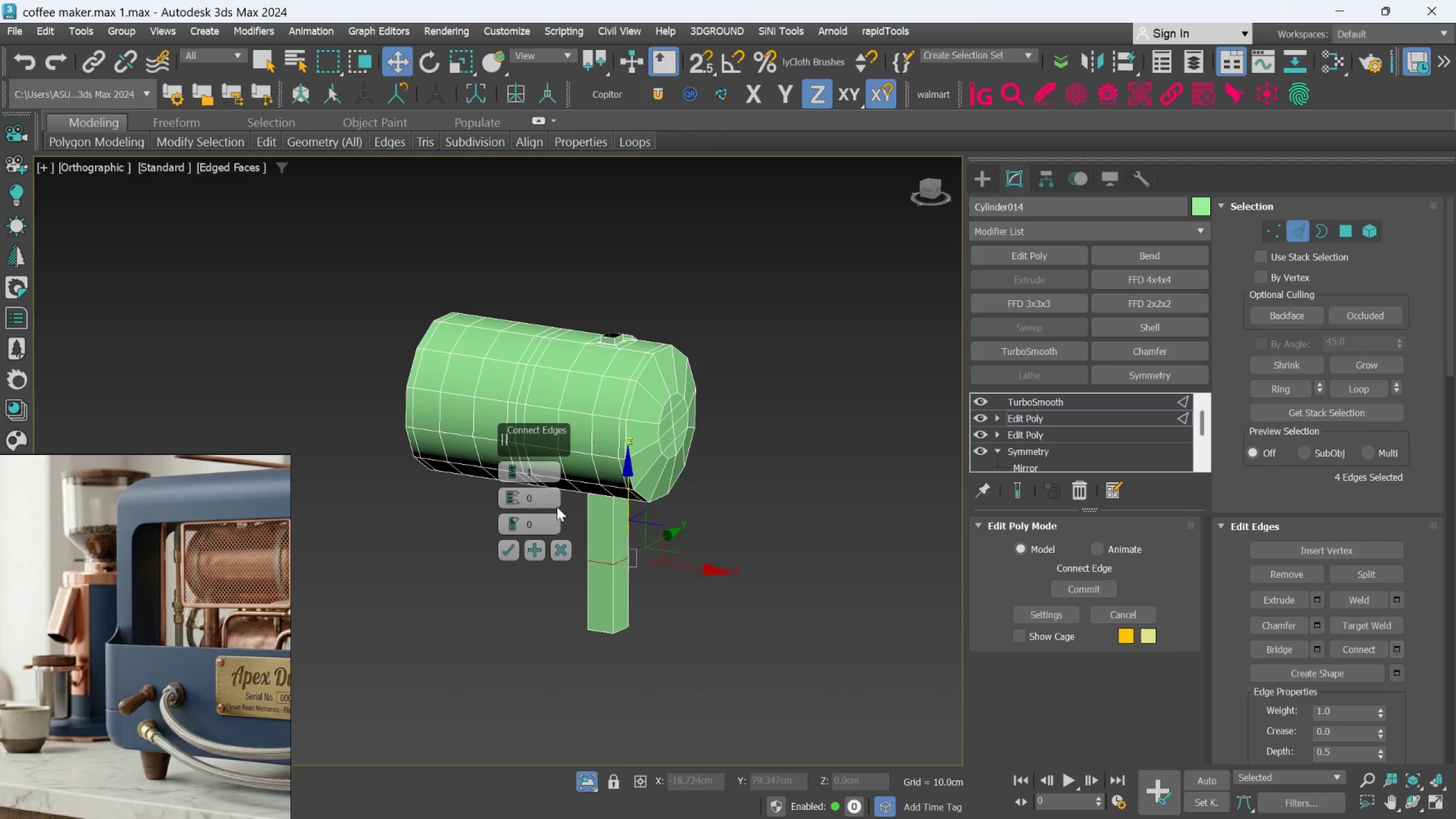 
double_click([511, 471])
 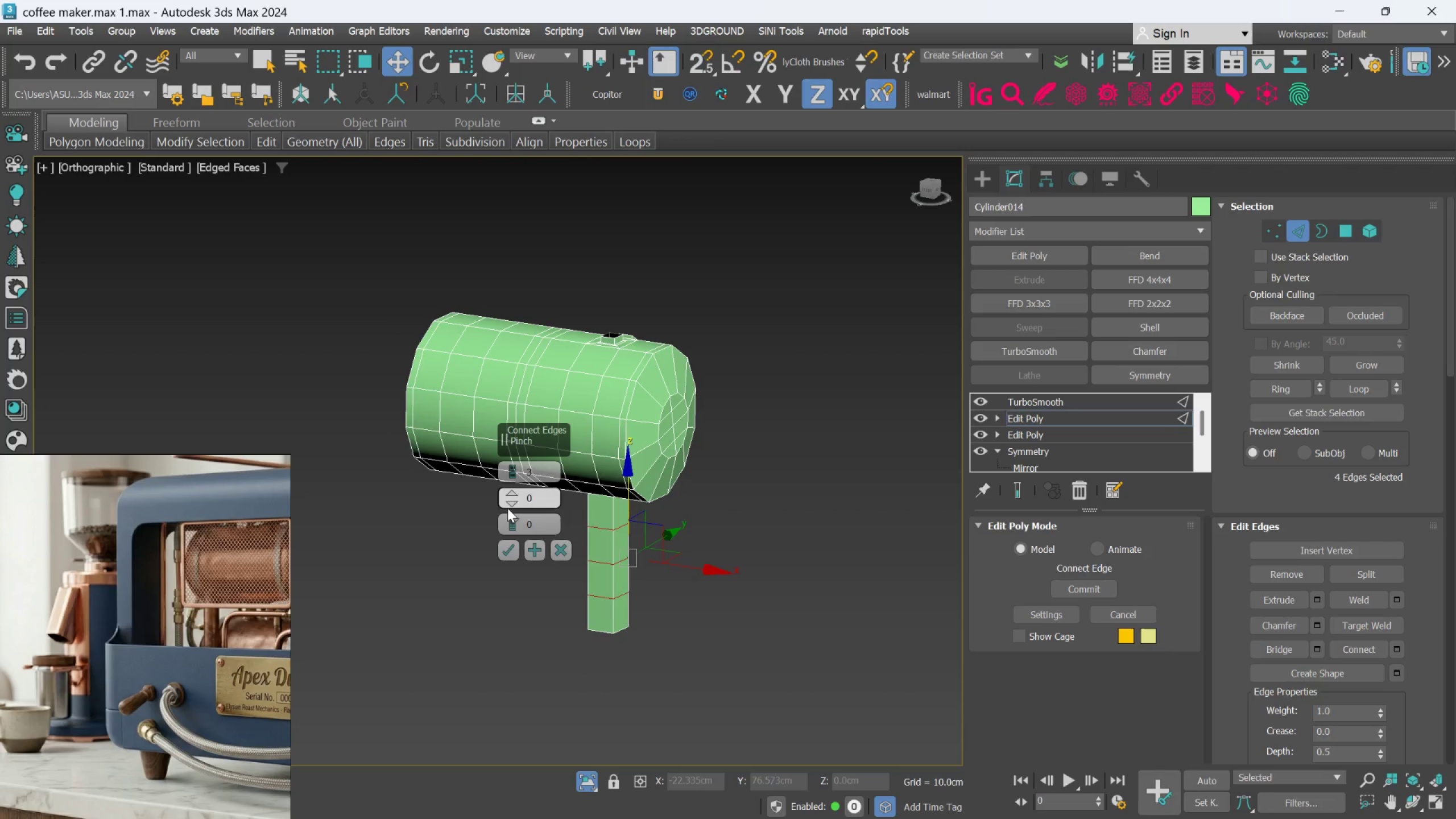 
left_click_drag(start_coordinate=[508, 518], to_coordinate=[510, 488])
 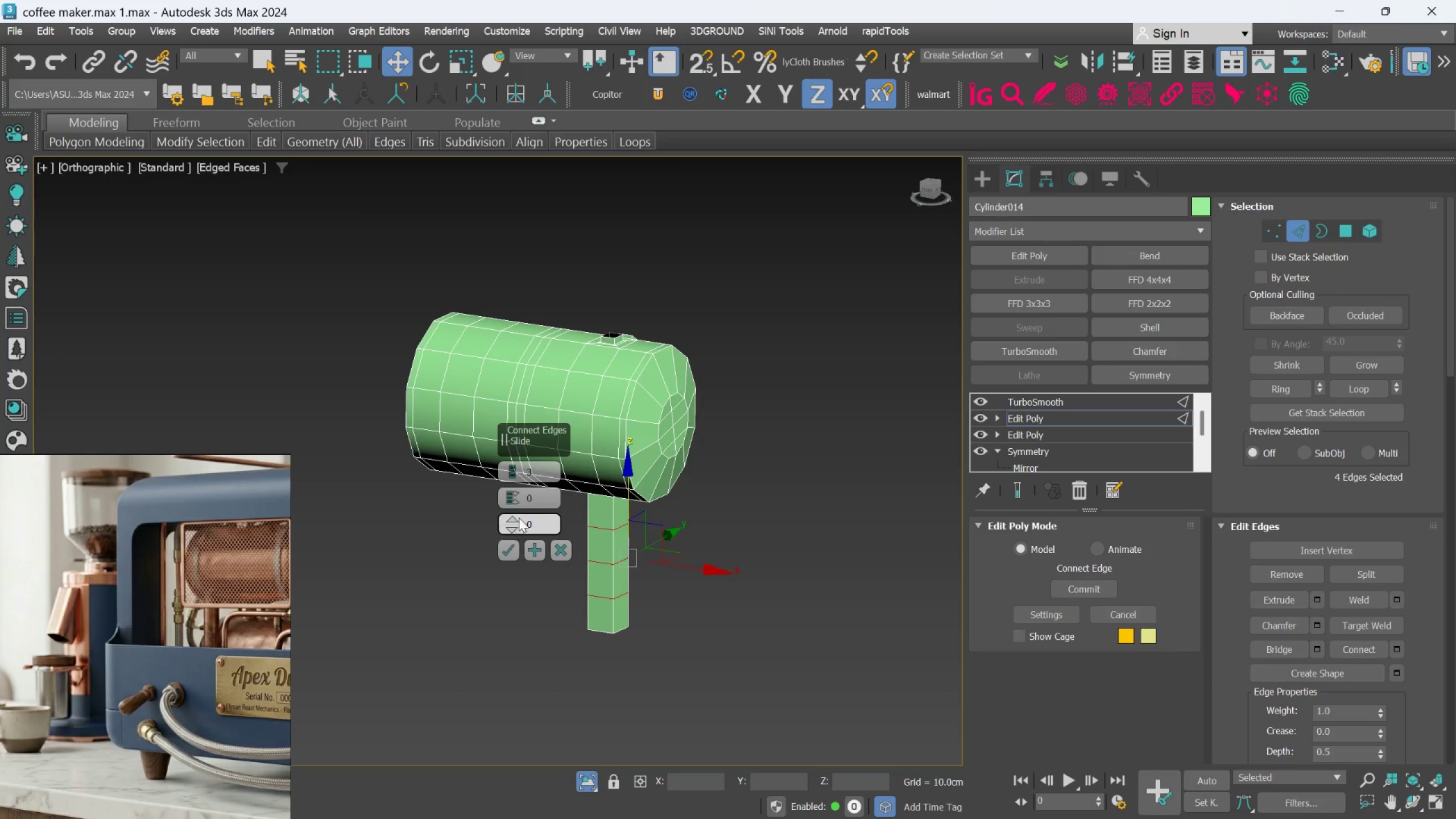 
left_click_drag(start_coordinate=[510, 490], to_coordinate=[544, 331])
 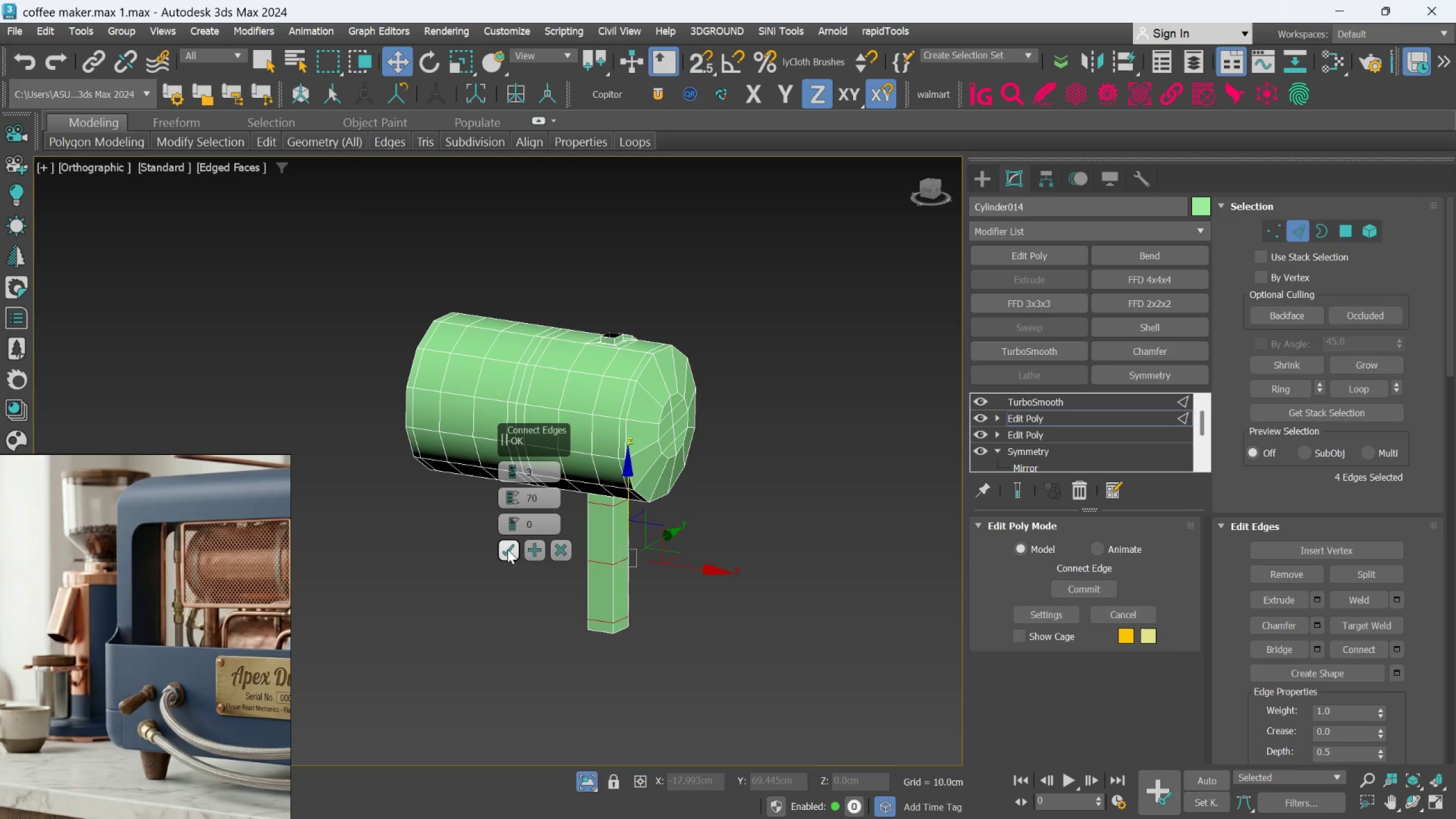 
left_click([504, 553])
 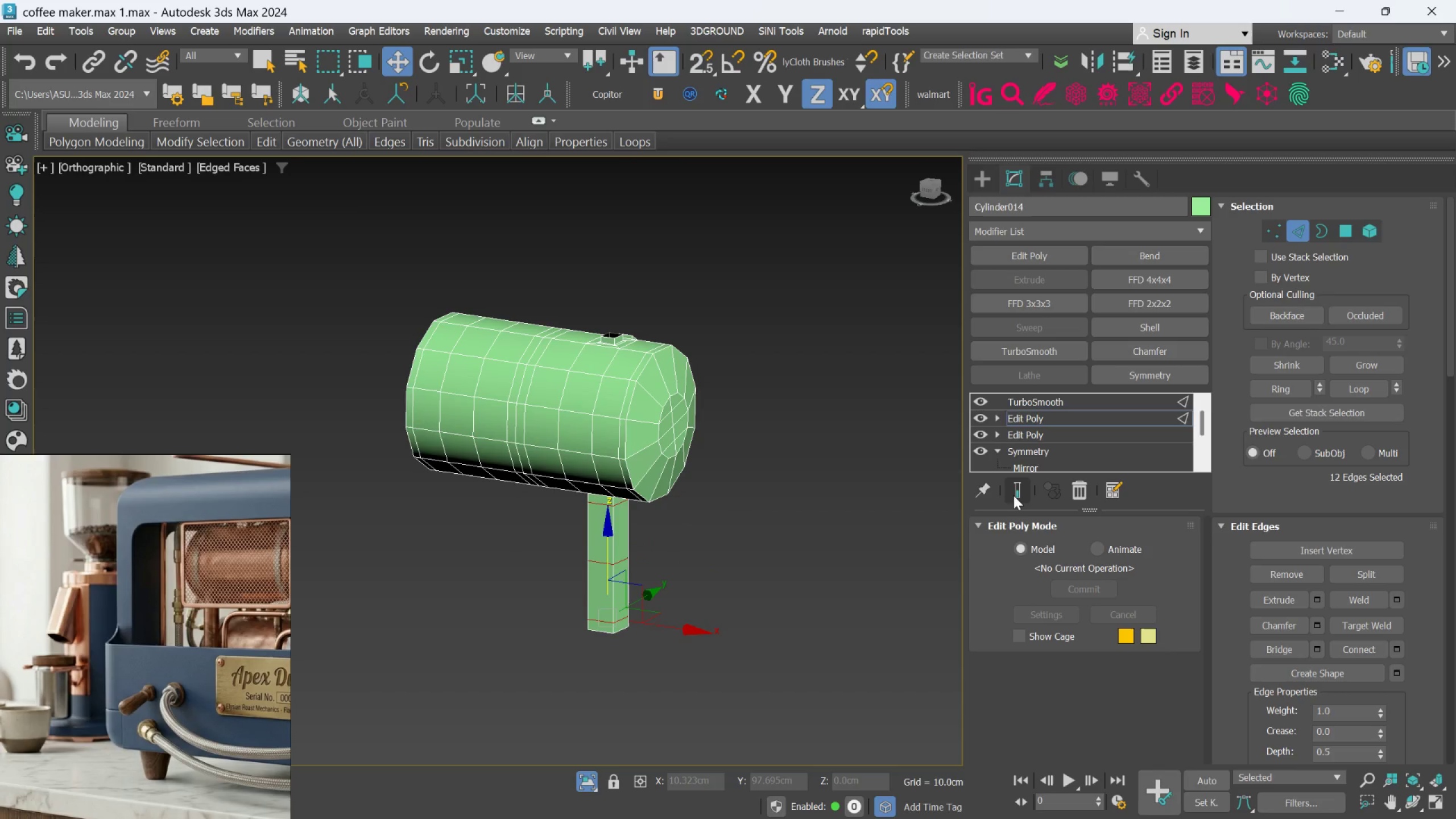 
left_click([1017, 492])
 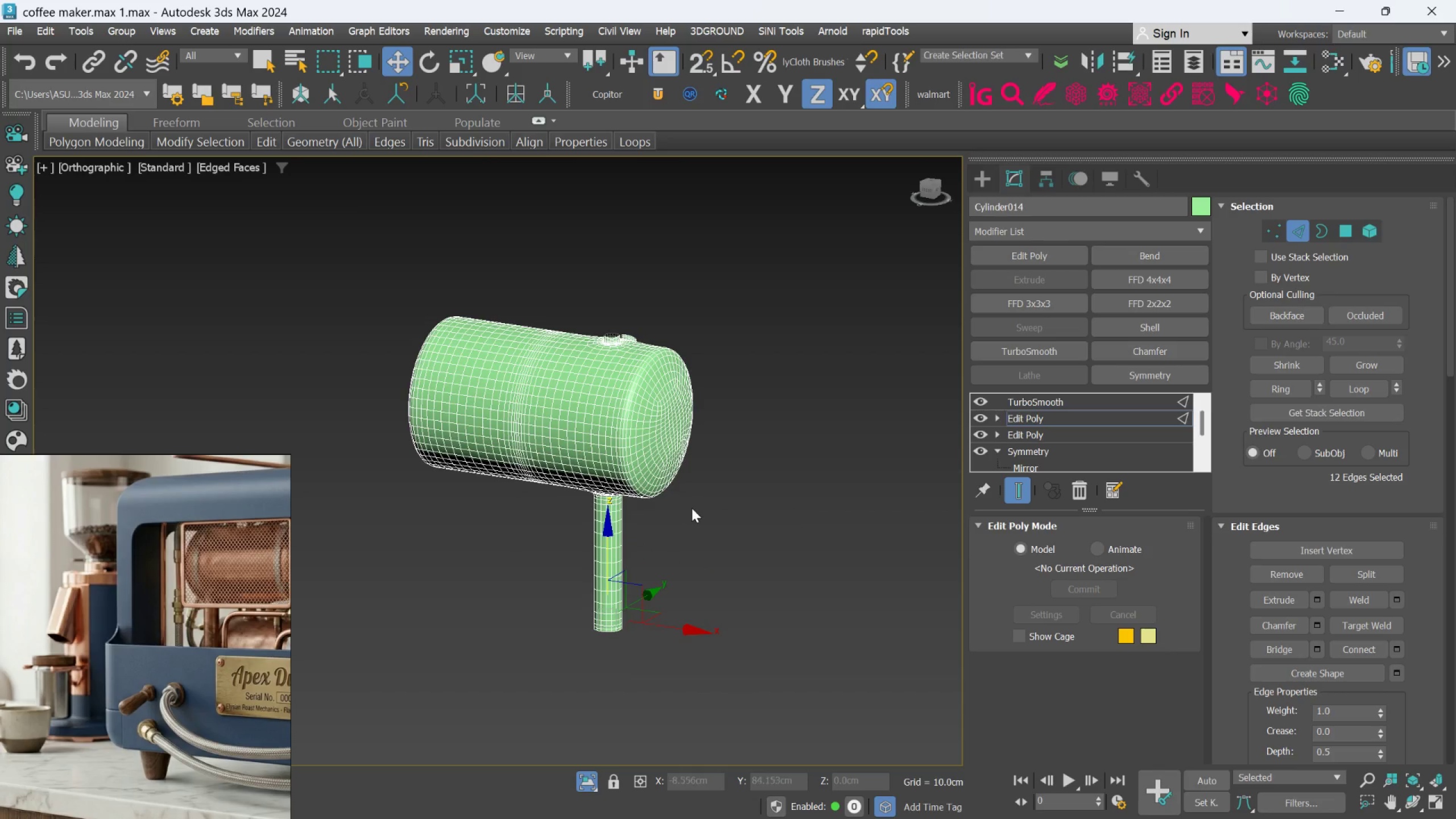 
scroll: coordinate [607, 497], scroll_direction: up, amount: 3.0
 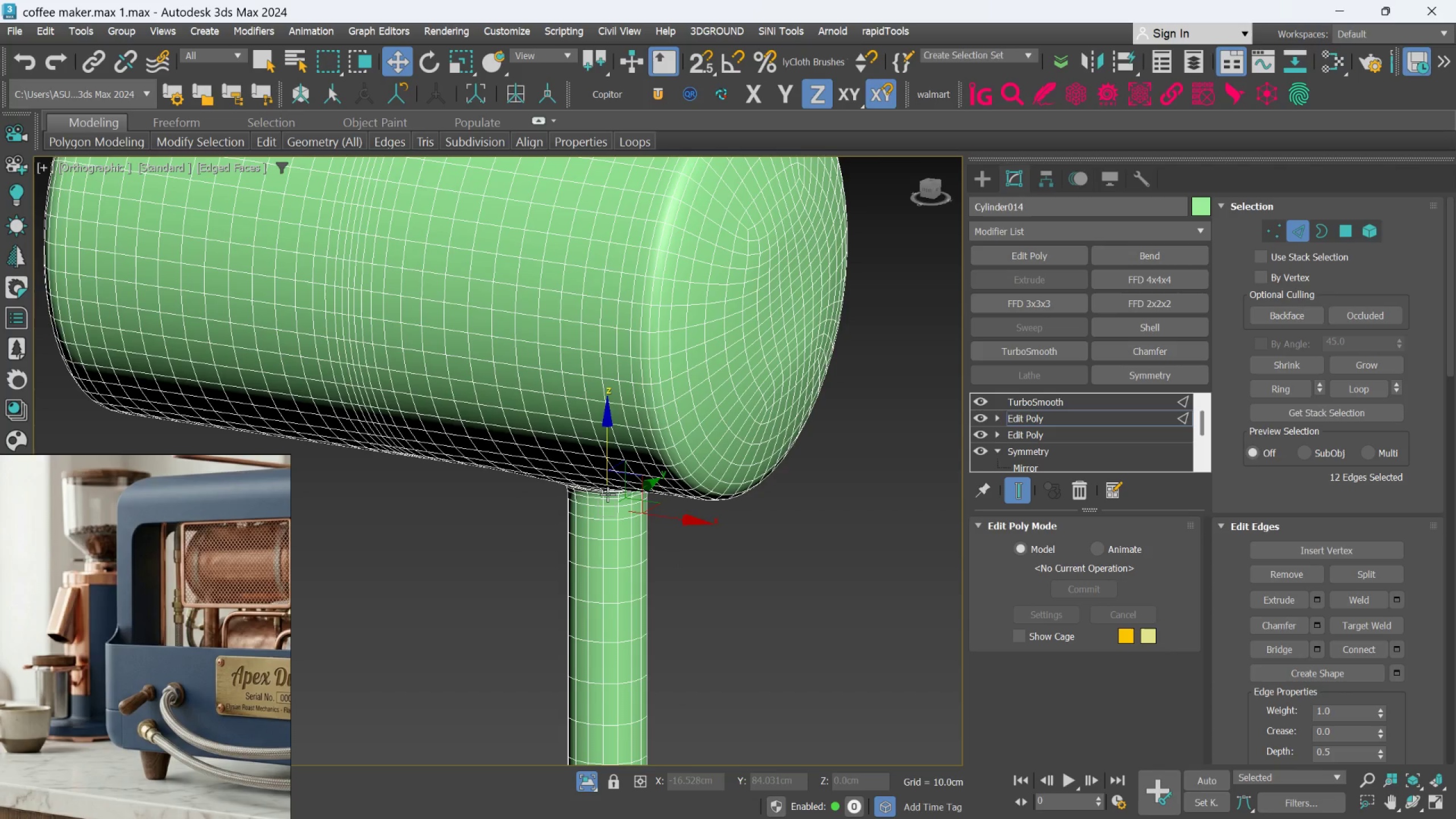 
scroll: coordinate [605, 628], scroll_direction: down, amount: 4.0
 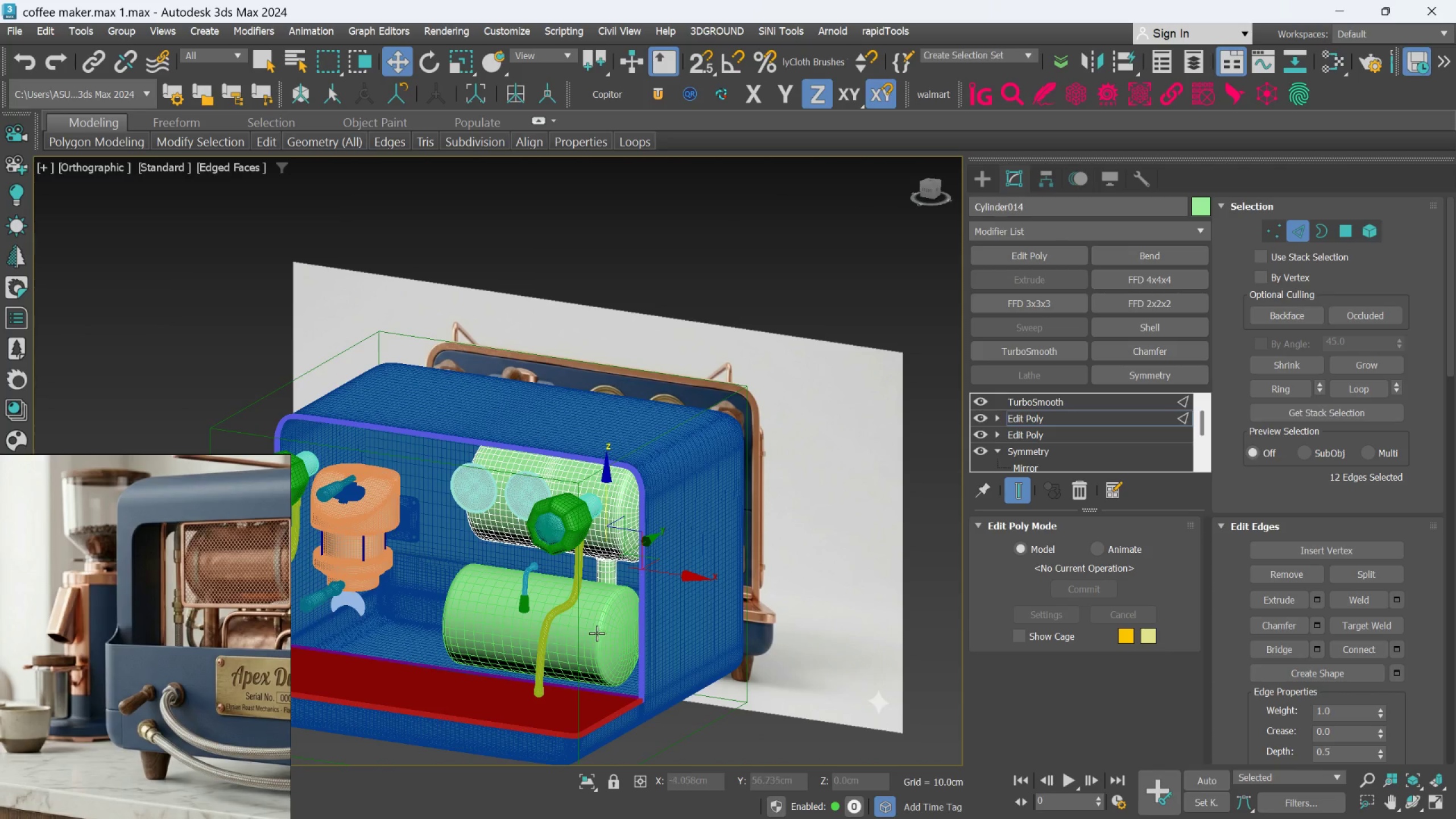 
hold_key(key=AltLeft, duration=1.12)
 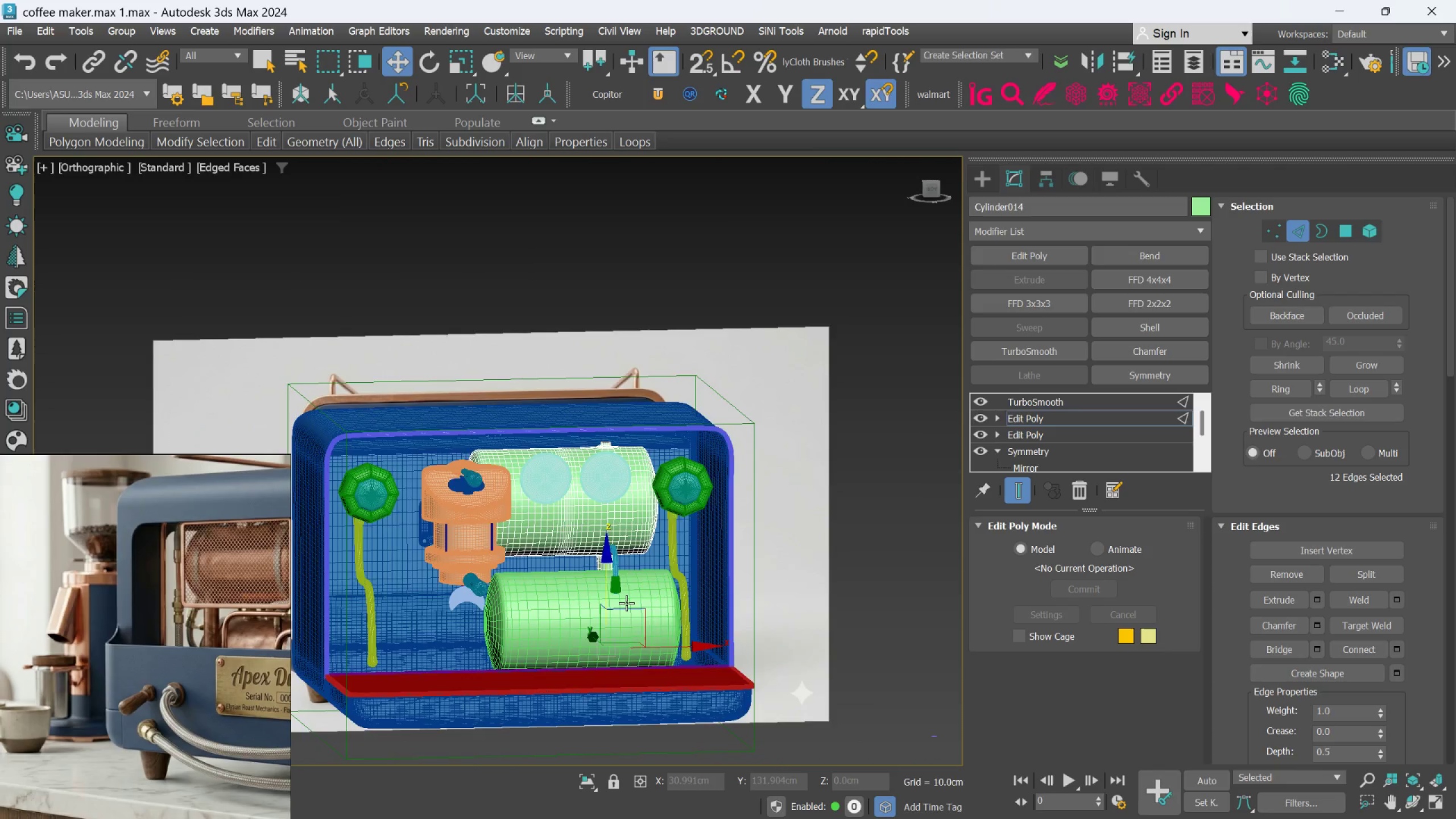 
hold_key(key=AltLeft, duration=1.04)
 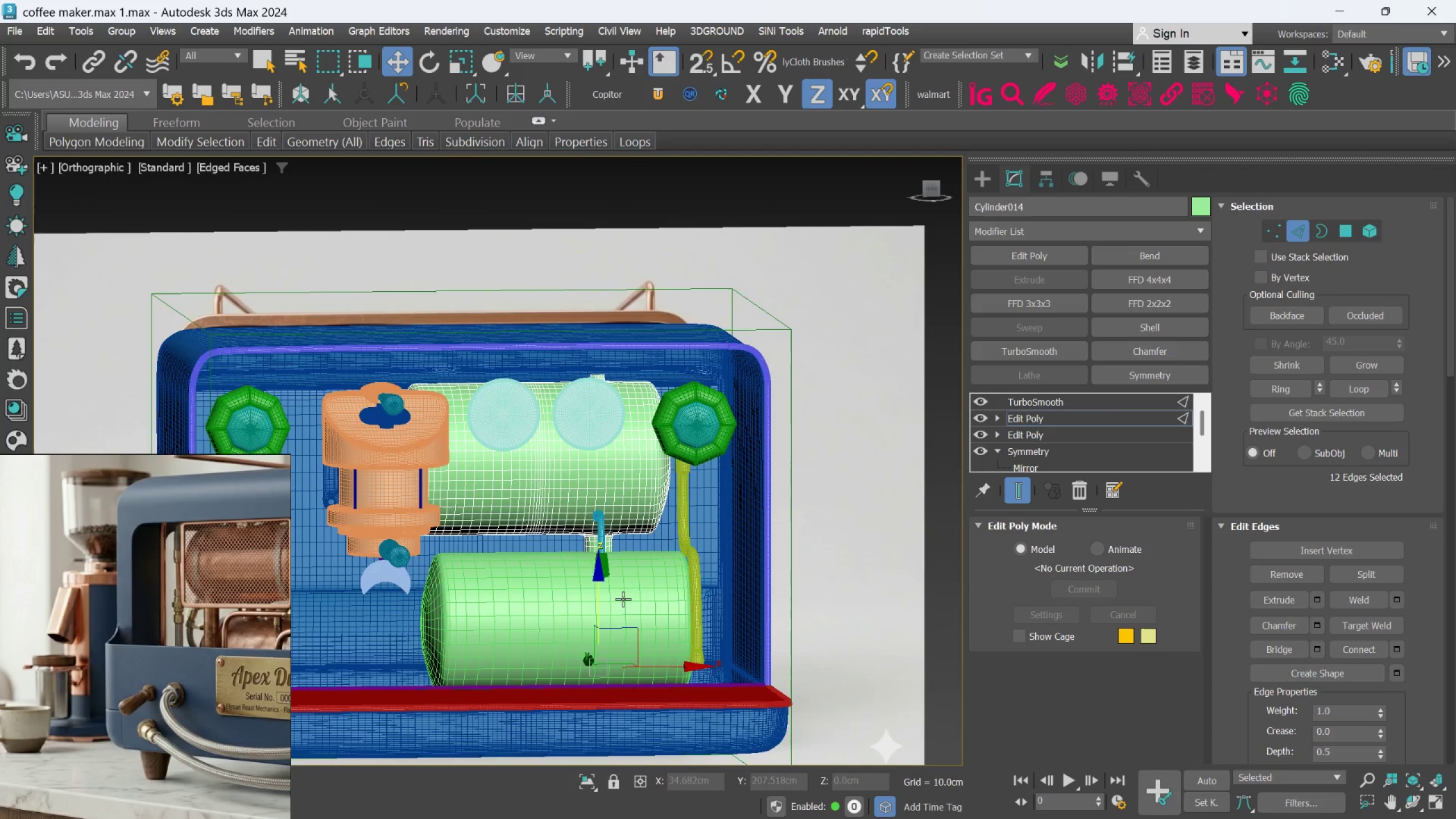 
scroll: coordinate [626, 603], scroll_direction: up, amount: 1.0
 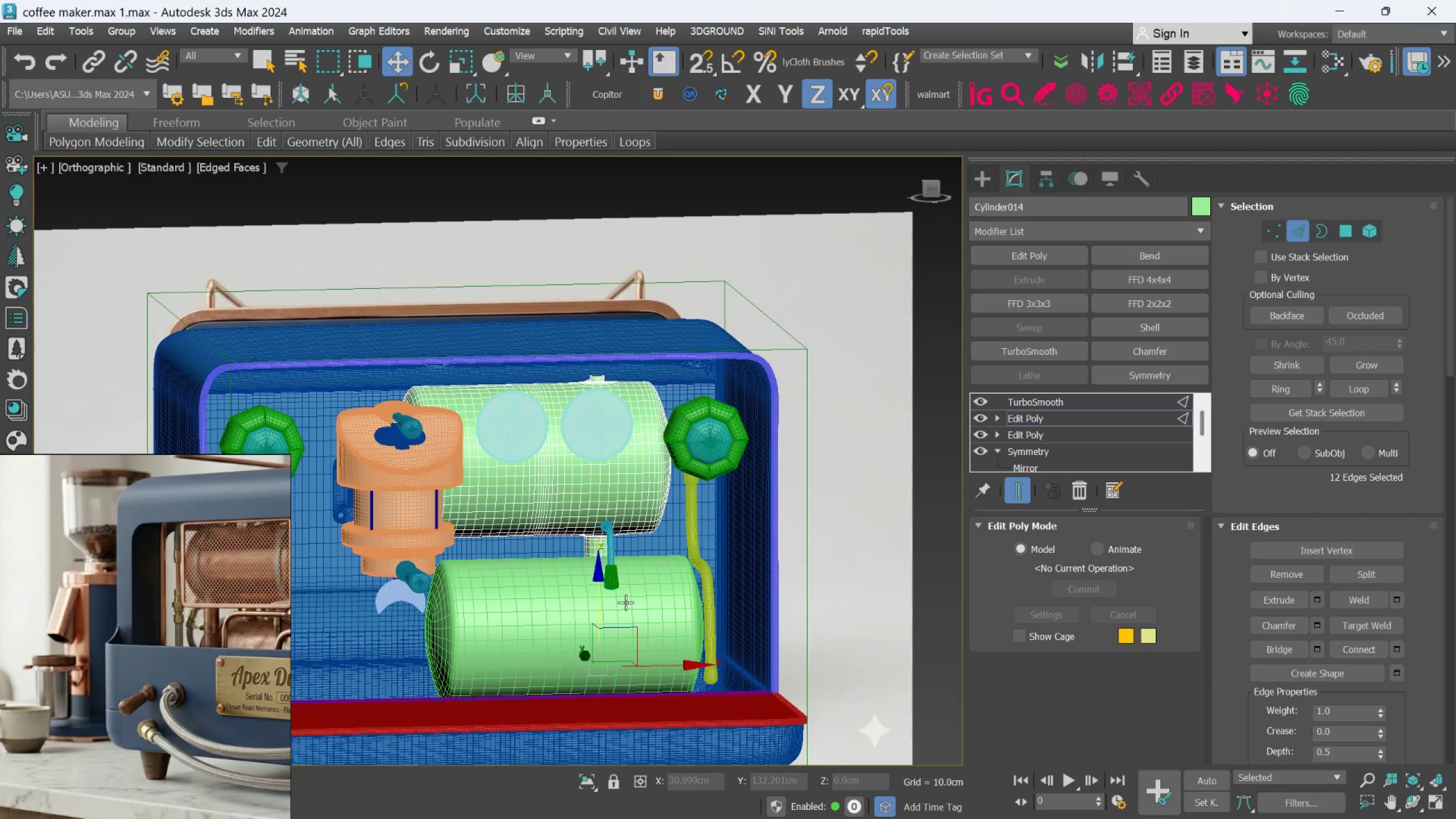 
hold_key(key=AltLeft, duration=0.96)
 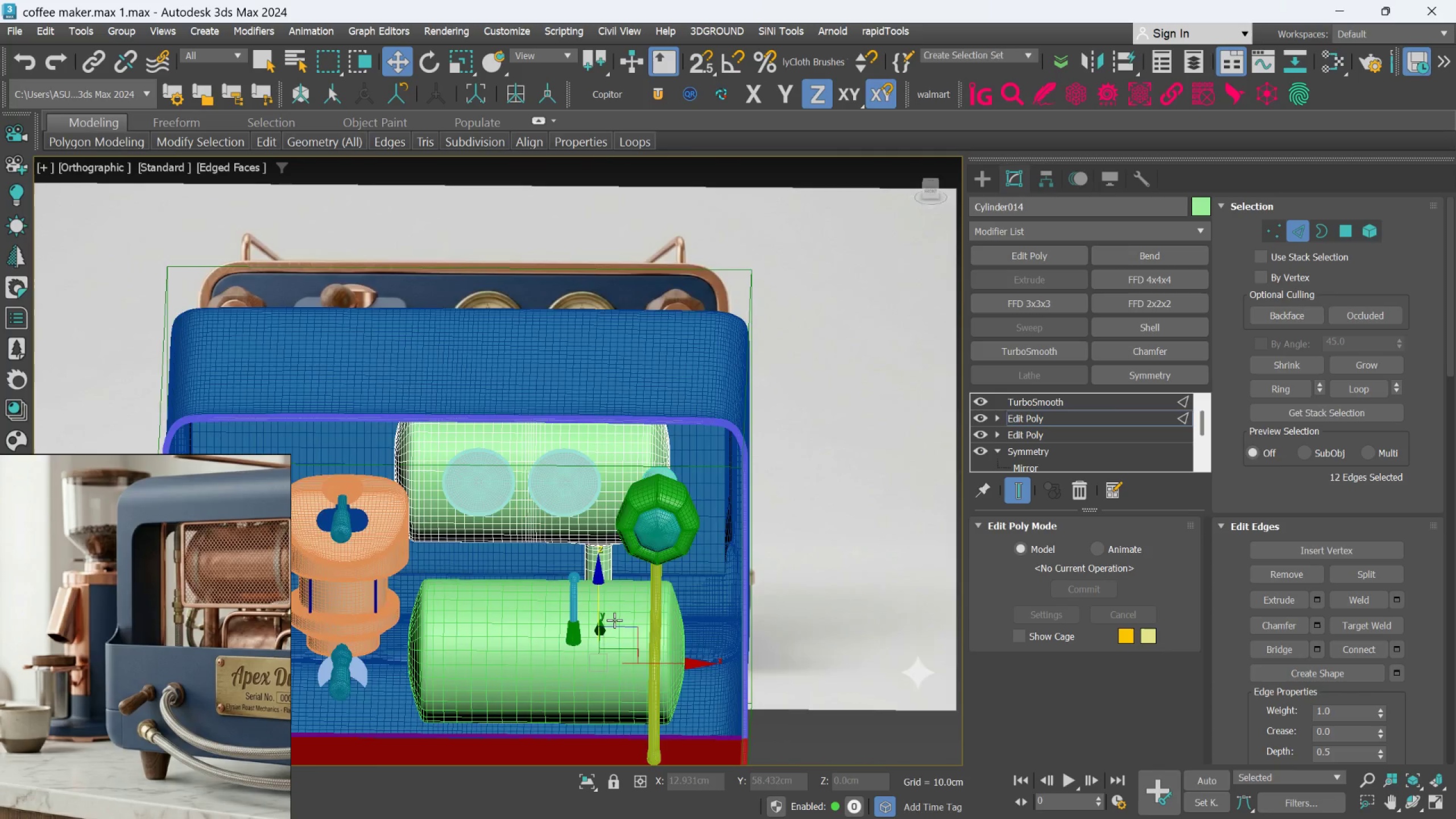 
hold_key(key=AltLeft, duration=0.89)
 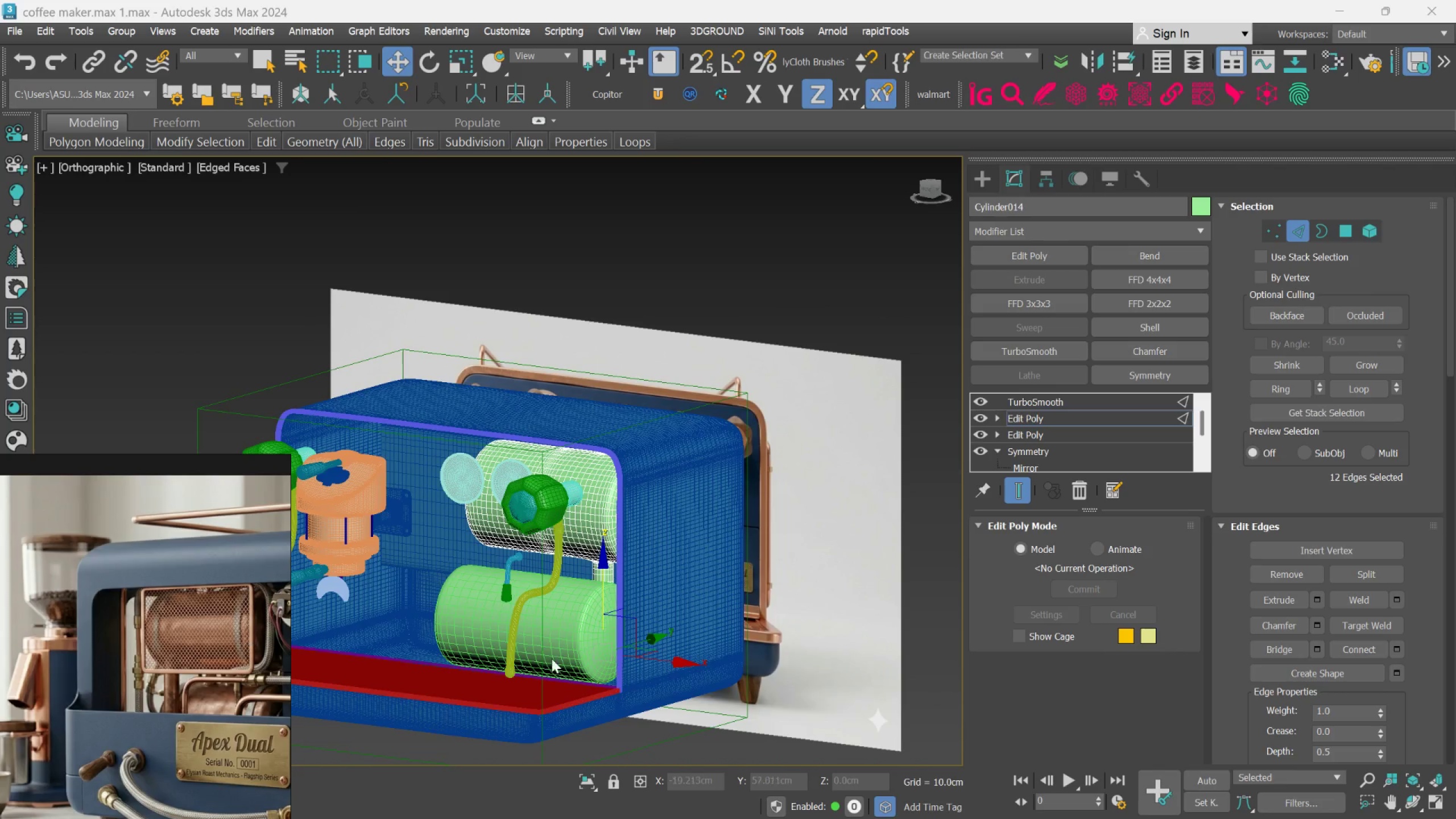 
scroll: coordinate [614, 620], scroll_direction: down, amount: 1.0
 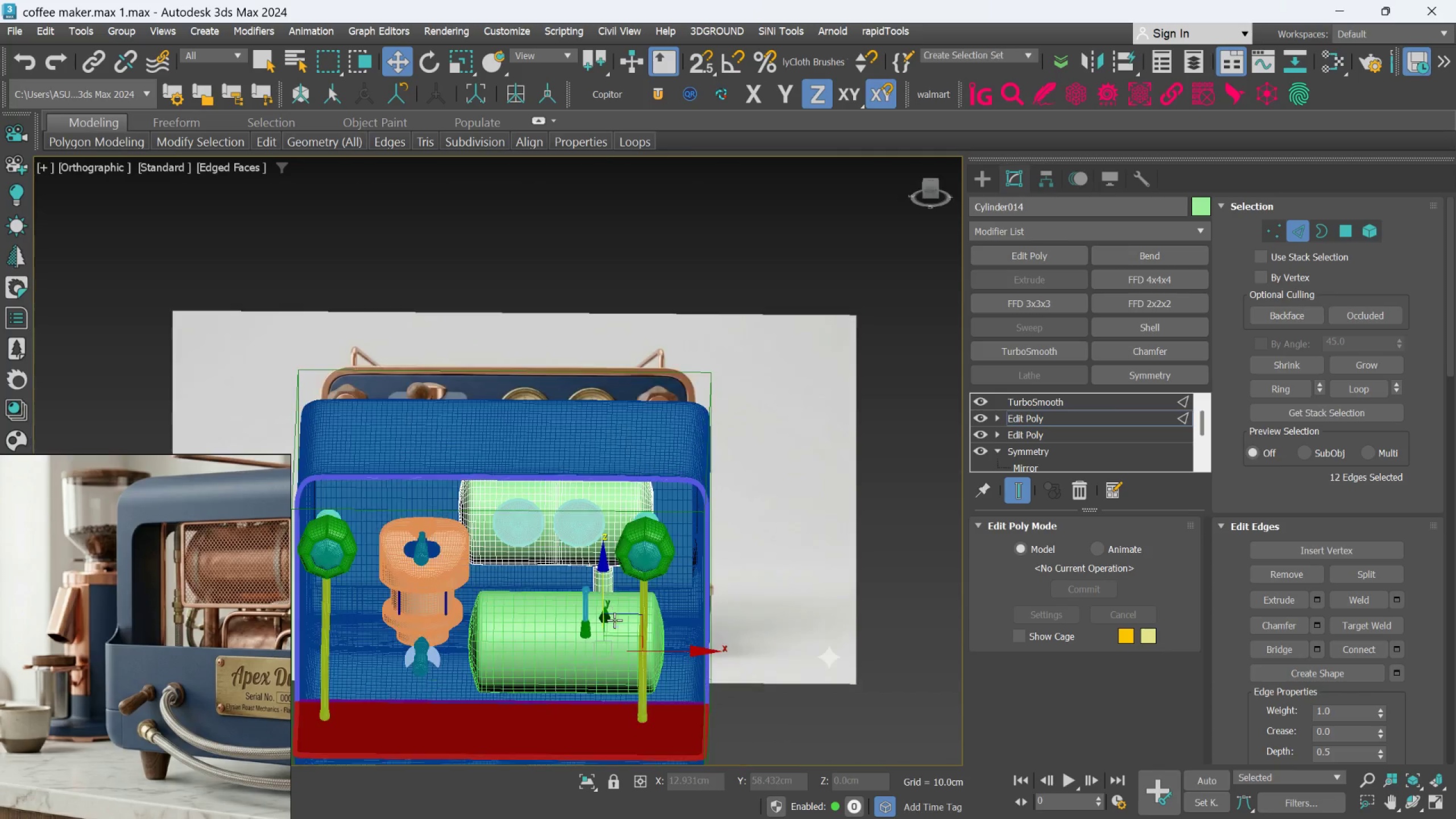 
scroll: coordinate [581, 630], scroll_direction: up, amount: 1.0
 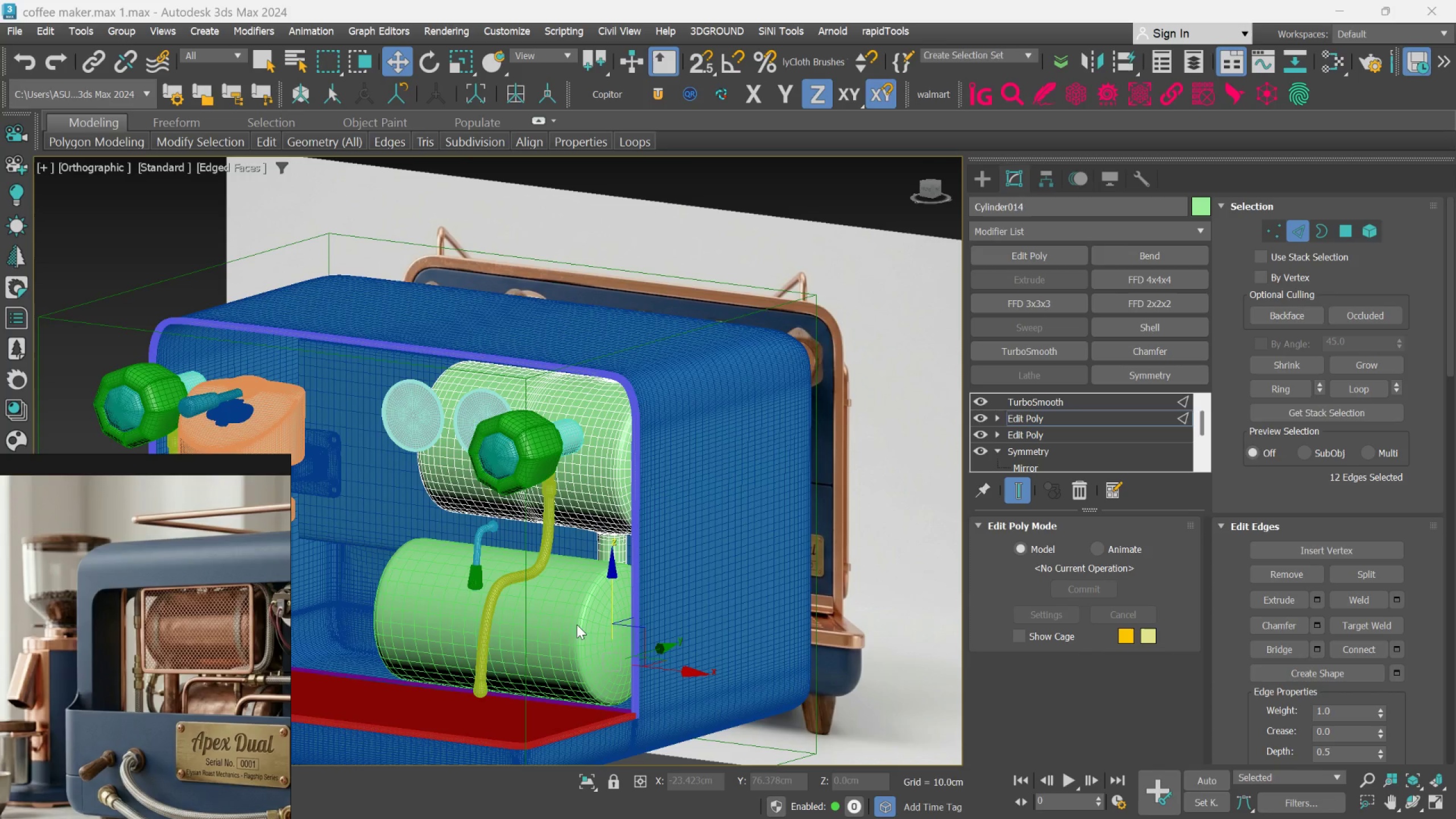 
scroll: coordinate [82, 651], scroll_direction: down, amount: 4.0
 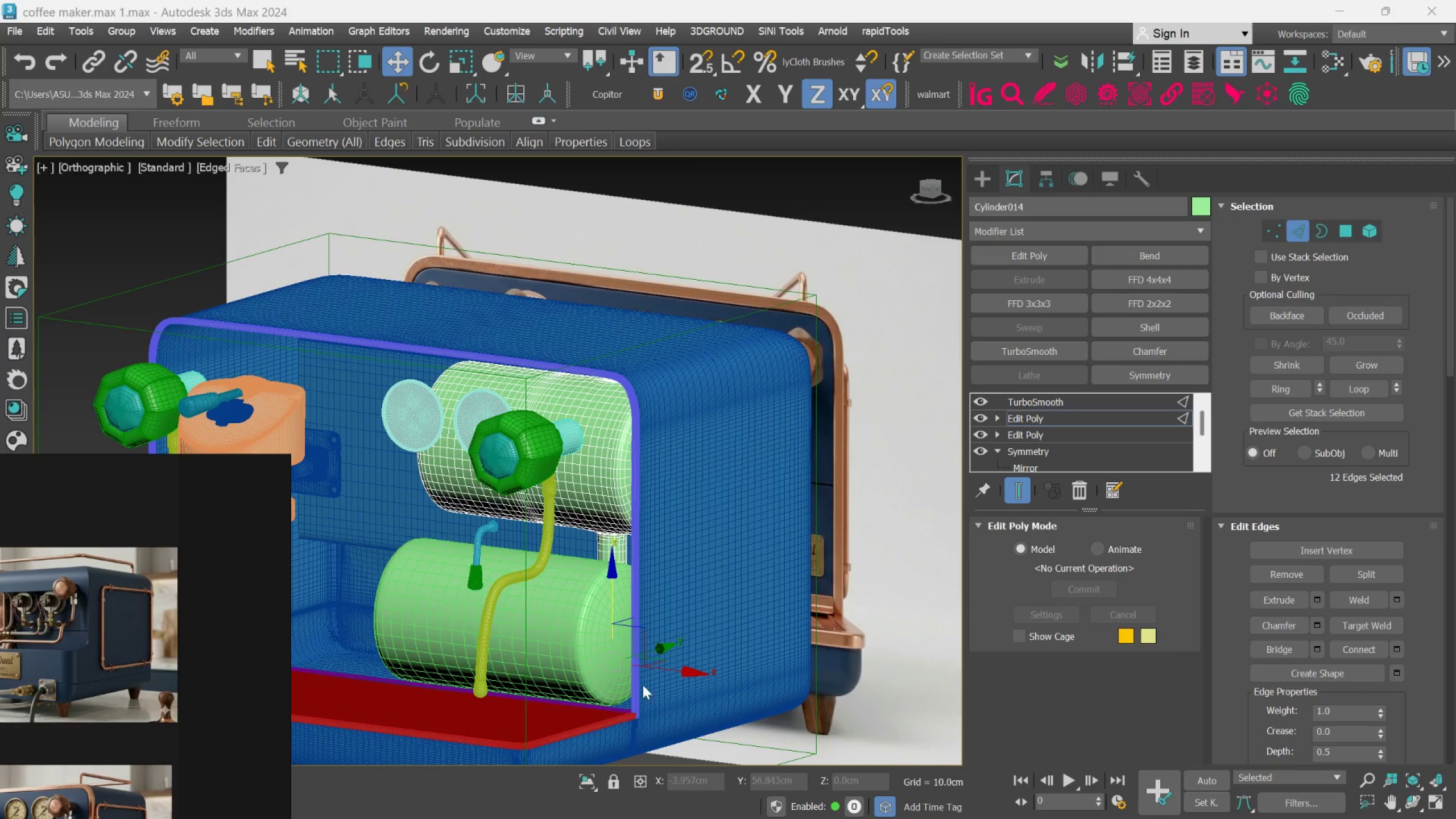 
hold_key(key=AltLeft, duration=0.71)
 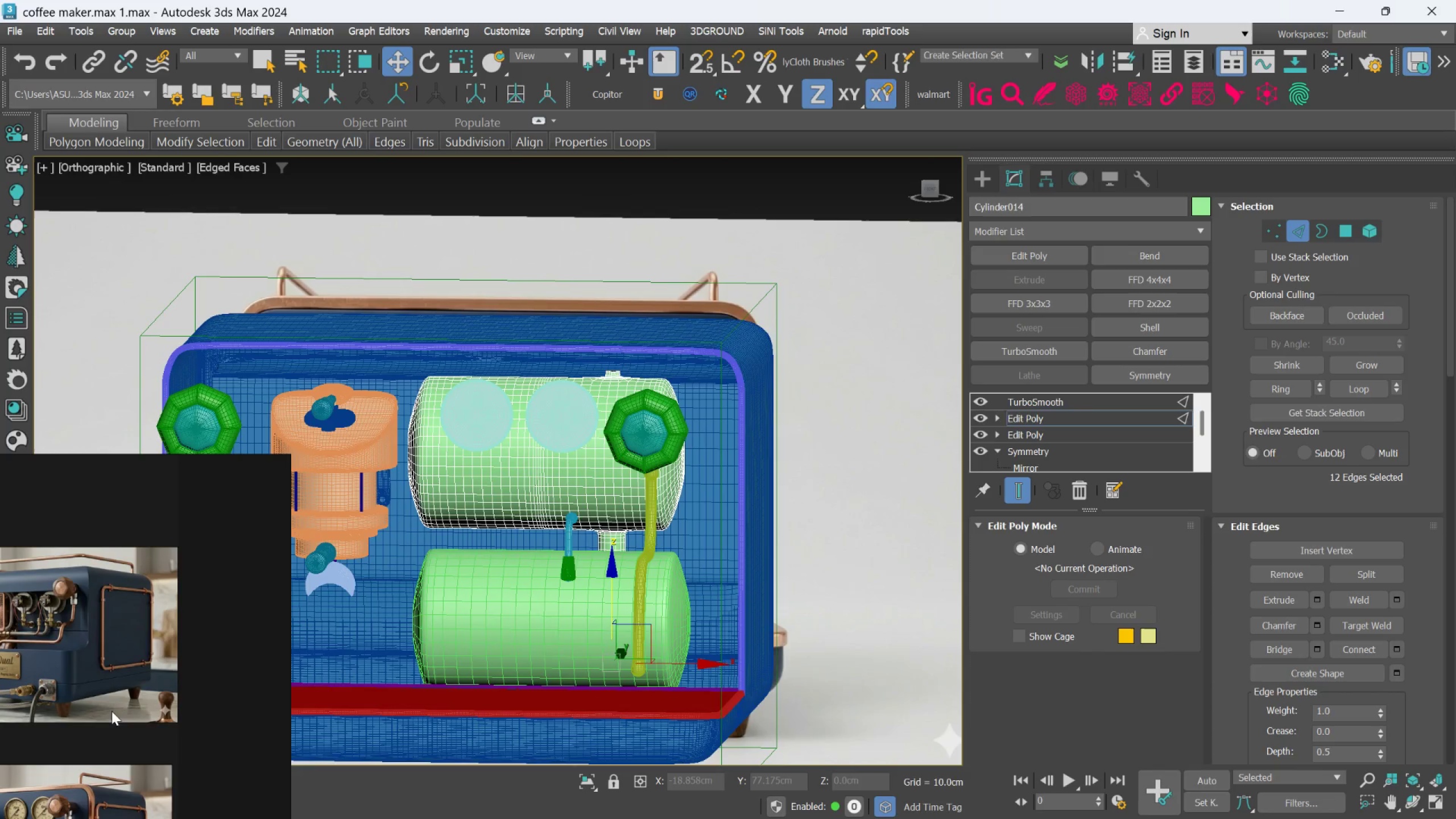 
scroll: coordinate [569, 621], scroll_direction: none, amount: 0.0
 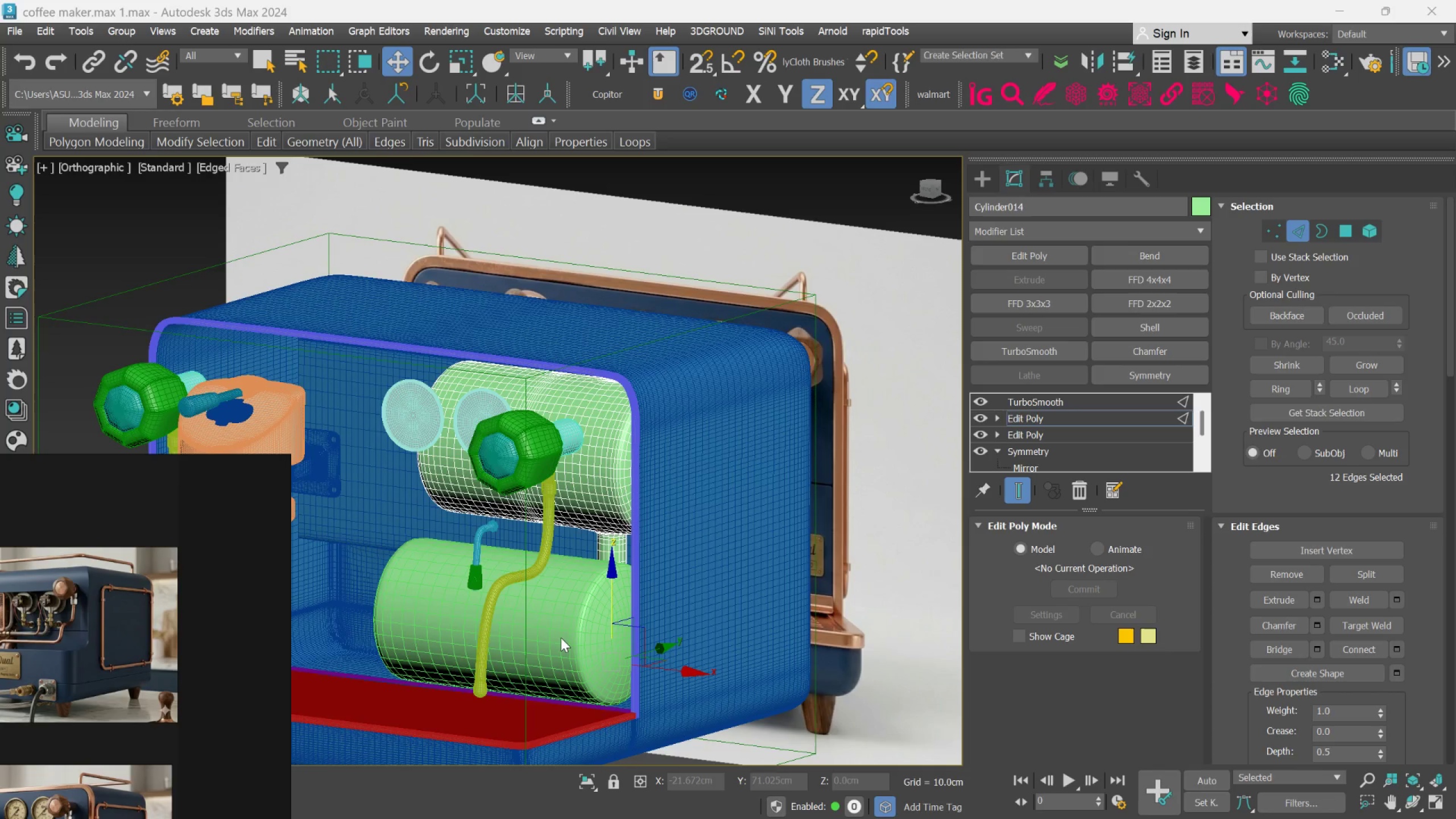 
scroll: coordinate [78, 688], scroll_direction: down, amount: 2.0
 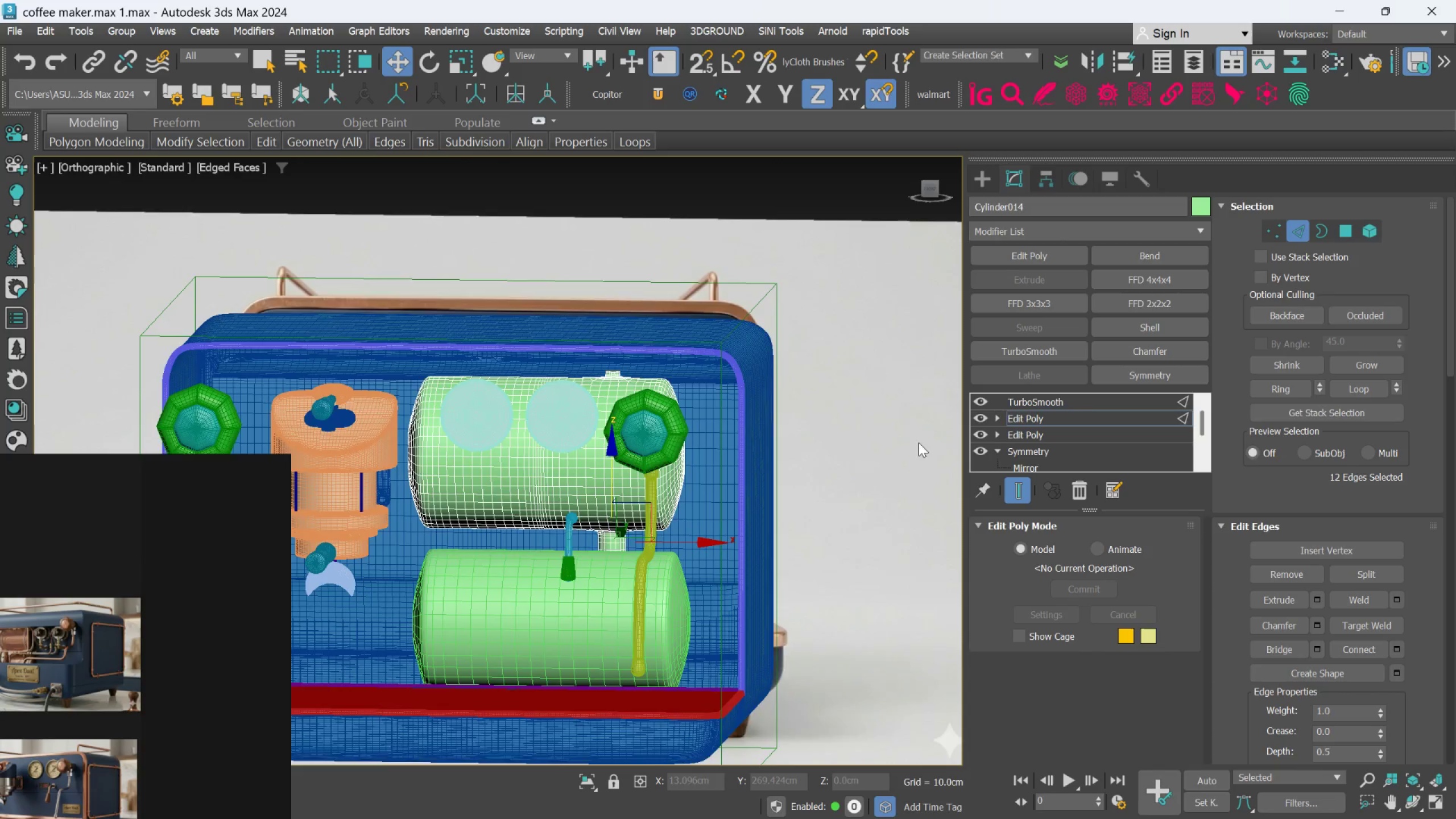 
left_click([985, 173])
 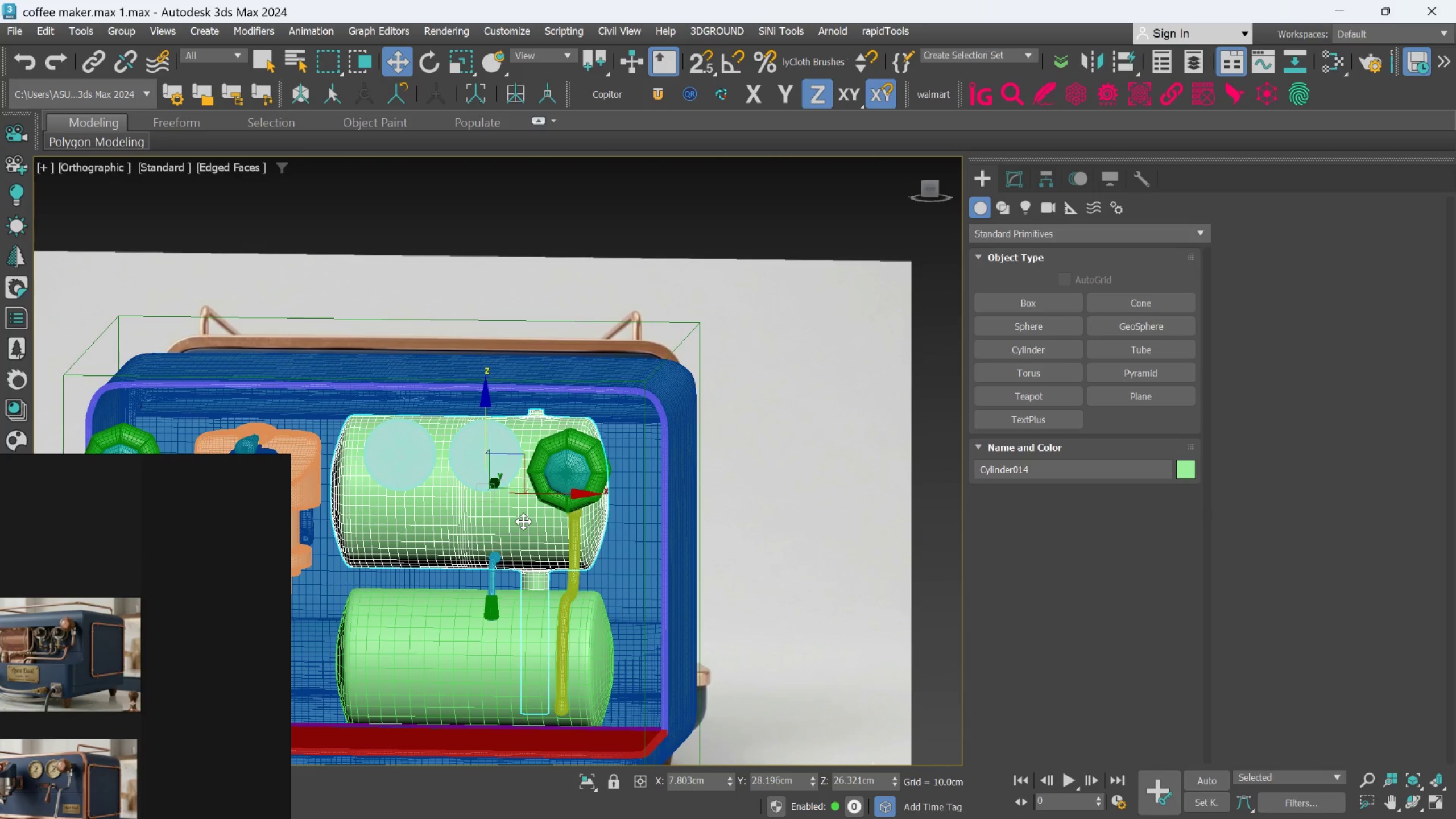 
left_click([523, 522])
 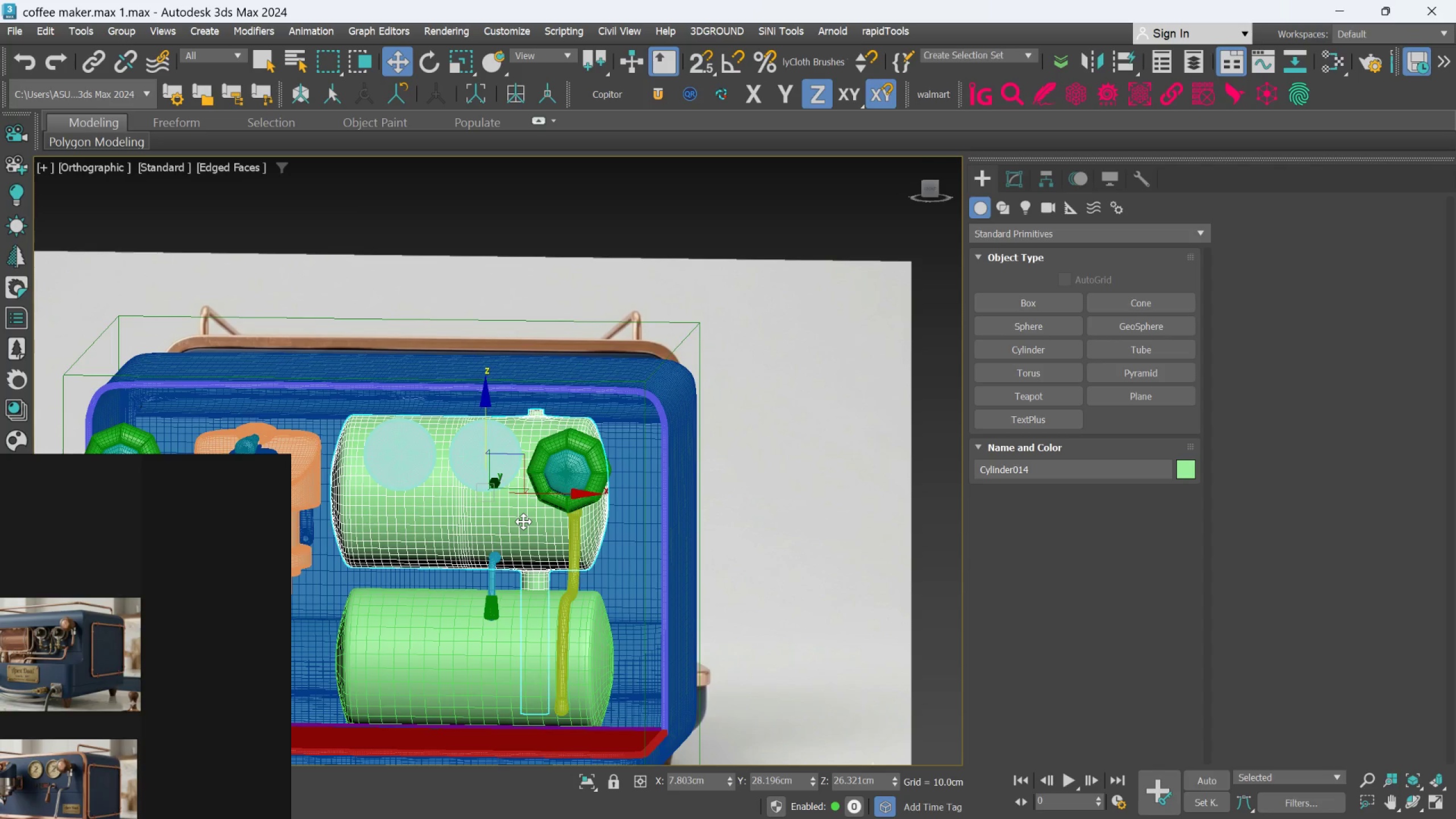 
hold_key(key=ShiftLeft, duration=1.53)
left_click_drag(start_coordinate=[485, 442], to_coordinate=[474, 614])
 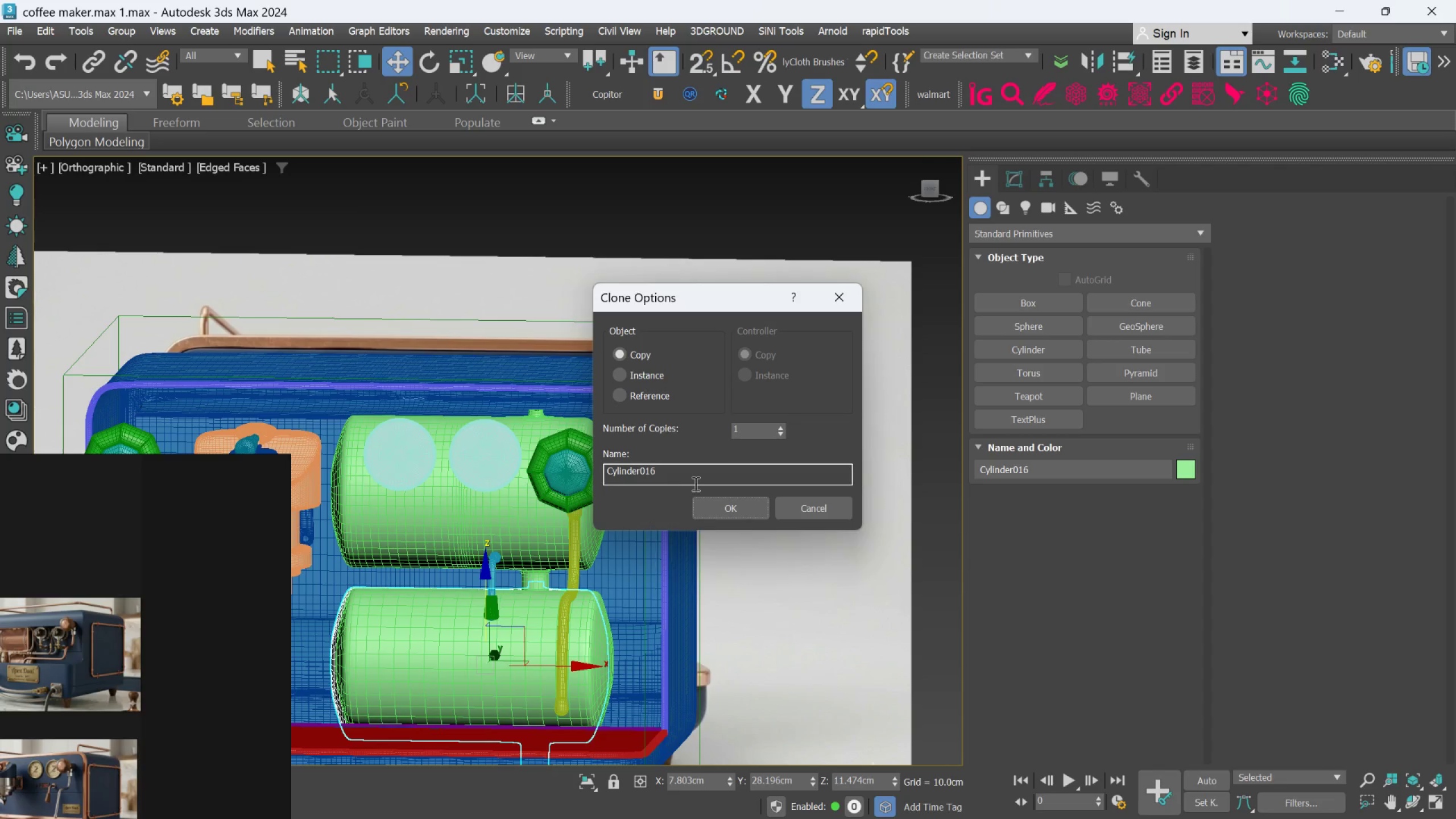 
hold_key(key=ShiftLeft, duration=1.52)
 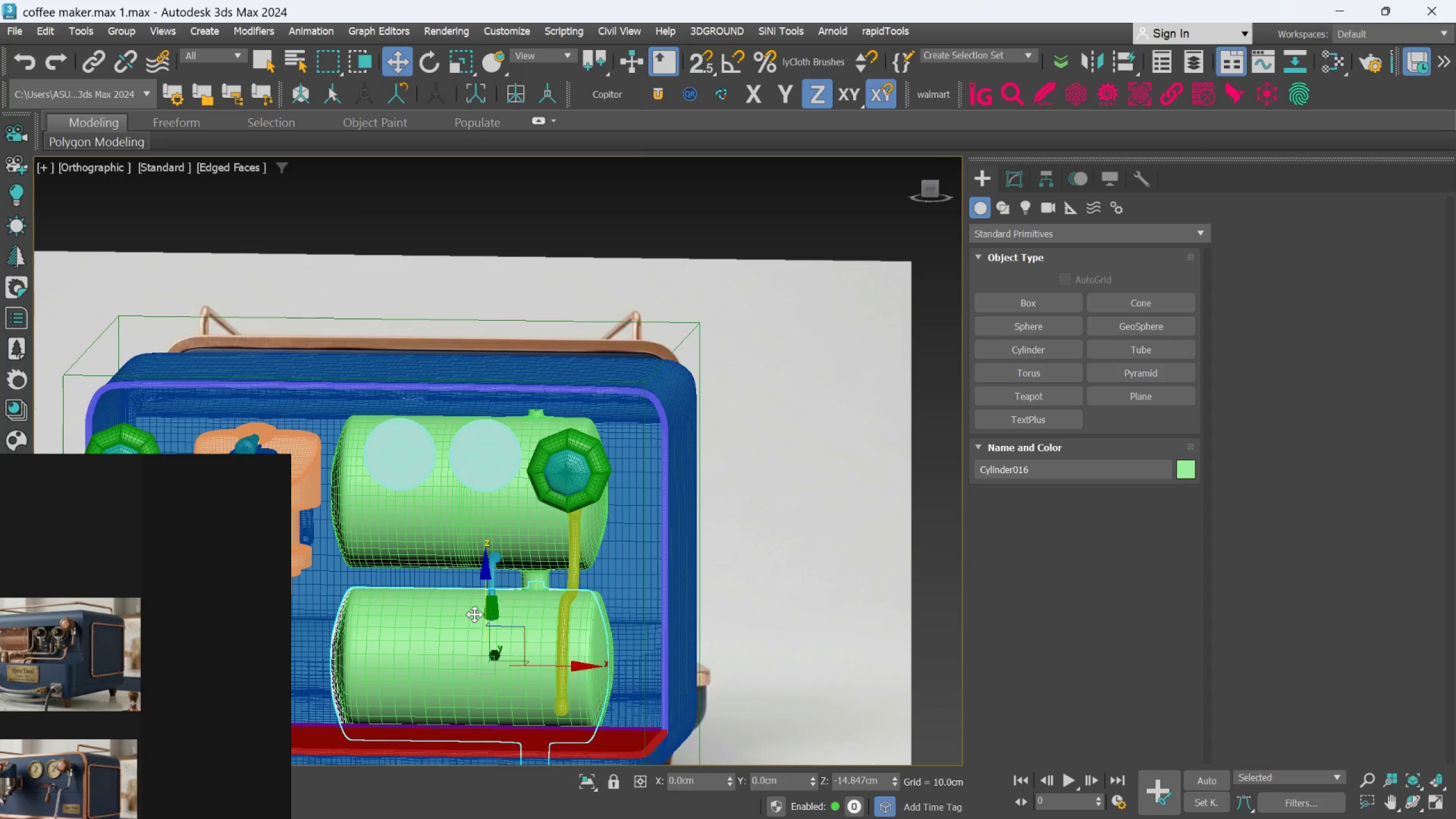 
key(Shift+ShiftLeft)
 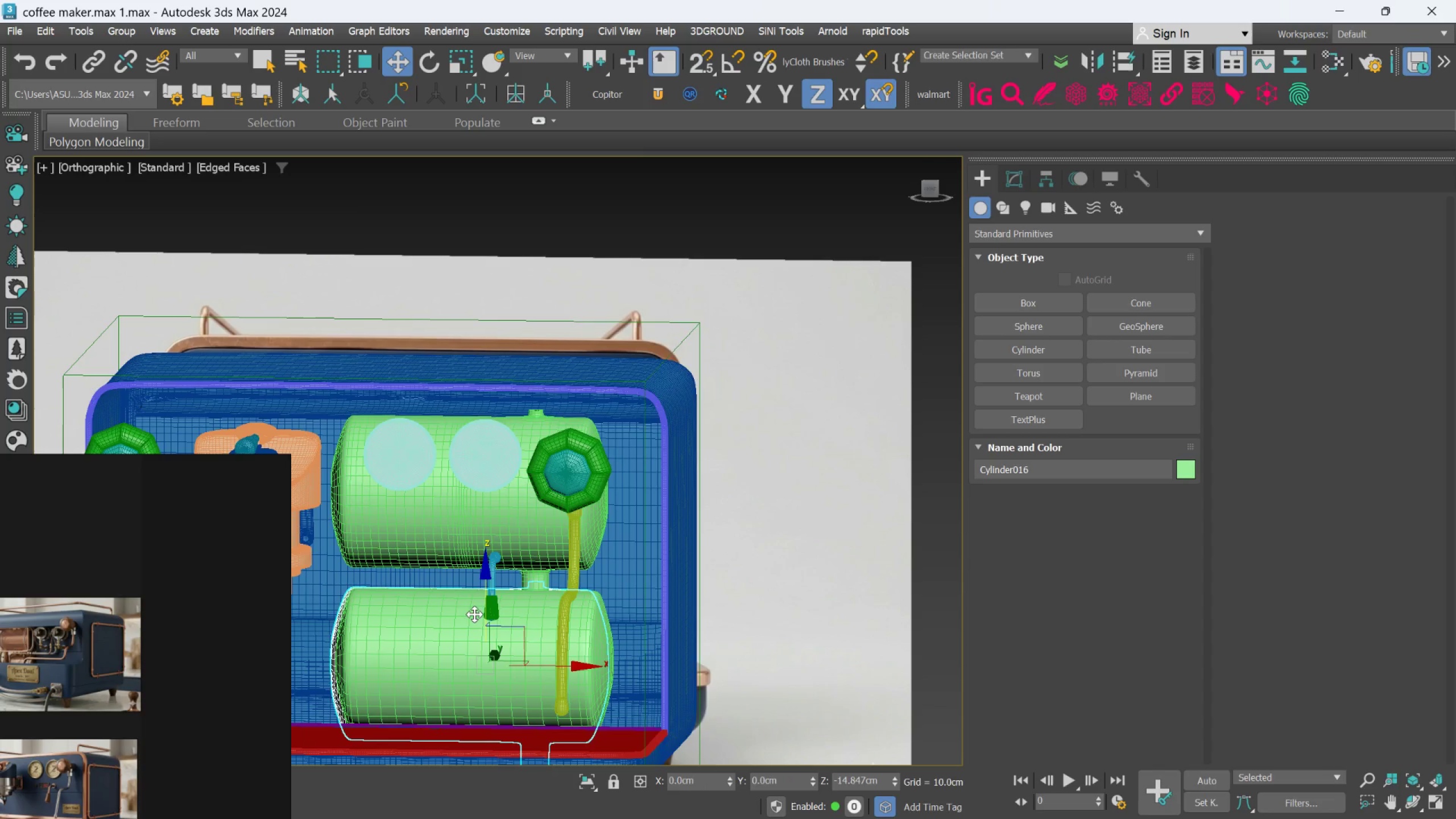 
key(Shift+ShiftLeft)
 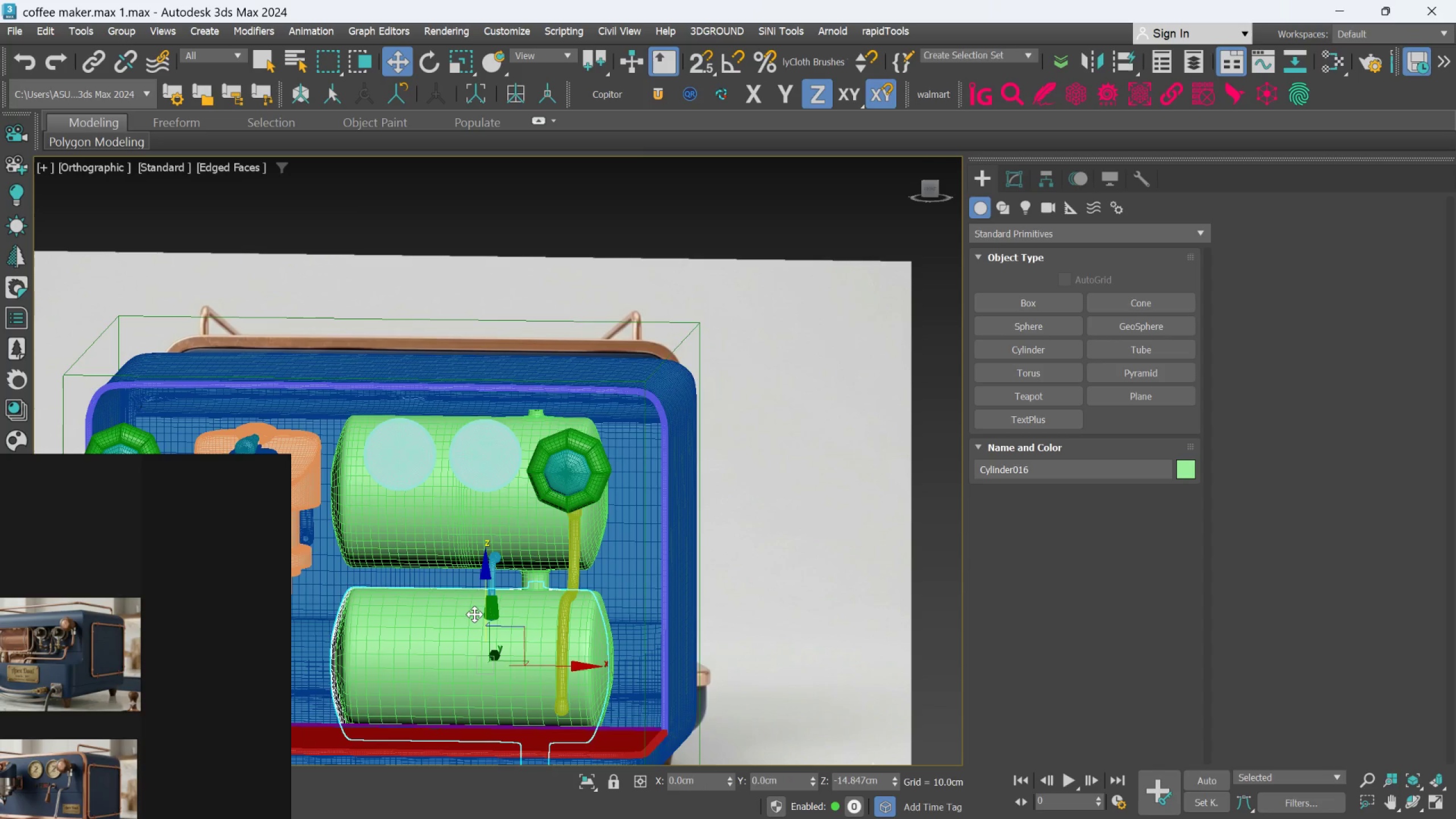 
key(Shift+ShiftLeft)
 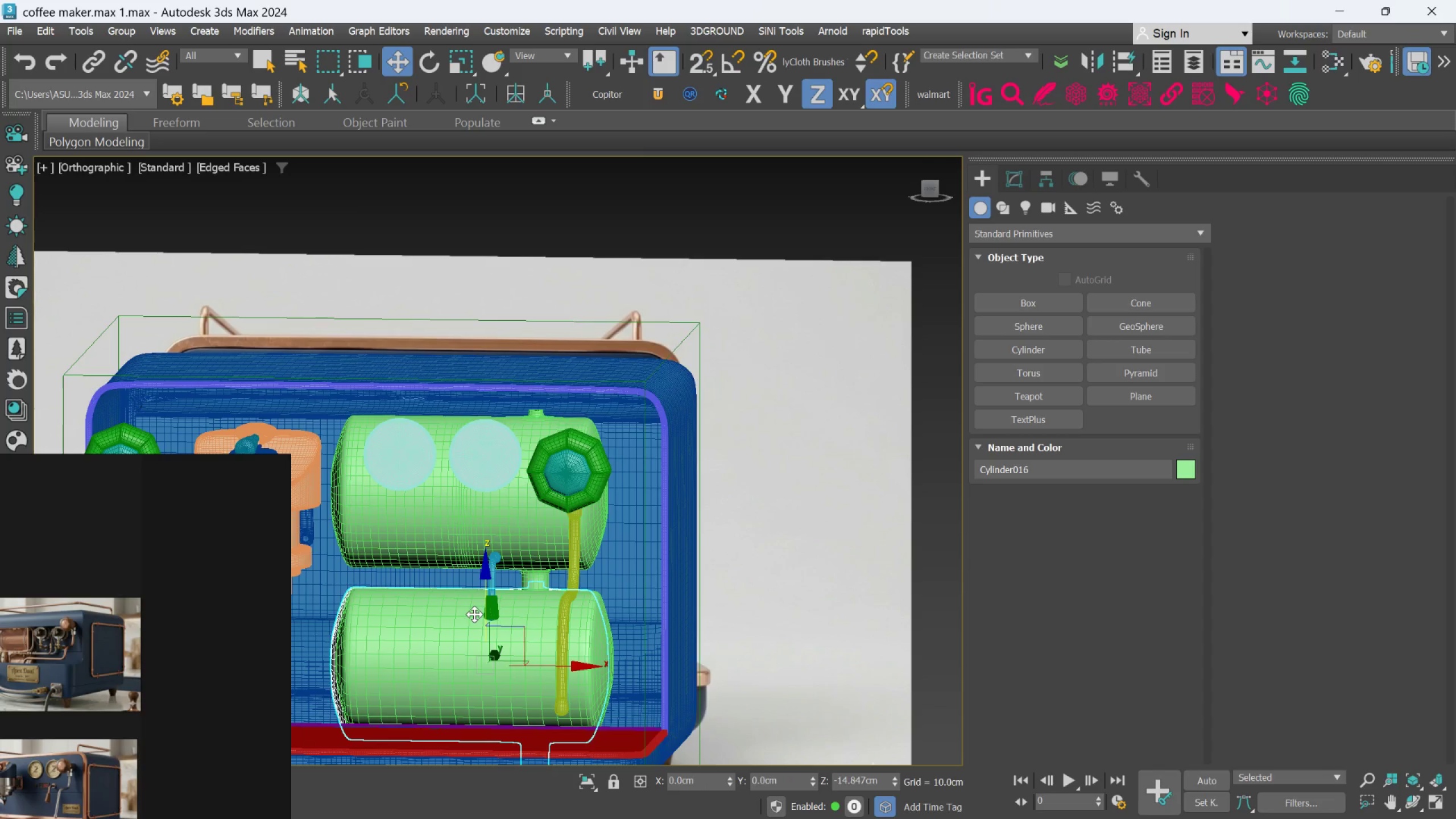 
key(Shift+ShiftLeft)
 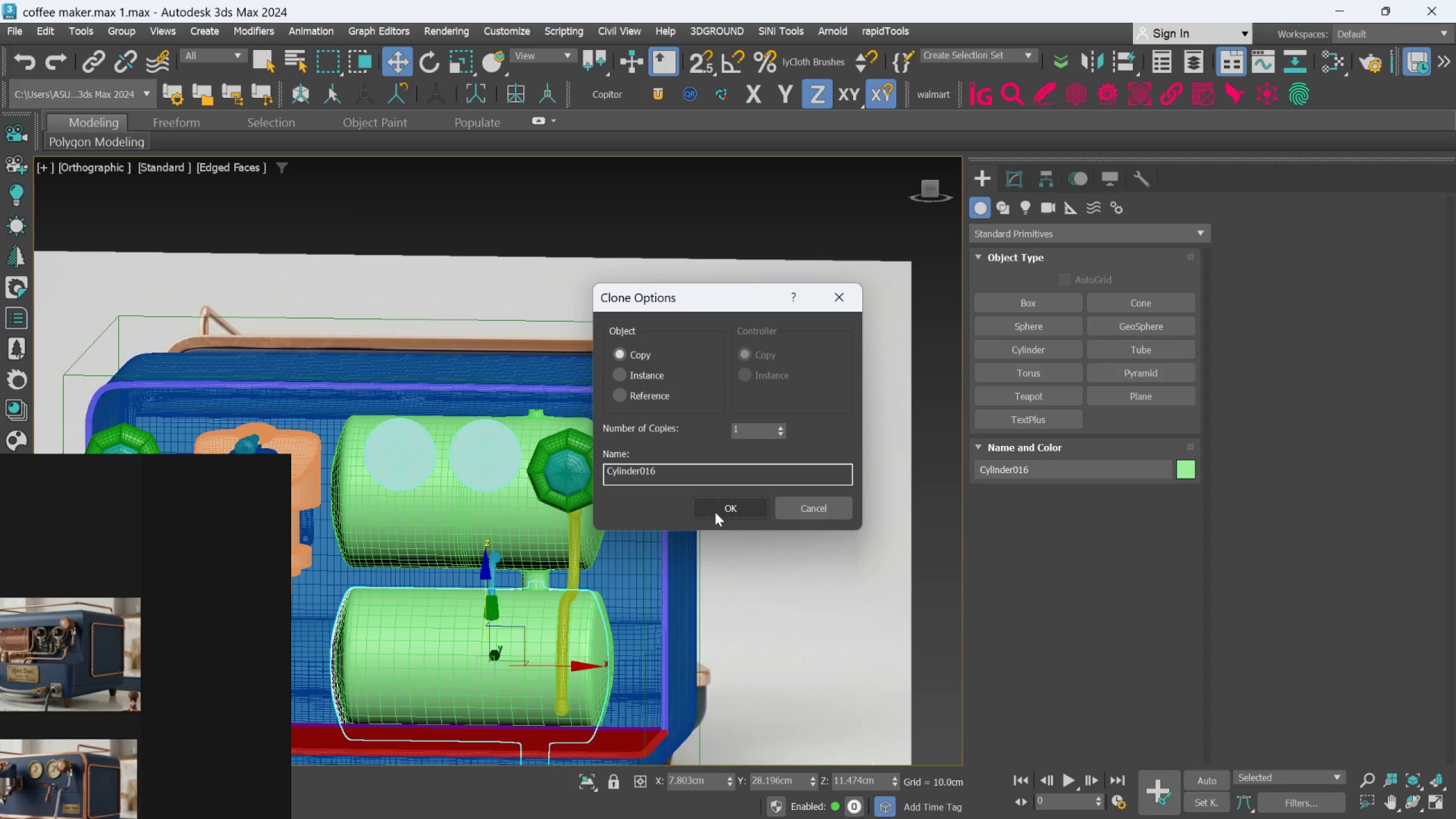 
left_click([719, 509])
 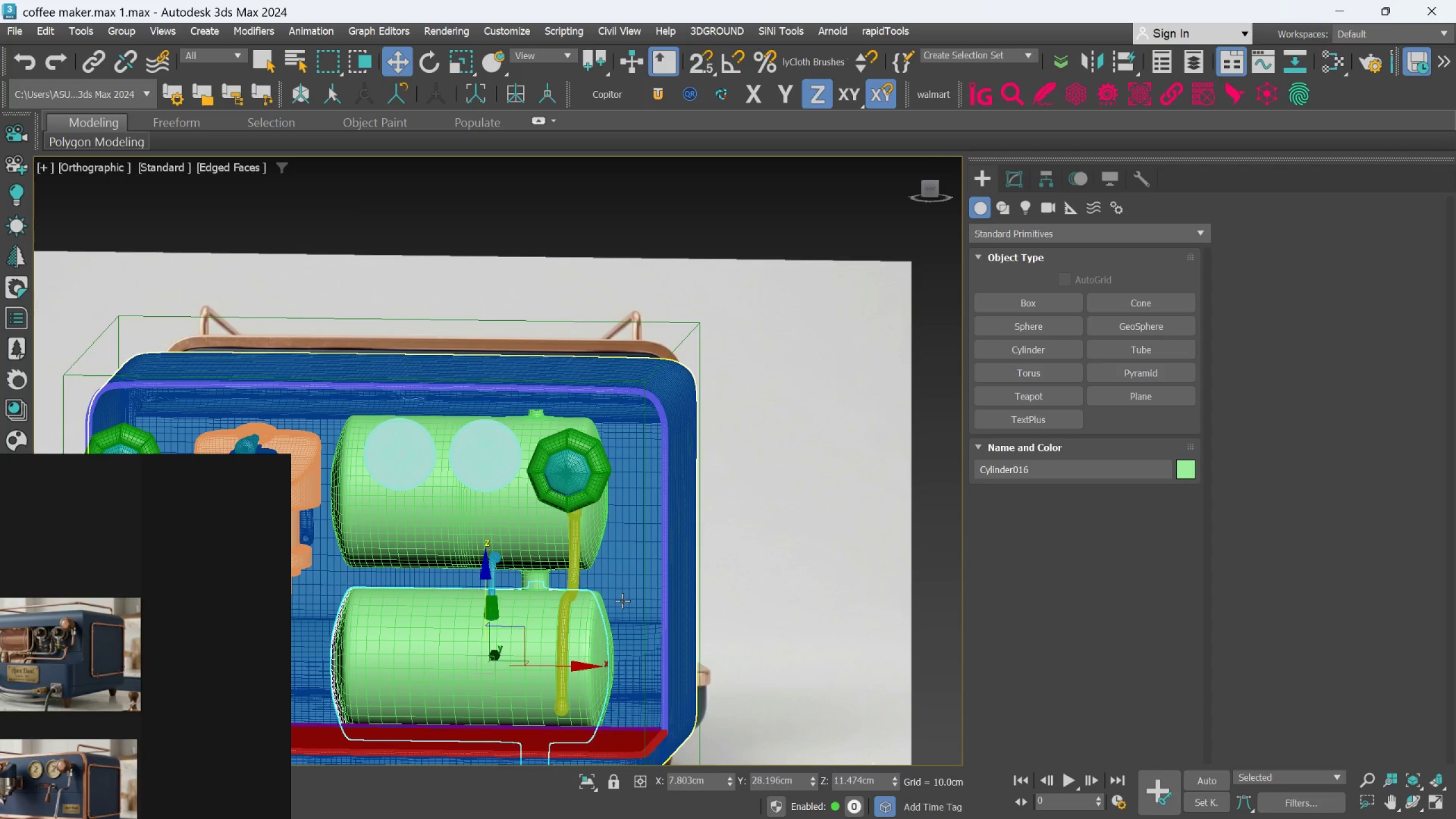 
hold_key(key=AltLeft, duration=0.76)
 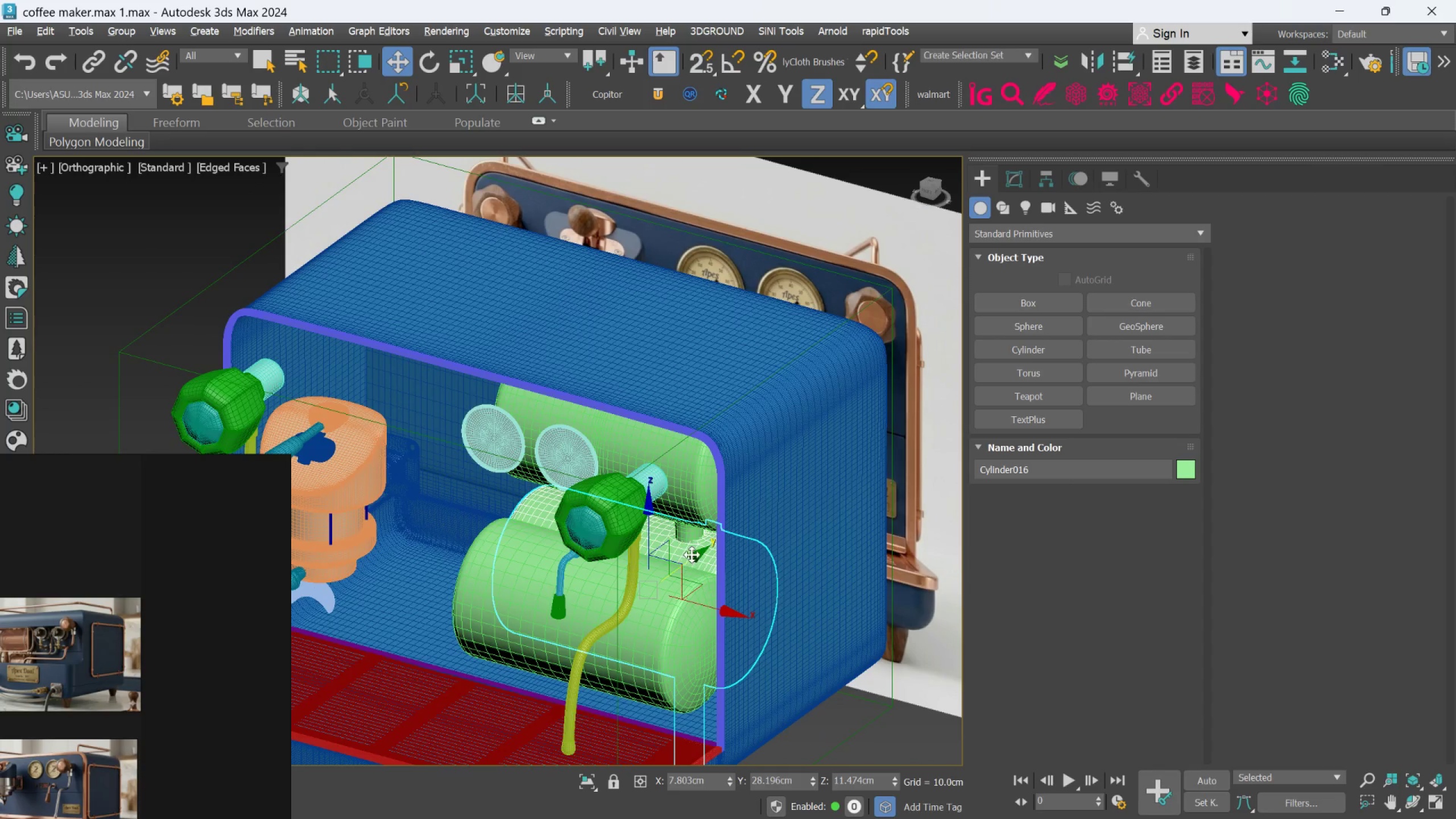 
left_click_drag(start_coordinate=[693, 554], to_coordinate=[663, 585])
 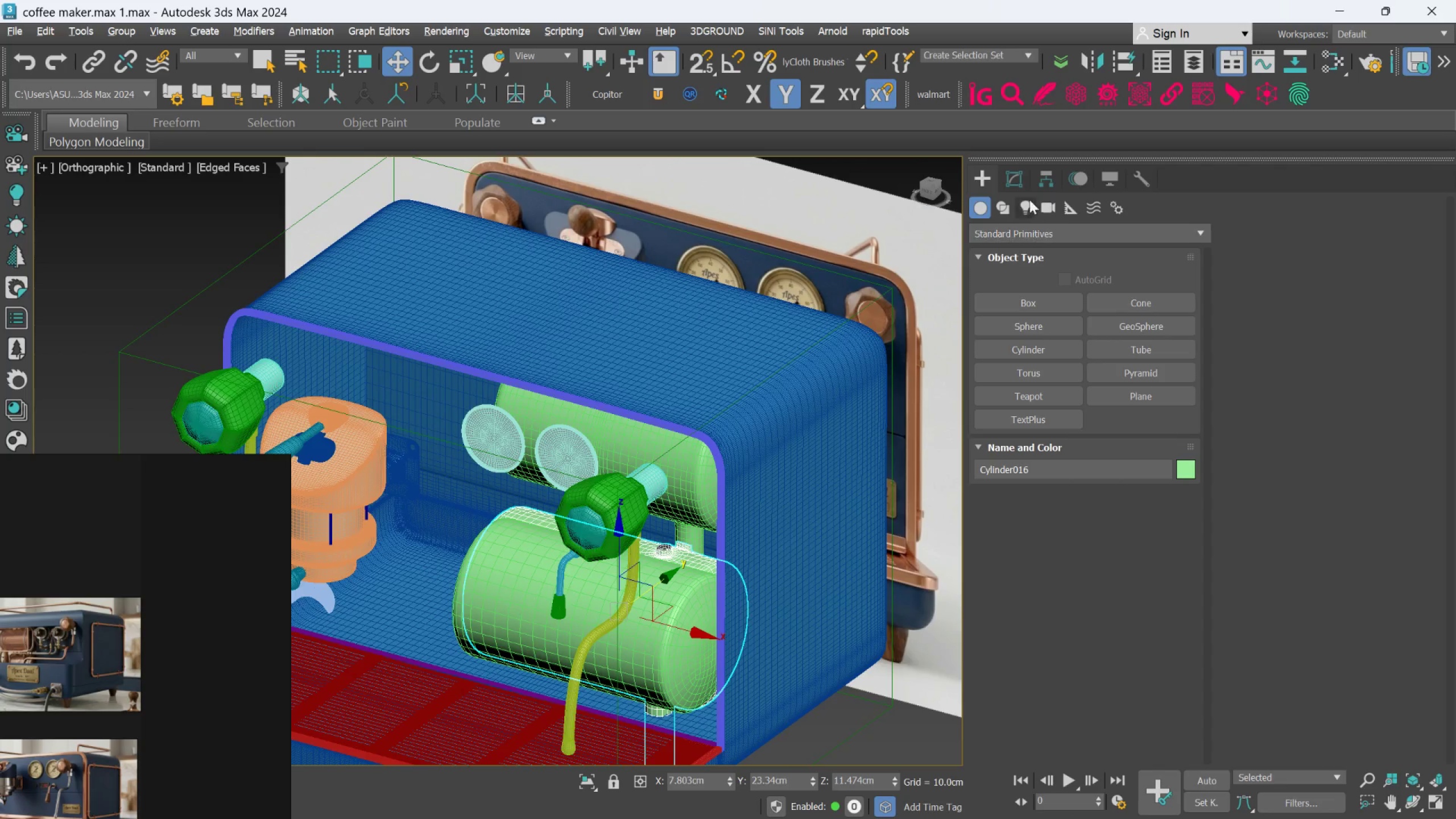 
left_click([1019, 179])
 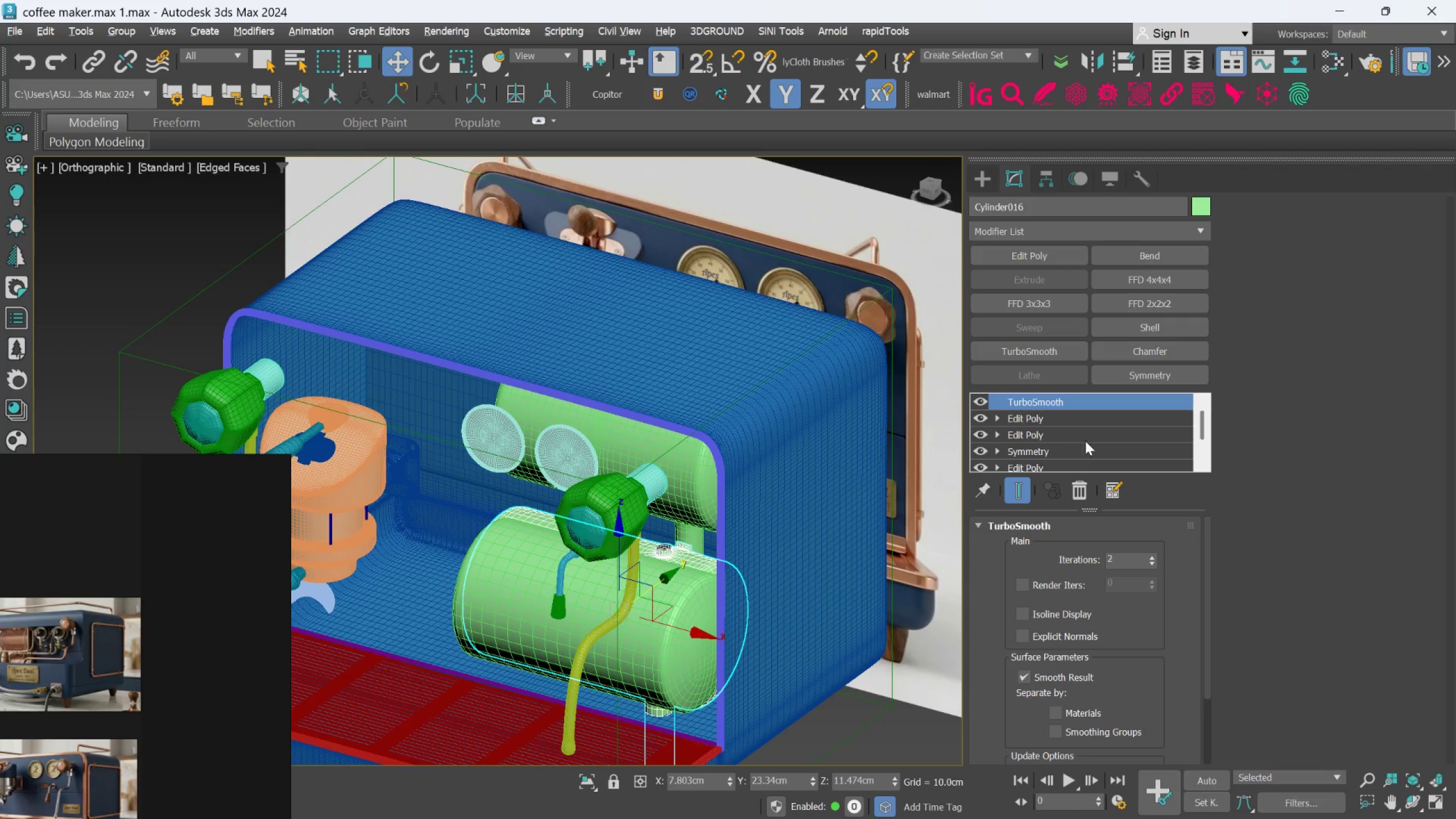 
left_click([1071, 425])
 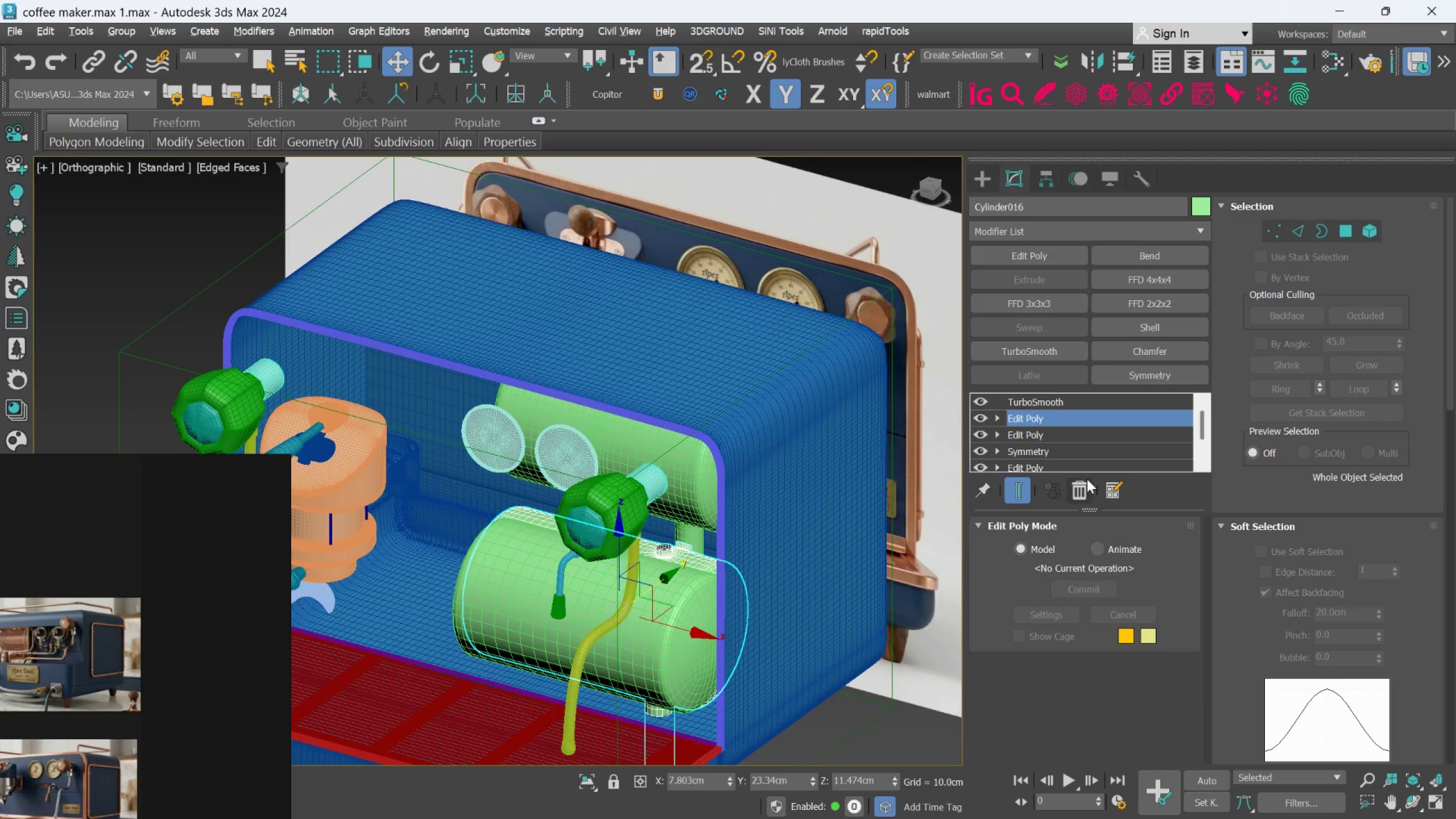 
left_click([1082, 487])
 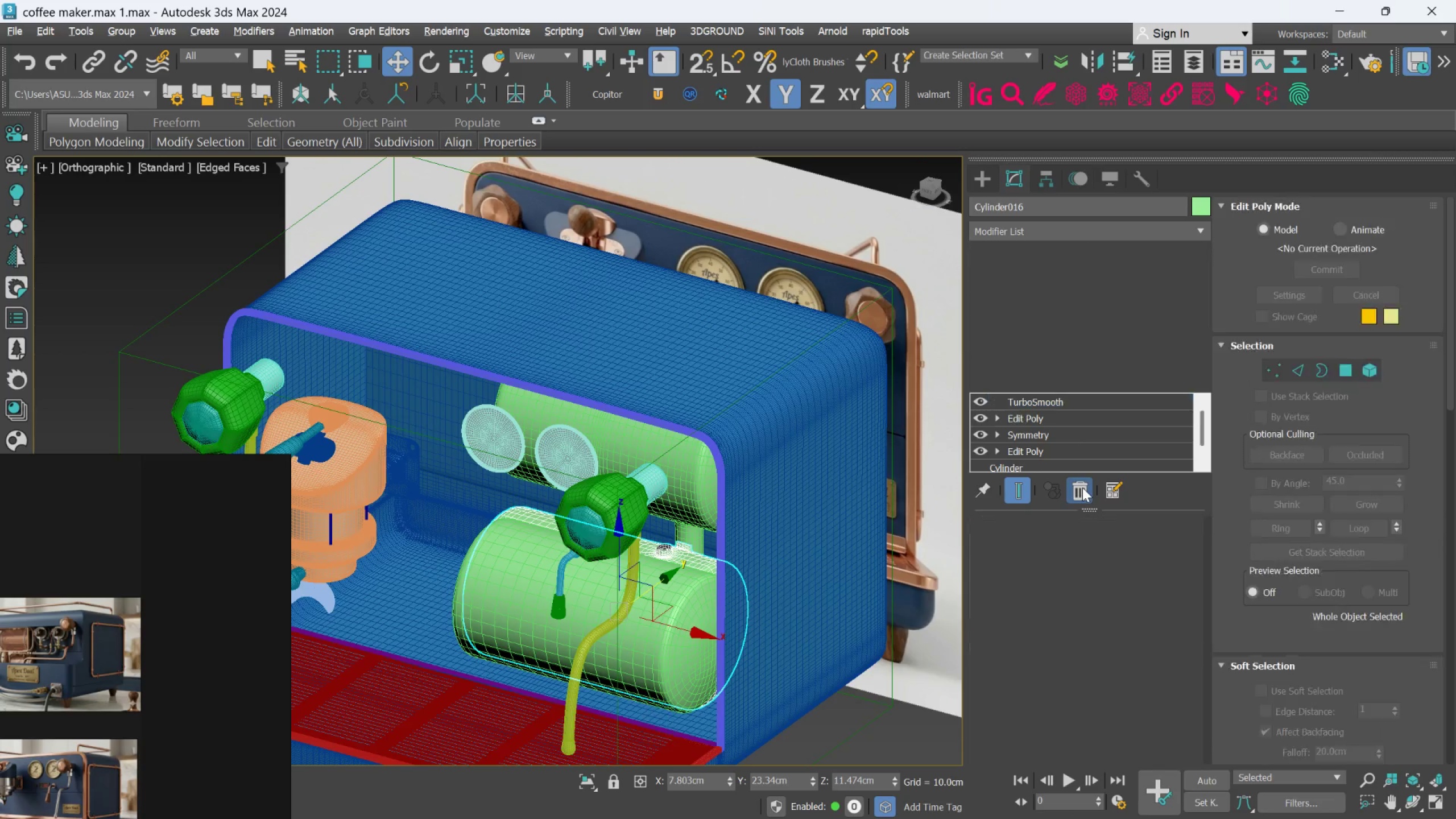 
left_click([1082, 487])
 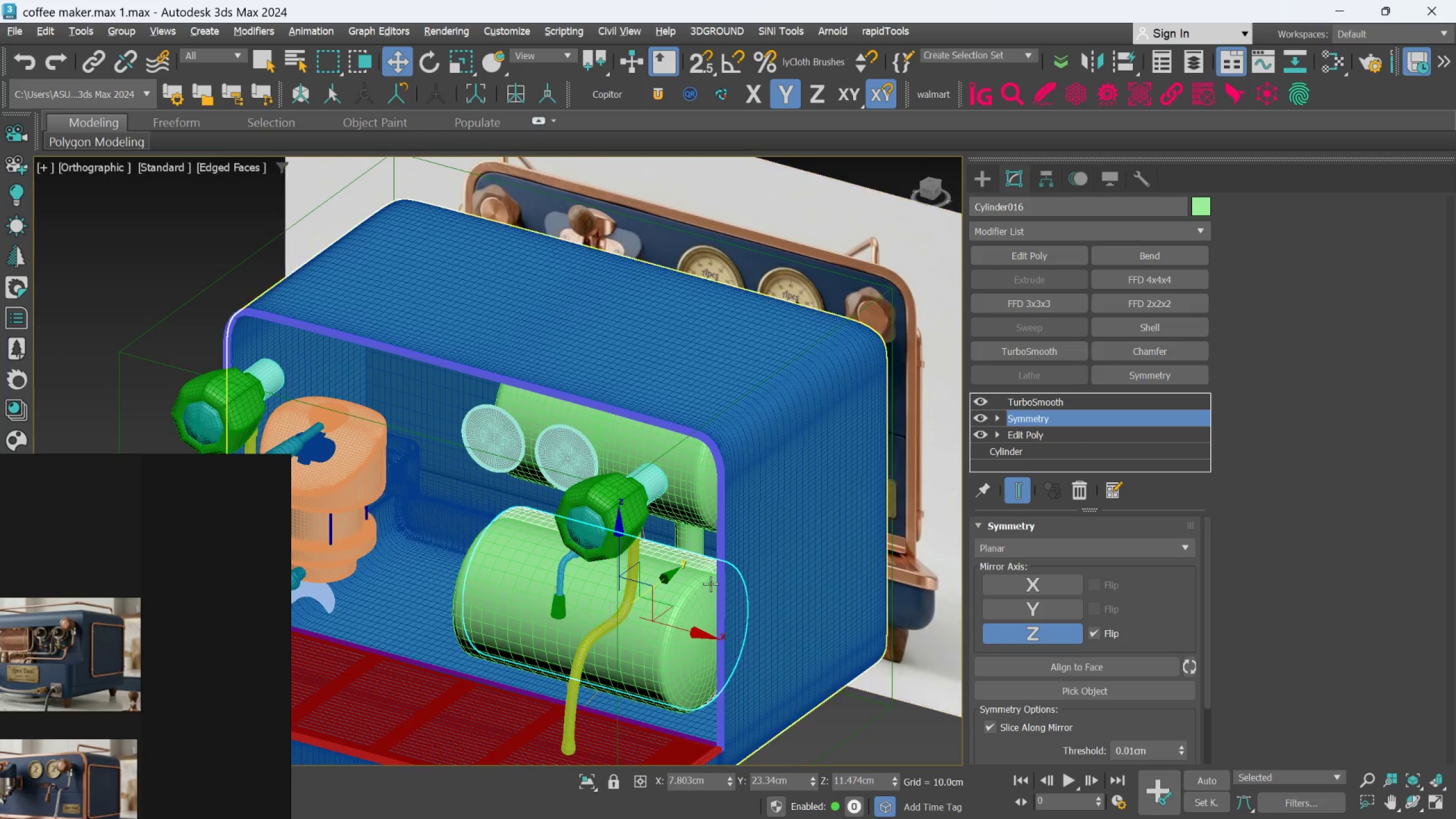 
scroll: coordinate [656, 593], scroll_direction: down, amount: 2.0
 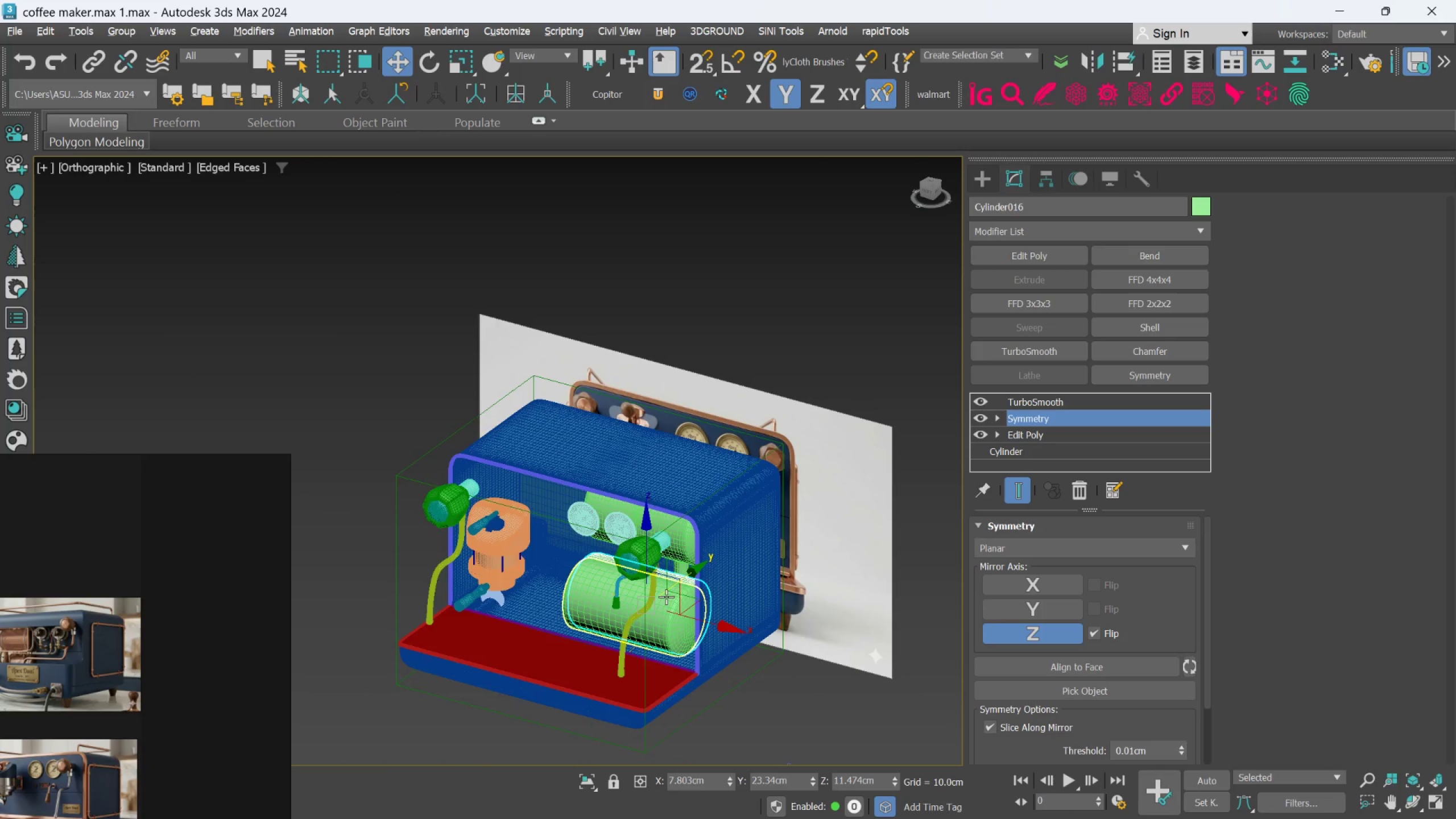 
hold_key(key=AltLeft, duration=0.87)
 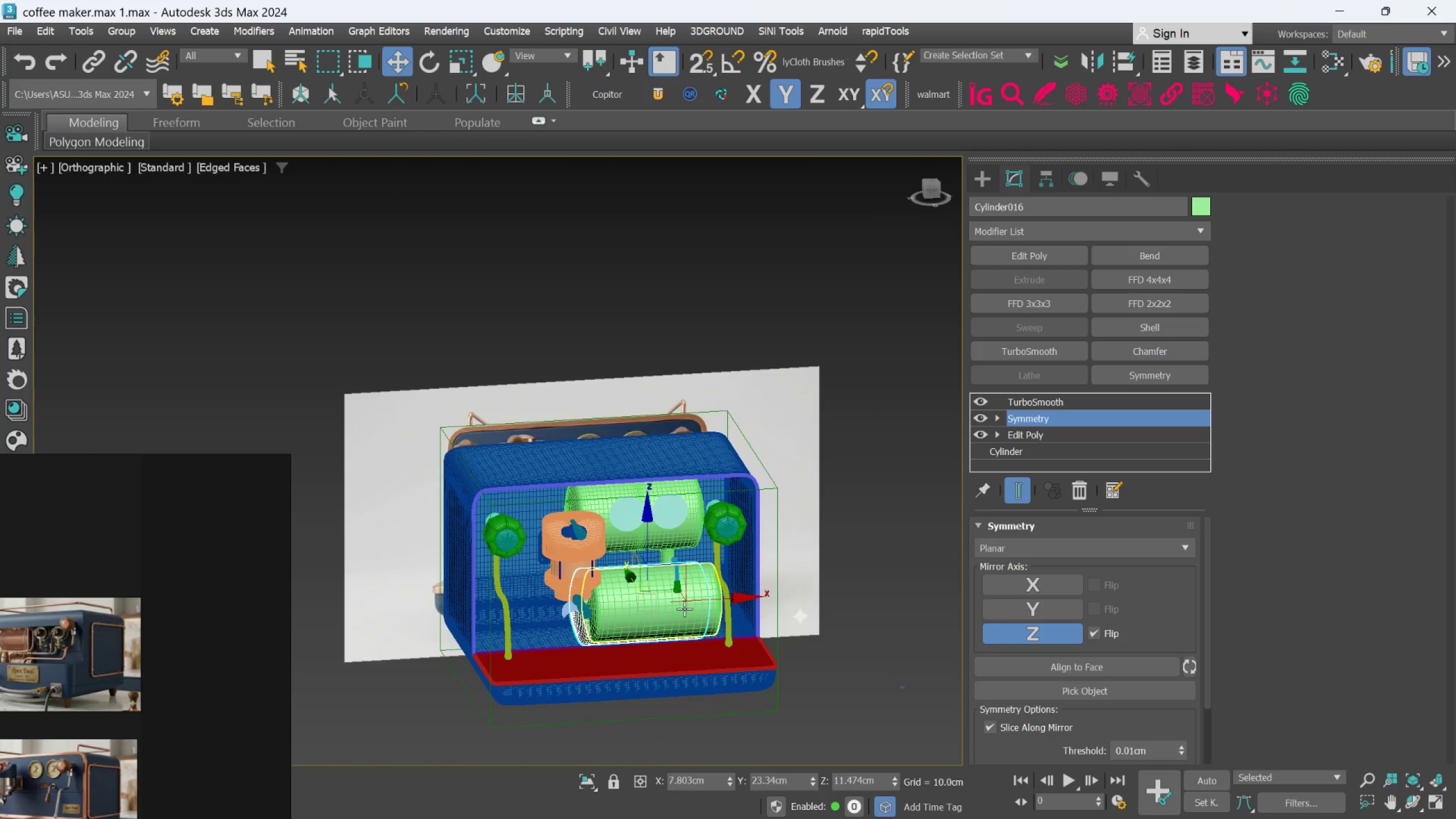 
left_click([684, 609])
 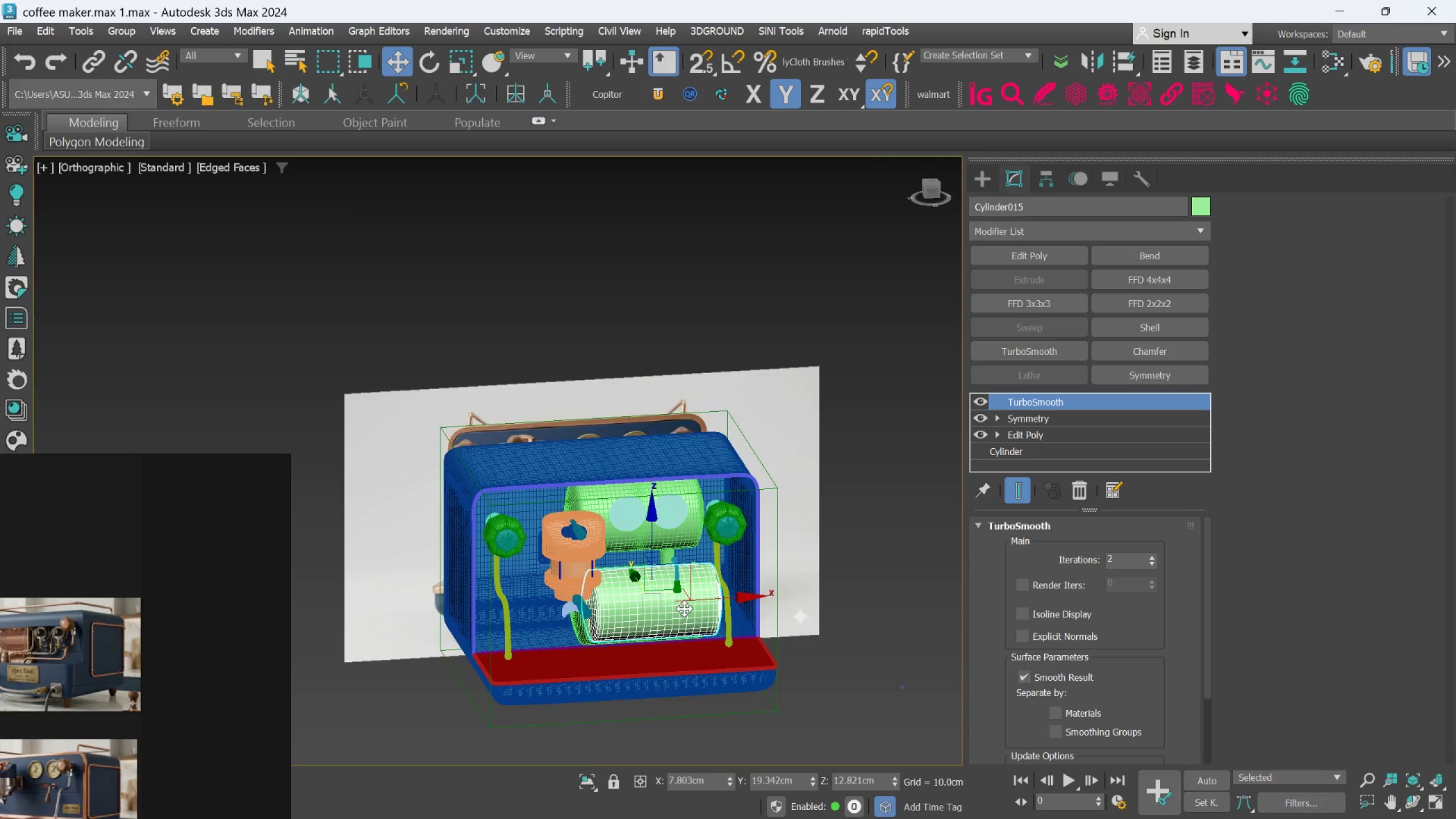 
key(Delete)
 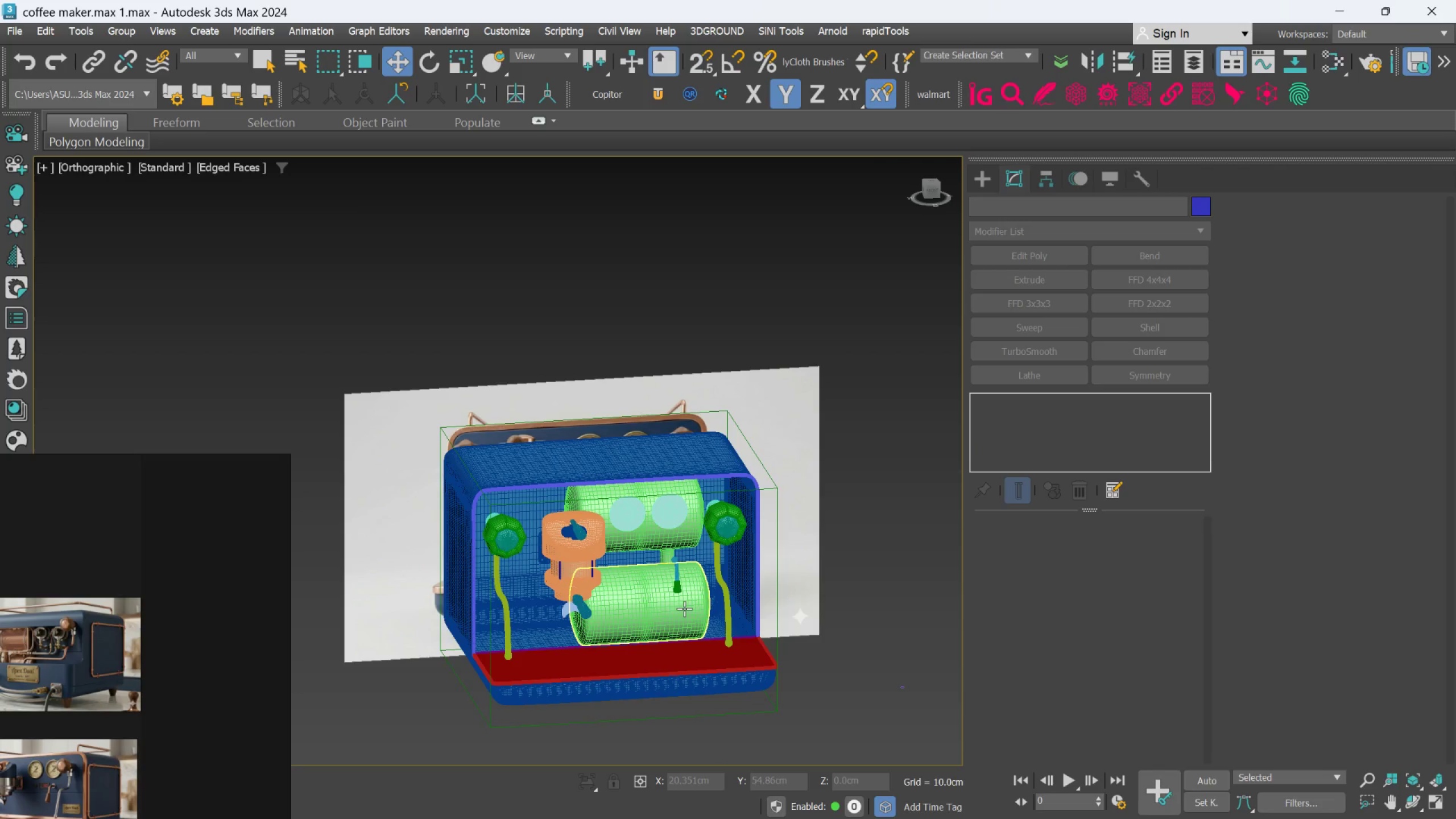 
scroll: coordinate [673, 606], scroll_direction: up, amount: 1.0
 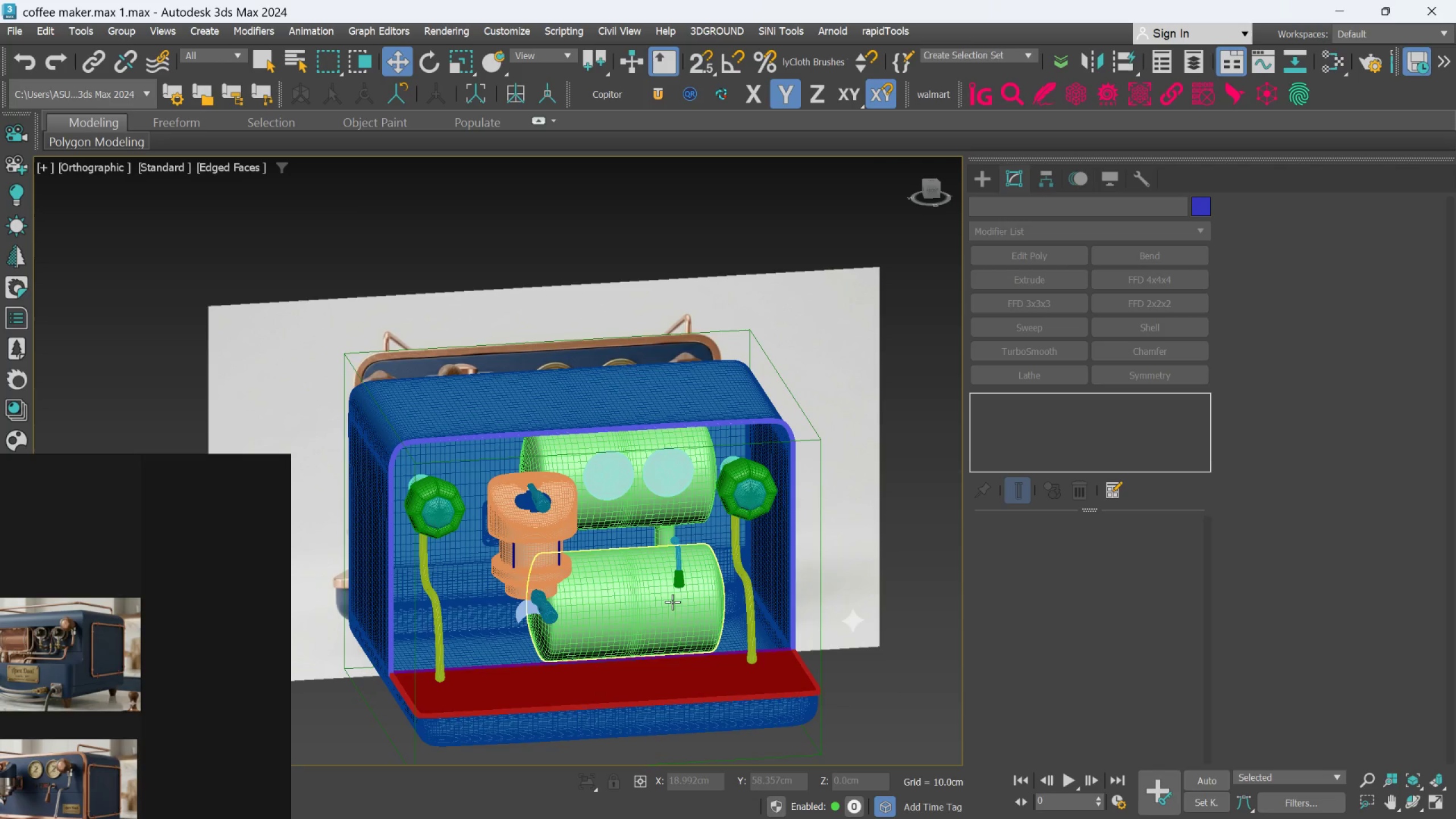 
hold_key(key=AltLeft, duration=0.85)
 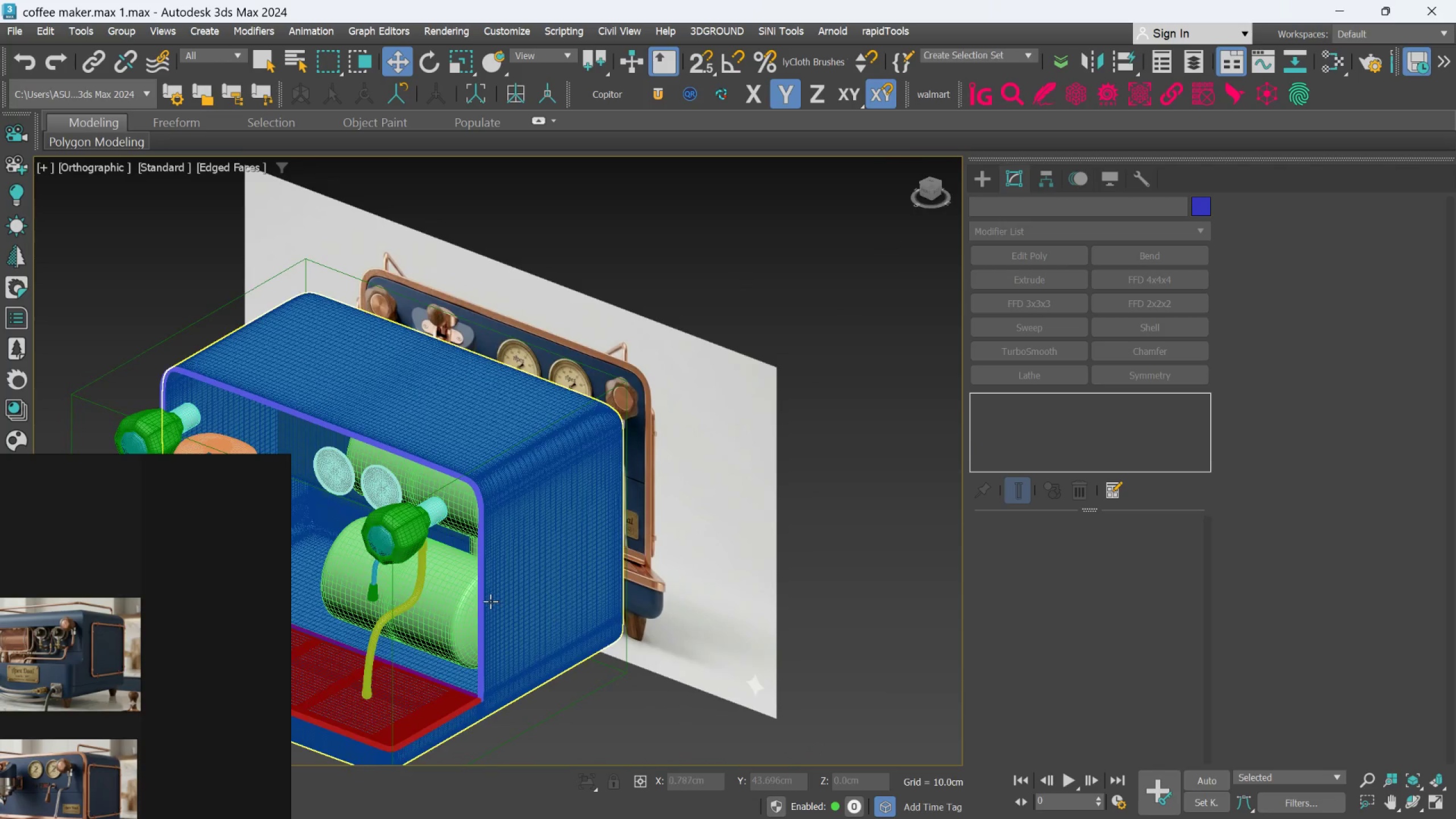 
hold_key(key=AltLeft, duration=0.84)
 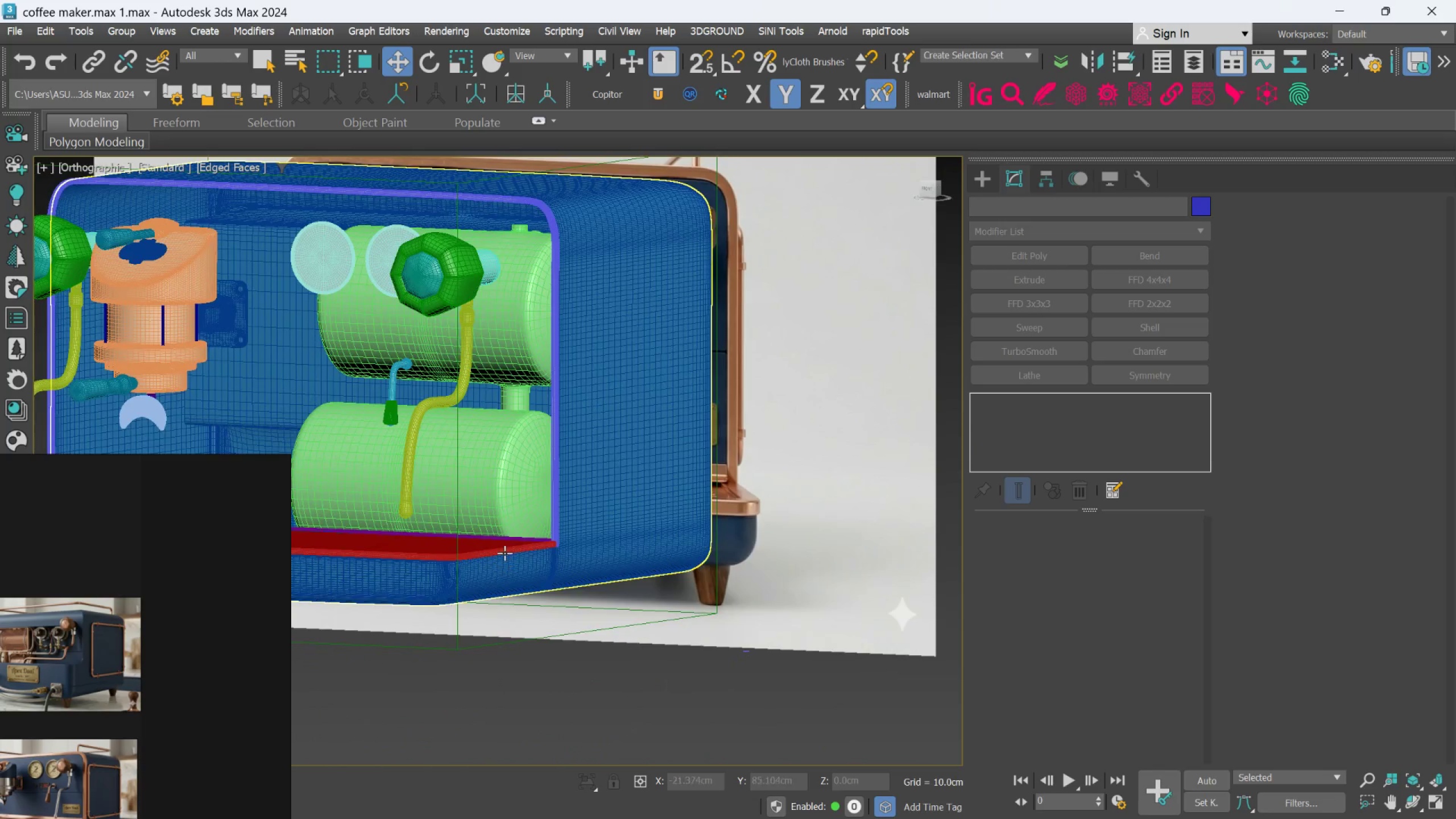 
scroll: coordinate [490, 601], scroll_direction: up, amount: 1.0
 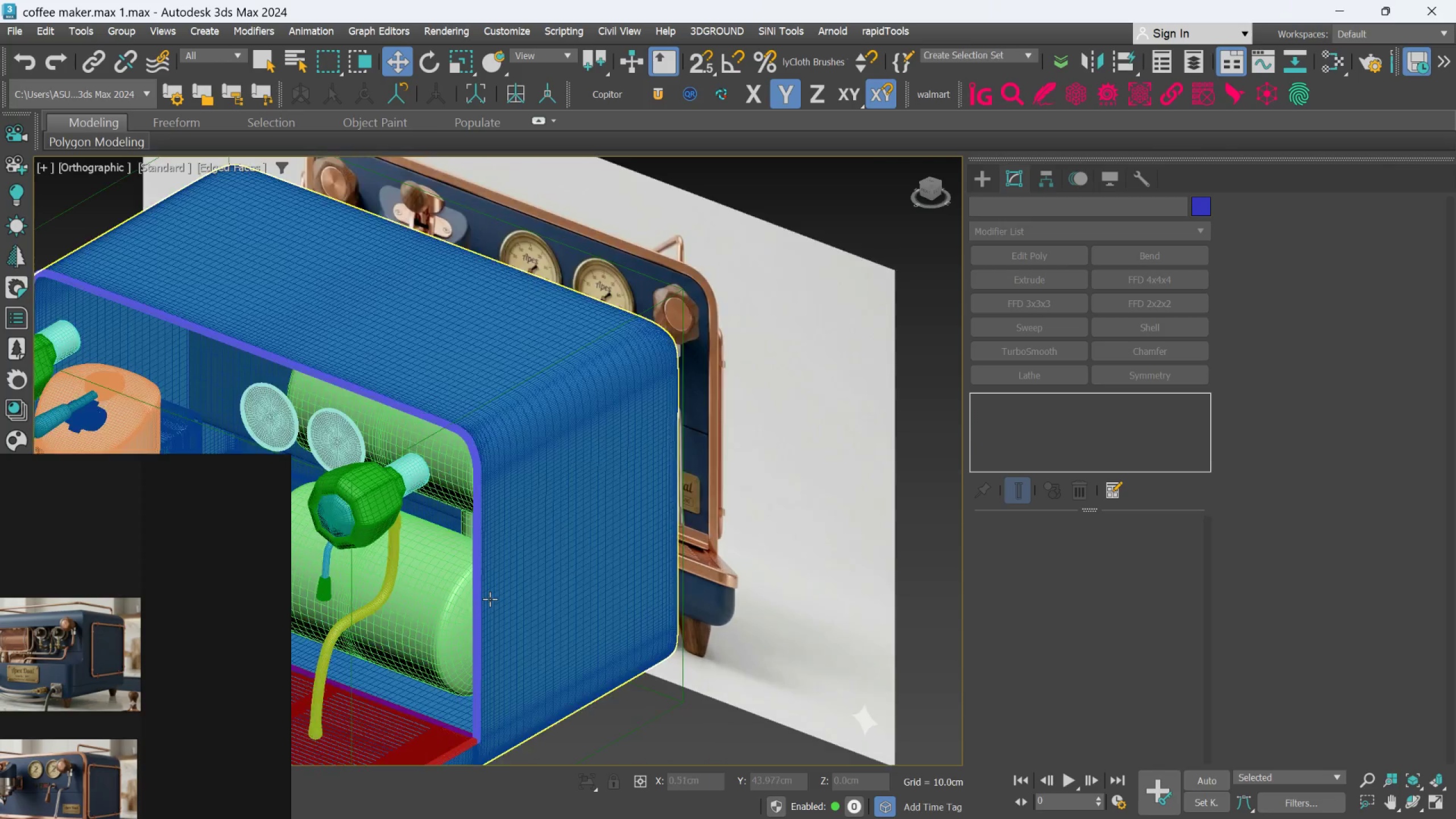 
hold_key(key=AltLeft, duration=0.52)
 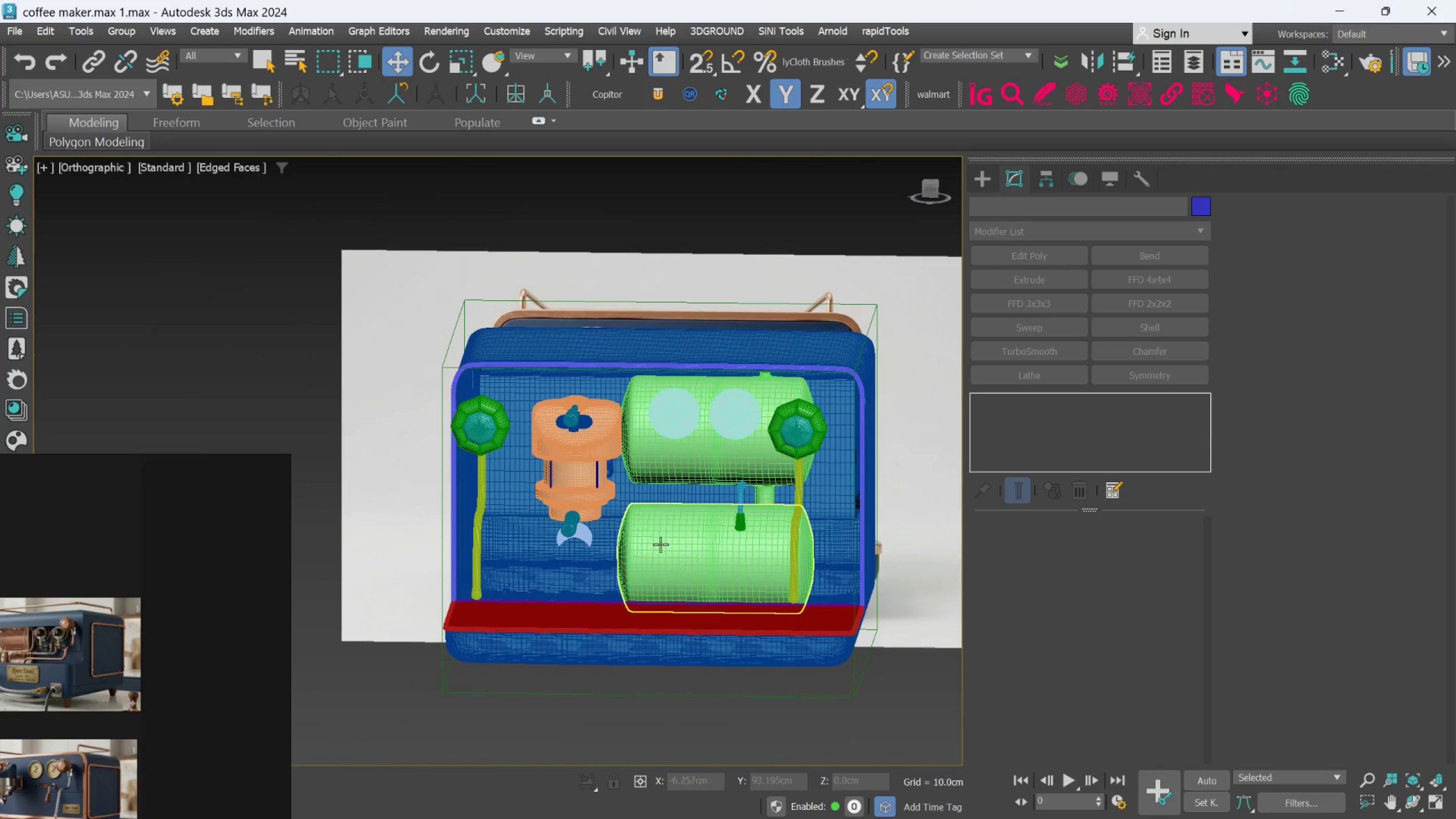 
scroll: coordinate [505, 551], scroll_direction: down, amount: 1.0
 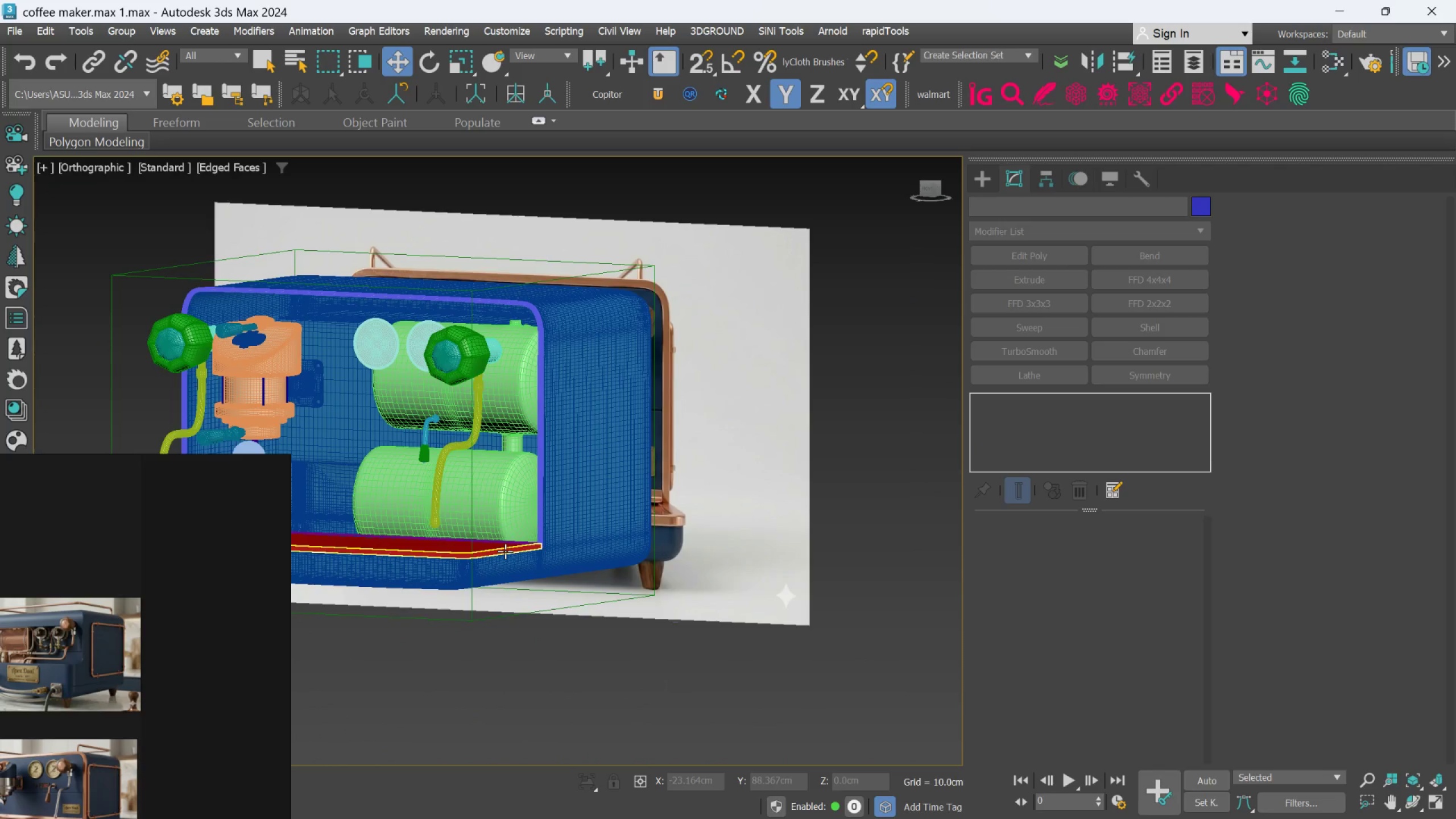 
left_click([713, 552])
 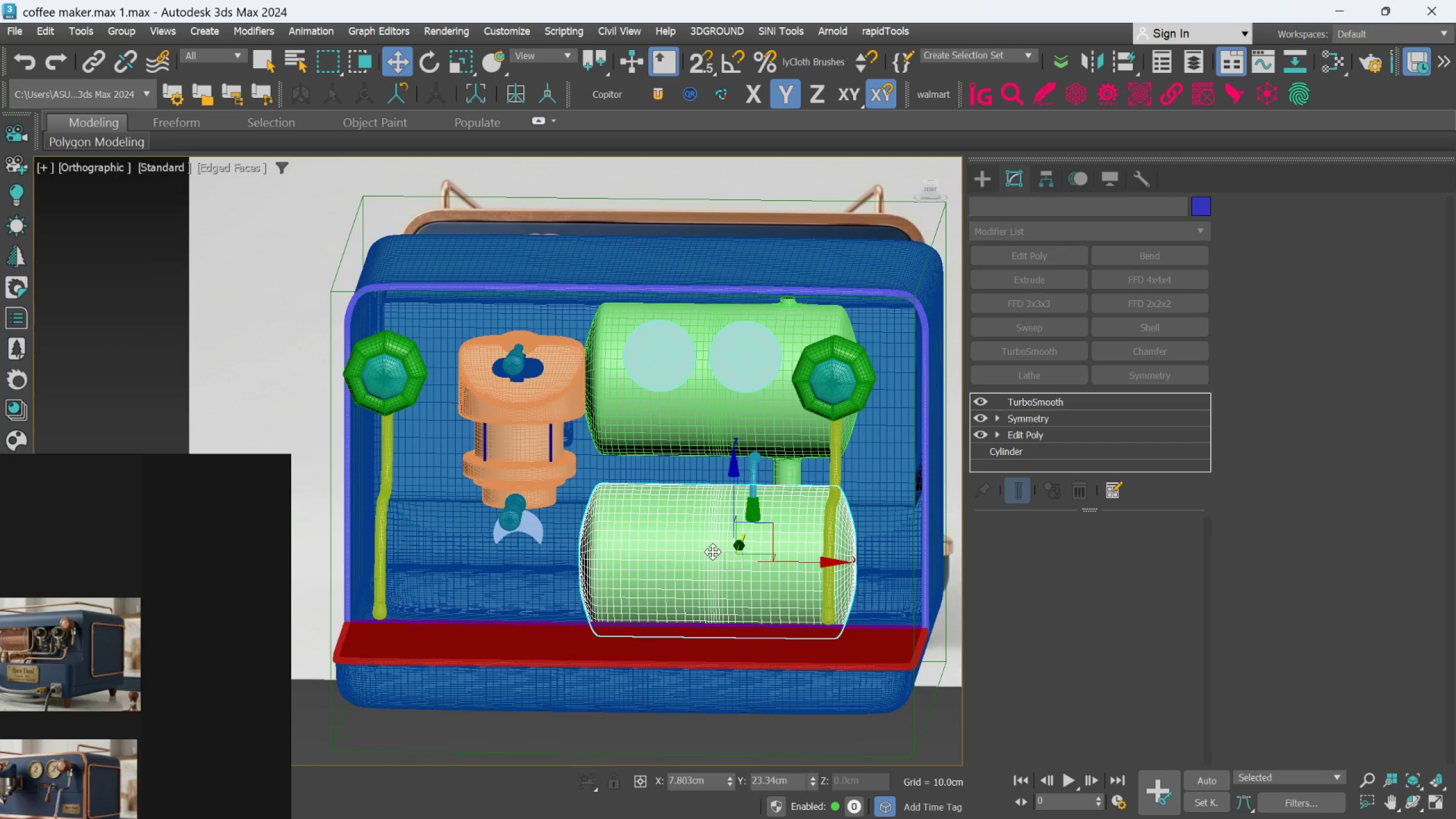 
scroll: coordinate [710, 552], scroll_direction: up, amount: 1.0
 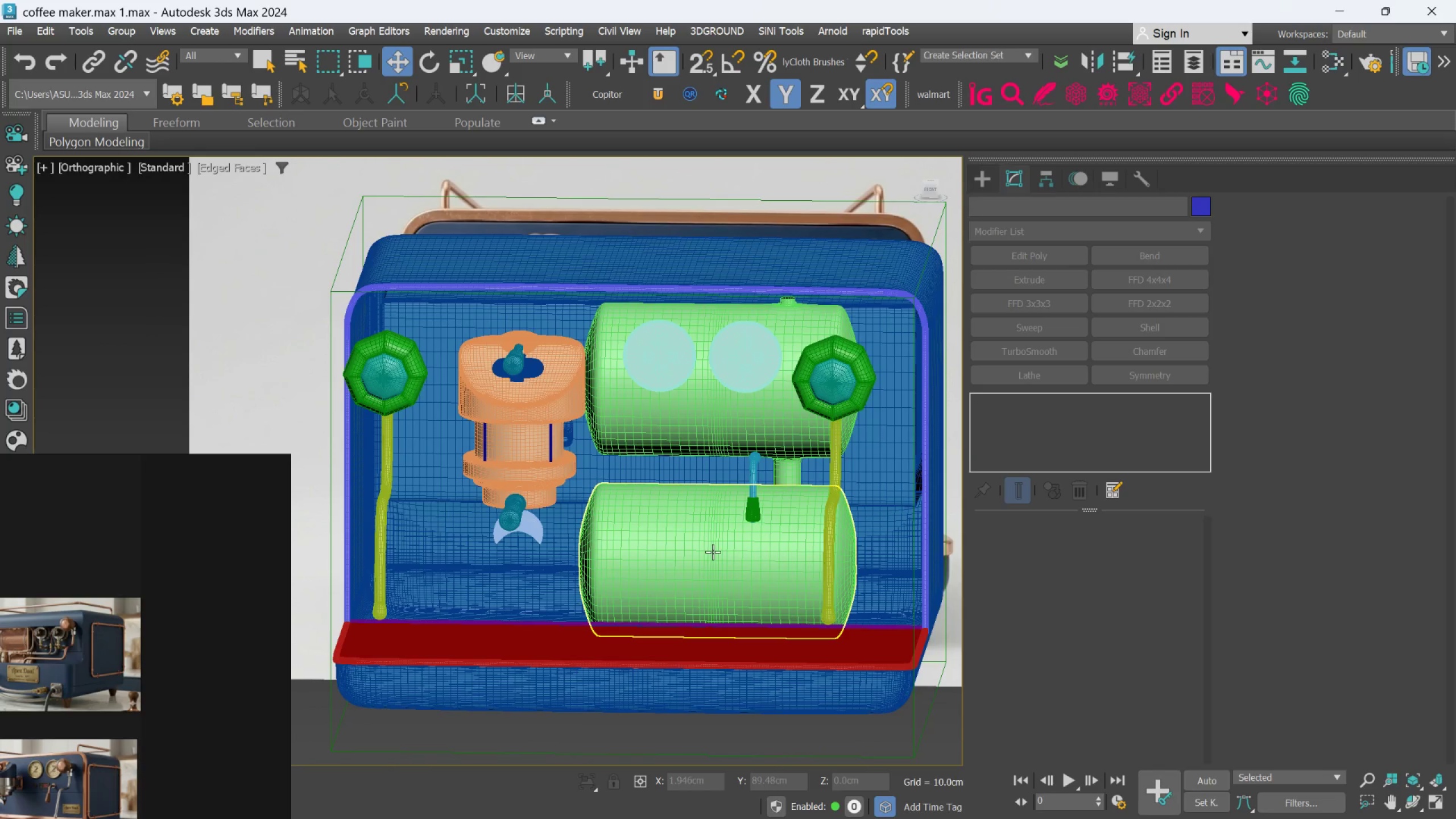 
hold_key(key=AltLeft, duration=1.5)
 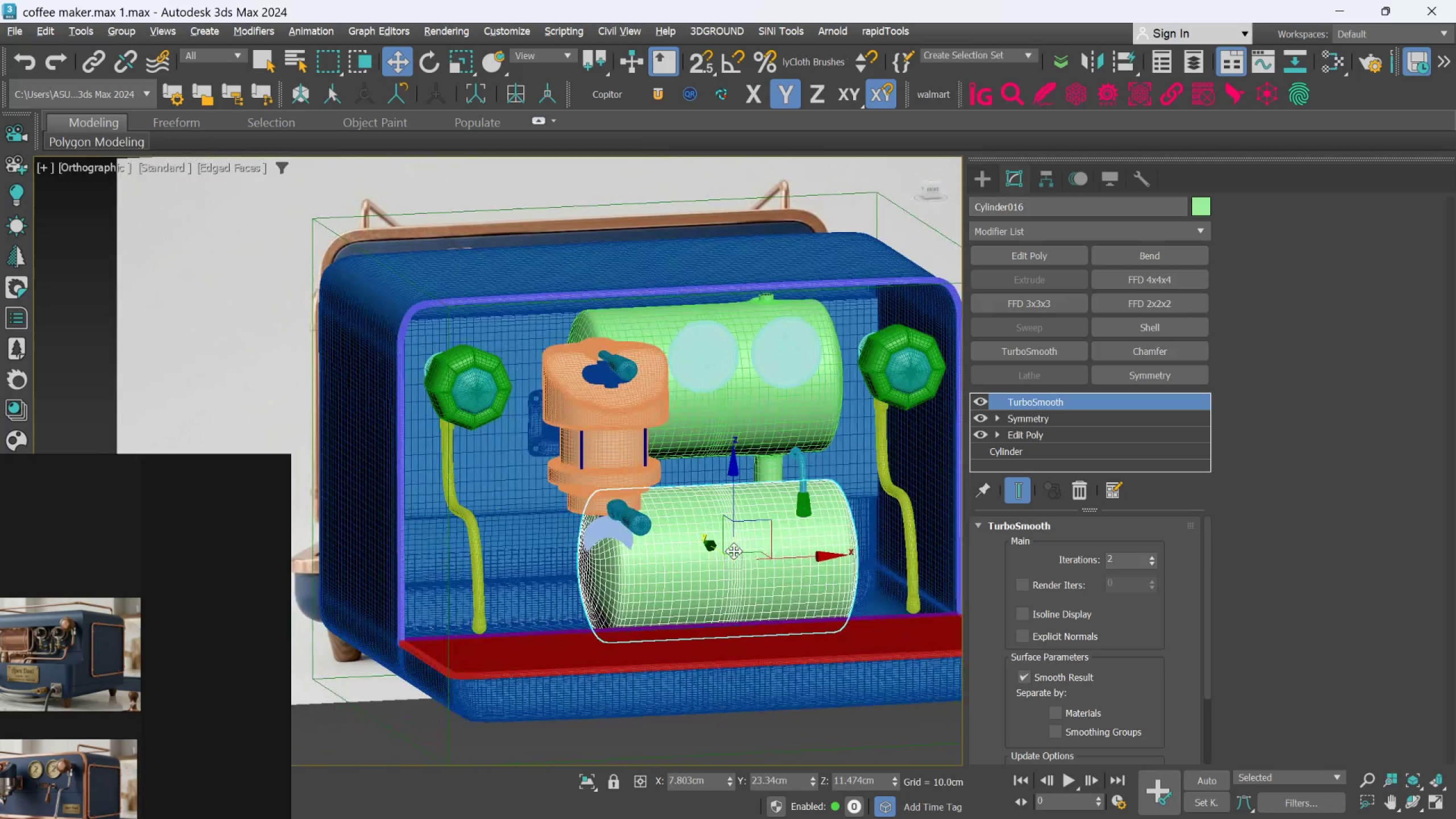 
key(Alt+AltLeft)
 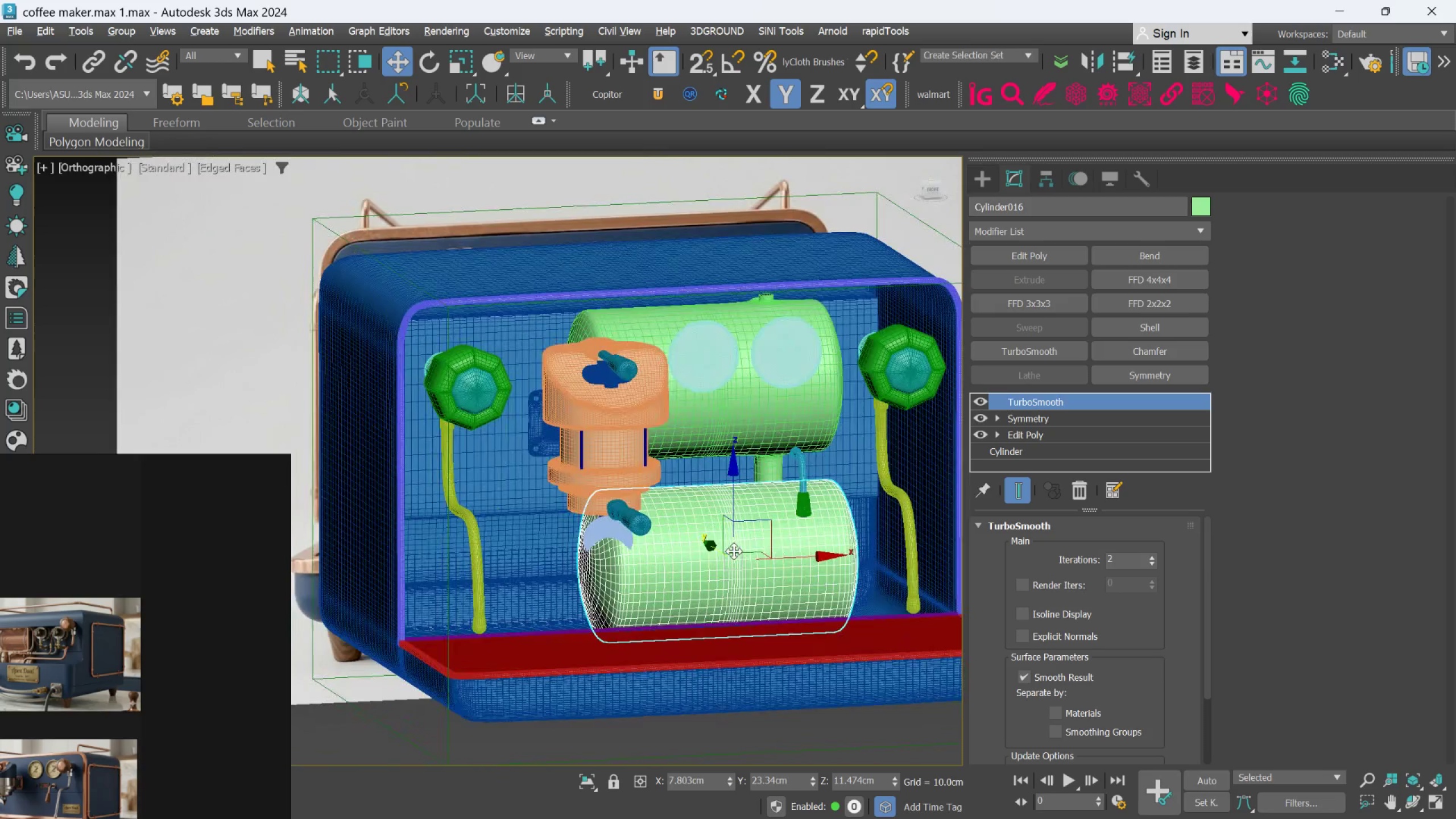 
key(Alt+AltLeft)
 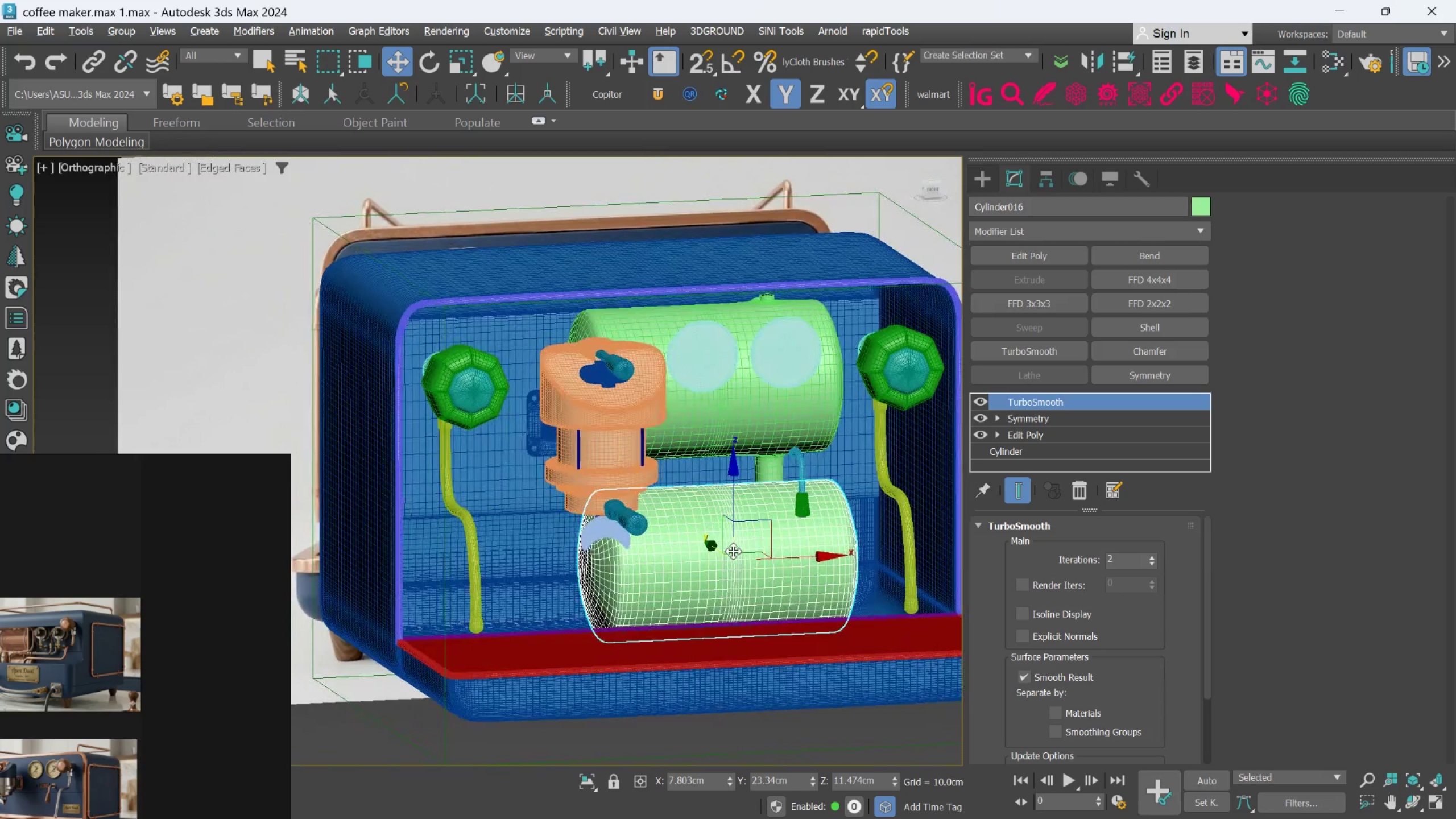 
key(Alt+AltLeft)
 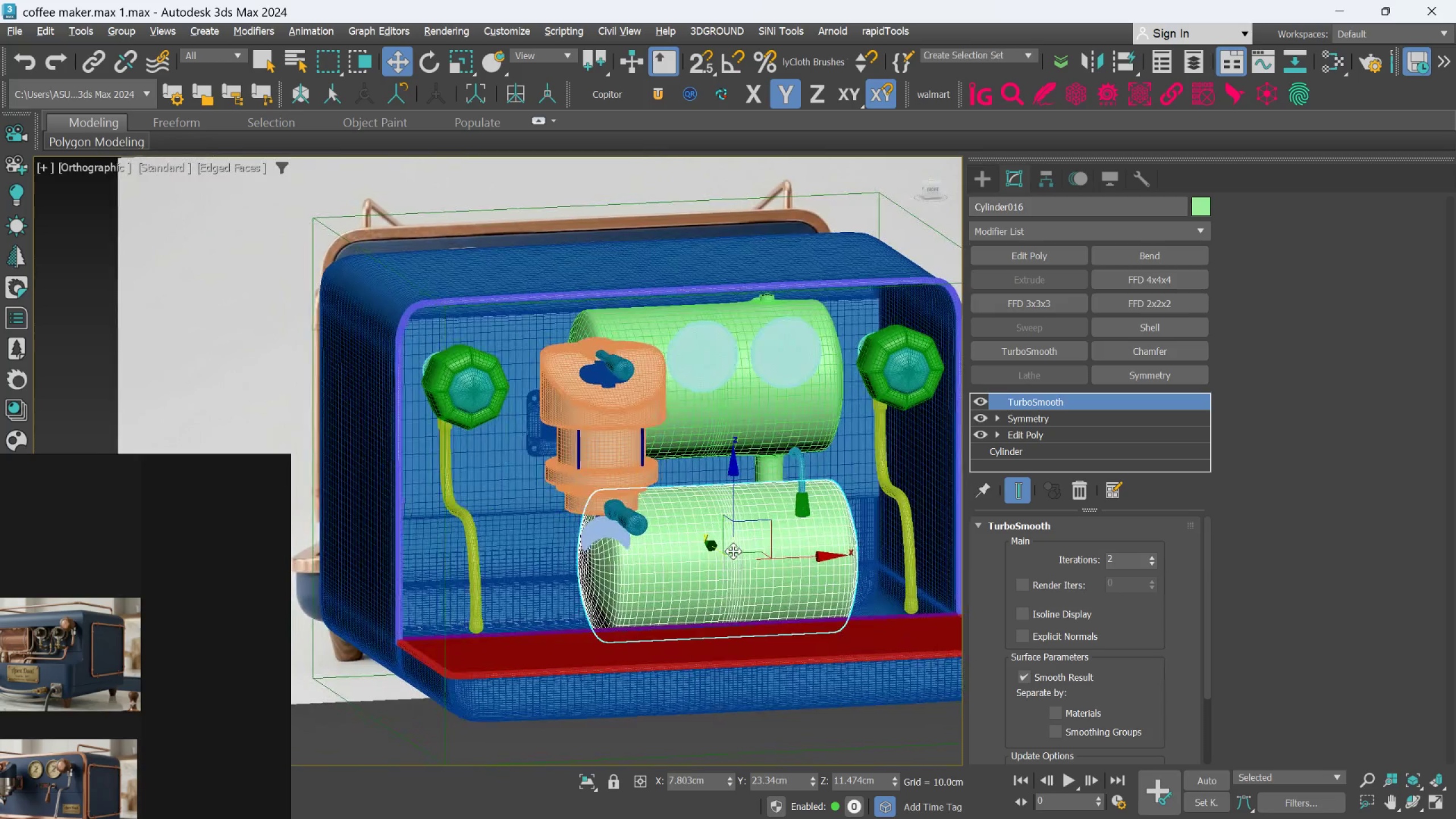 
key(Alt+AltLeft)
 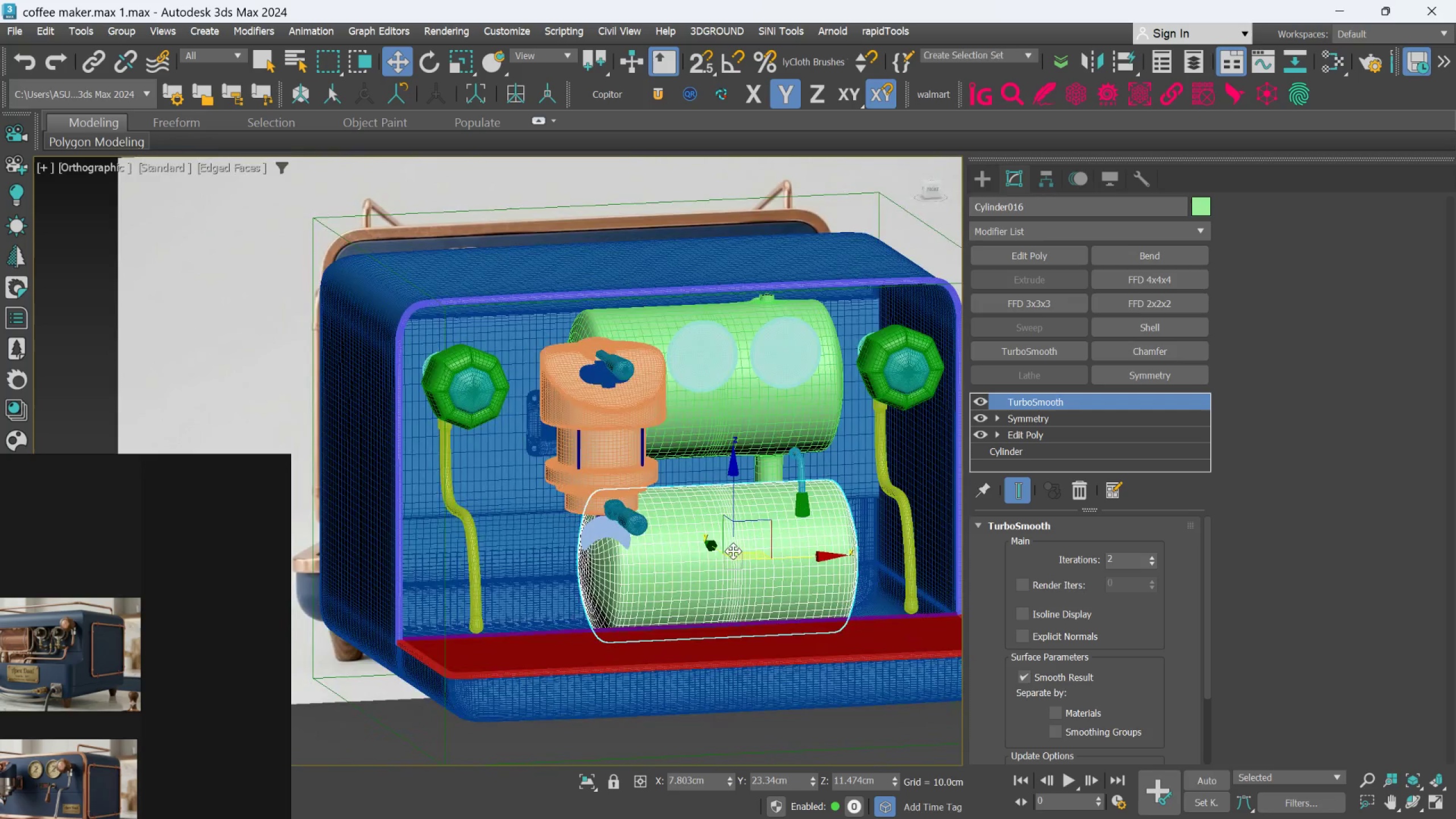 
hold_key(key=AltLeft, duration=0.4)
 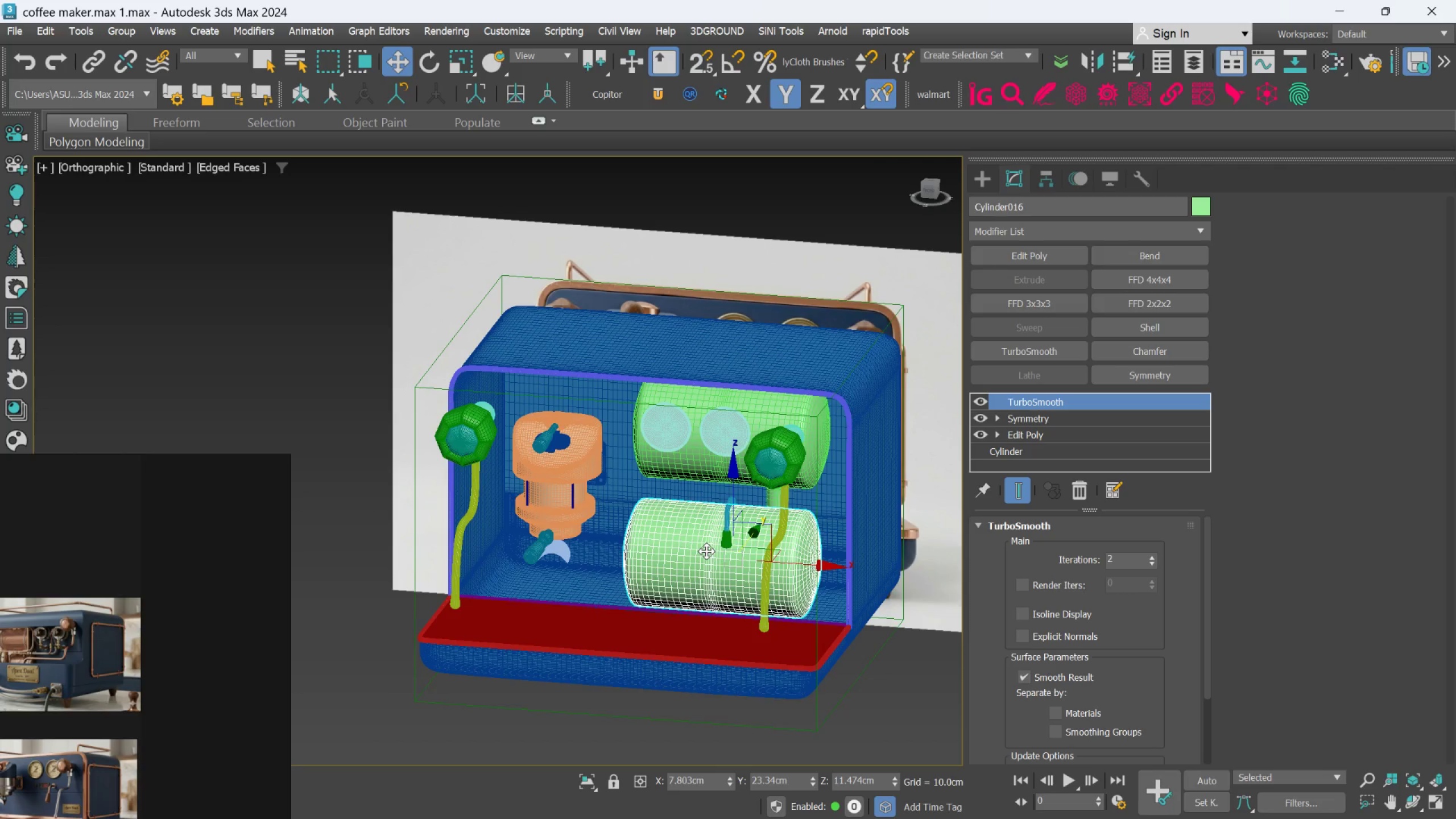 
scroll: coordinate [733, 551], scroll_direction: down, amount: 1.0
 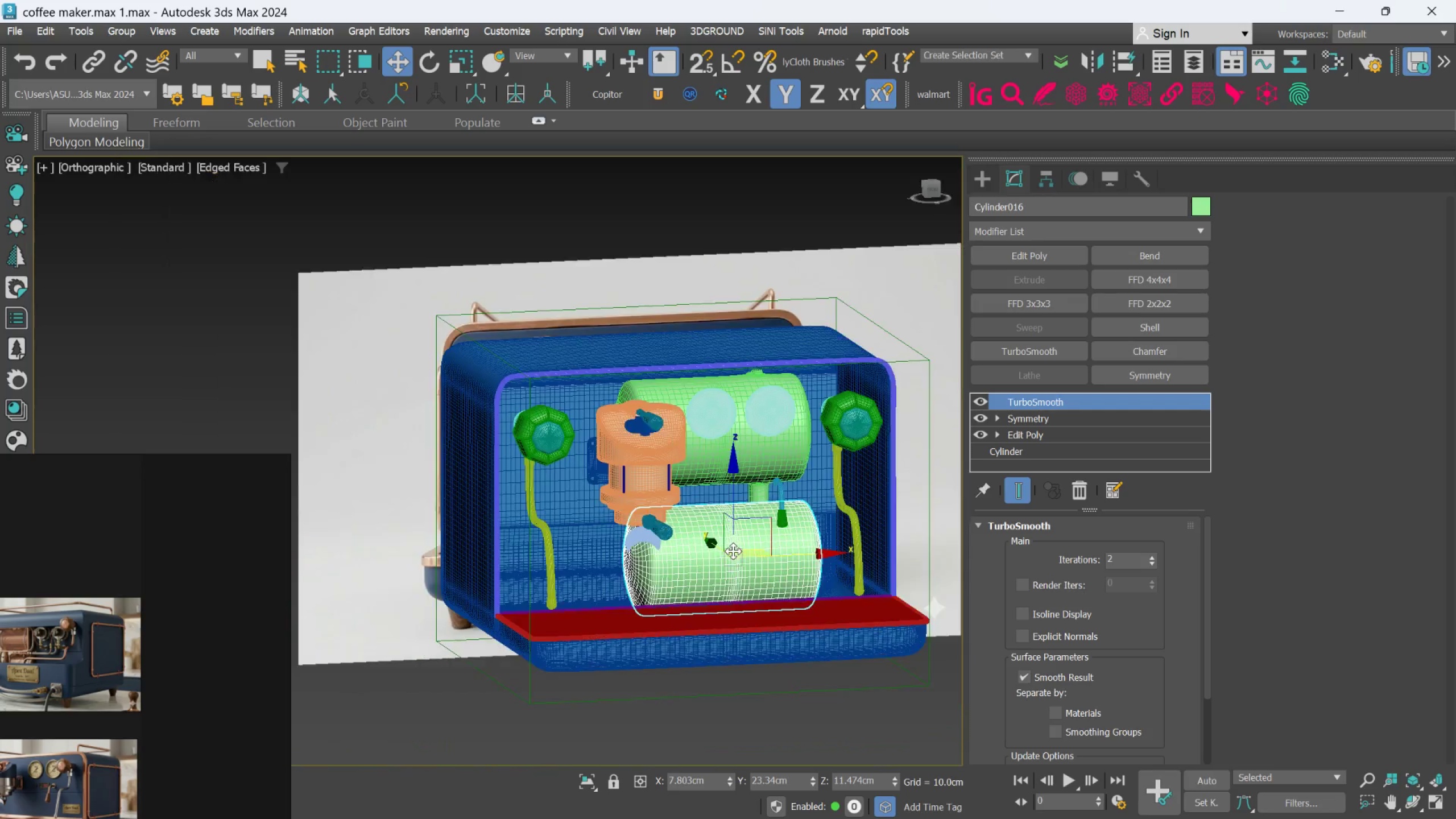 
scroll: coordinate [731, 537], scroll_direction: up, amount: 2.0
 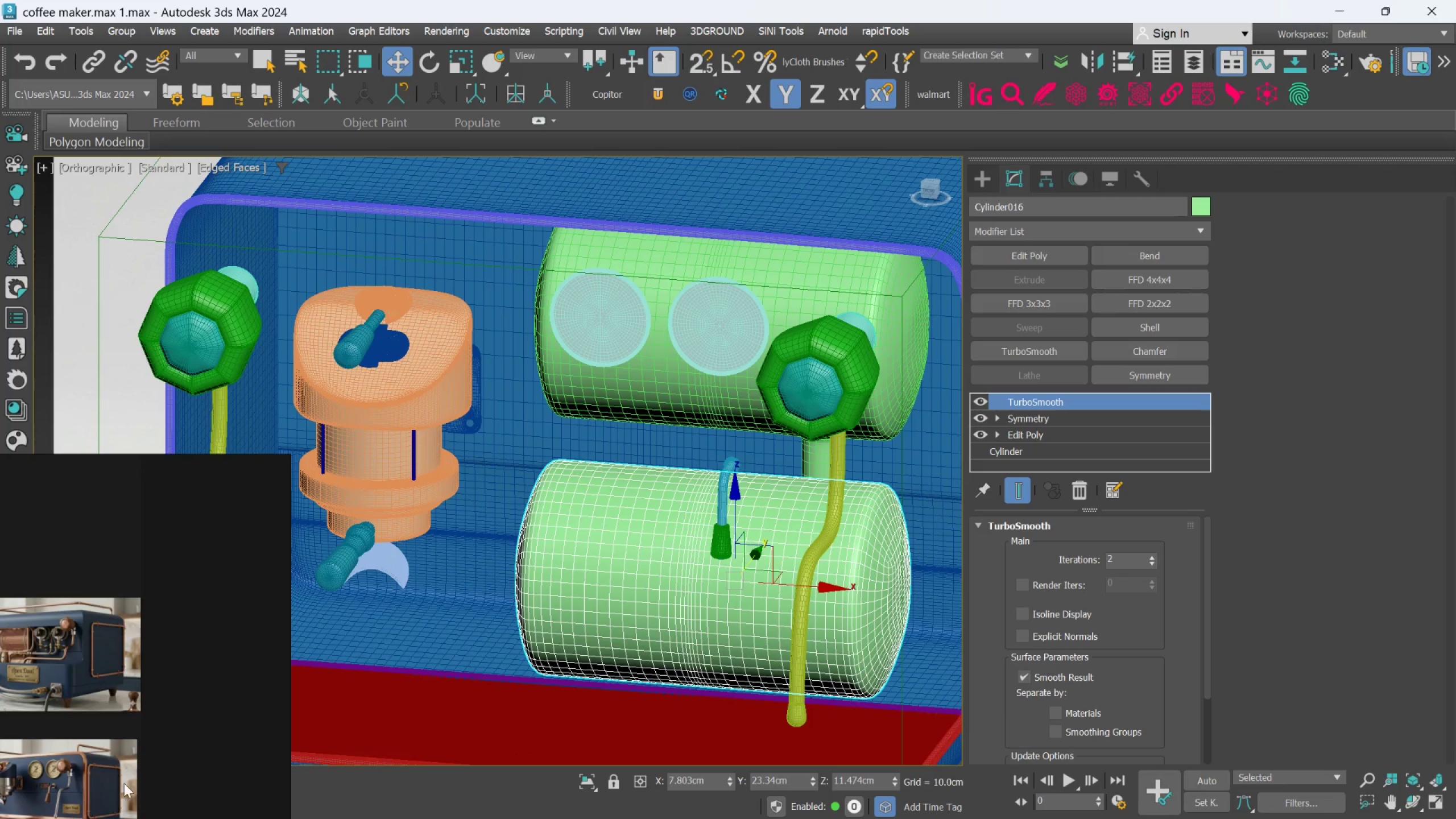 
scroll: coordinate [120, 776], scroll_direction: down, amount: 3.0
 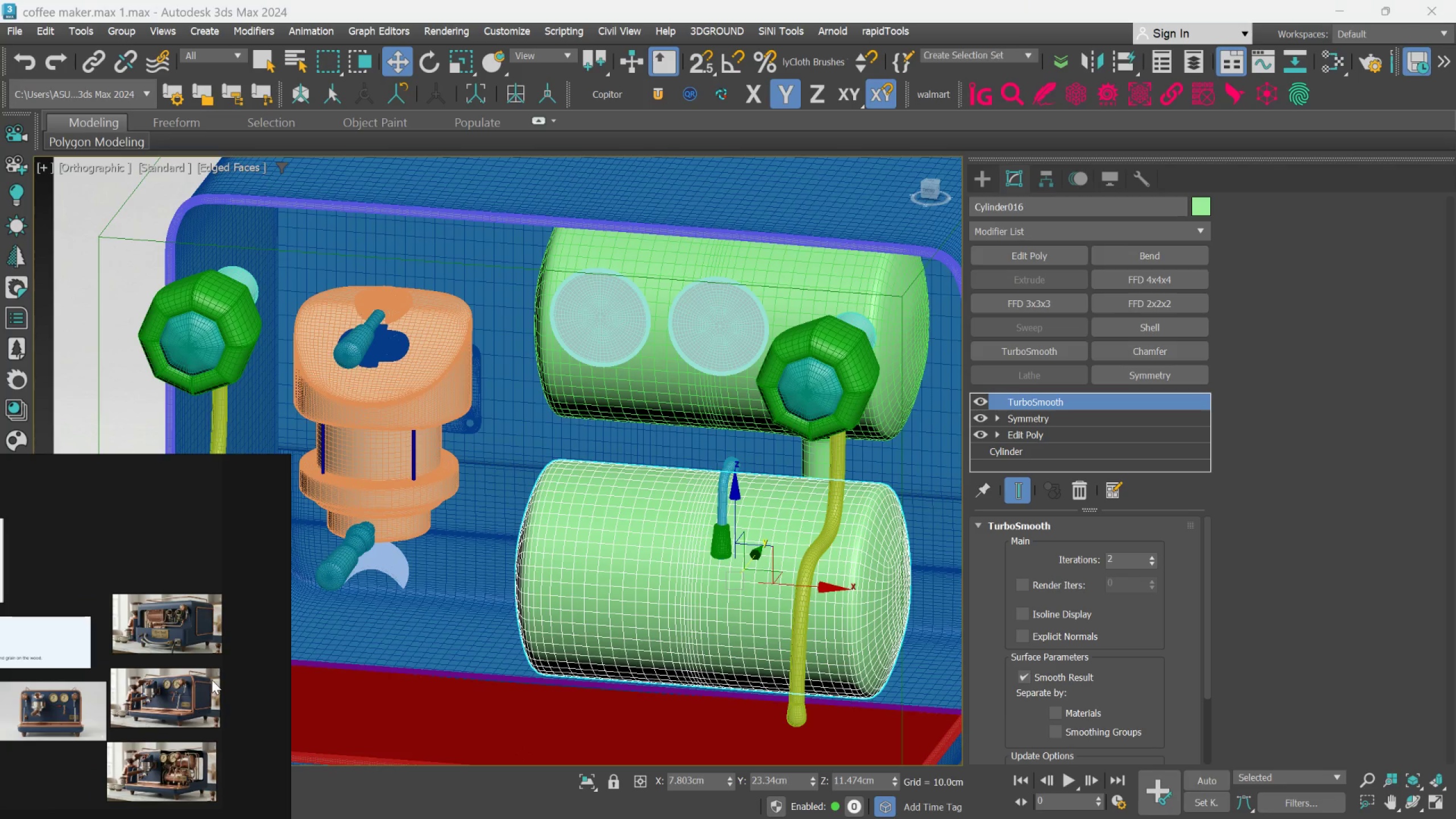 
scroll: coordinate [224, 748], scroll_direction: up, amount: 10.0
 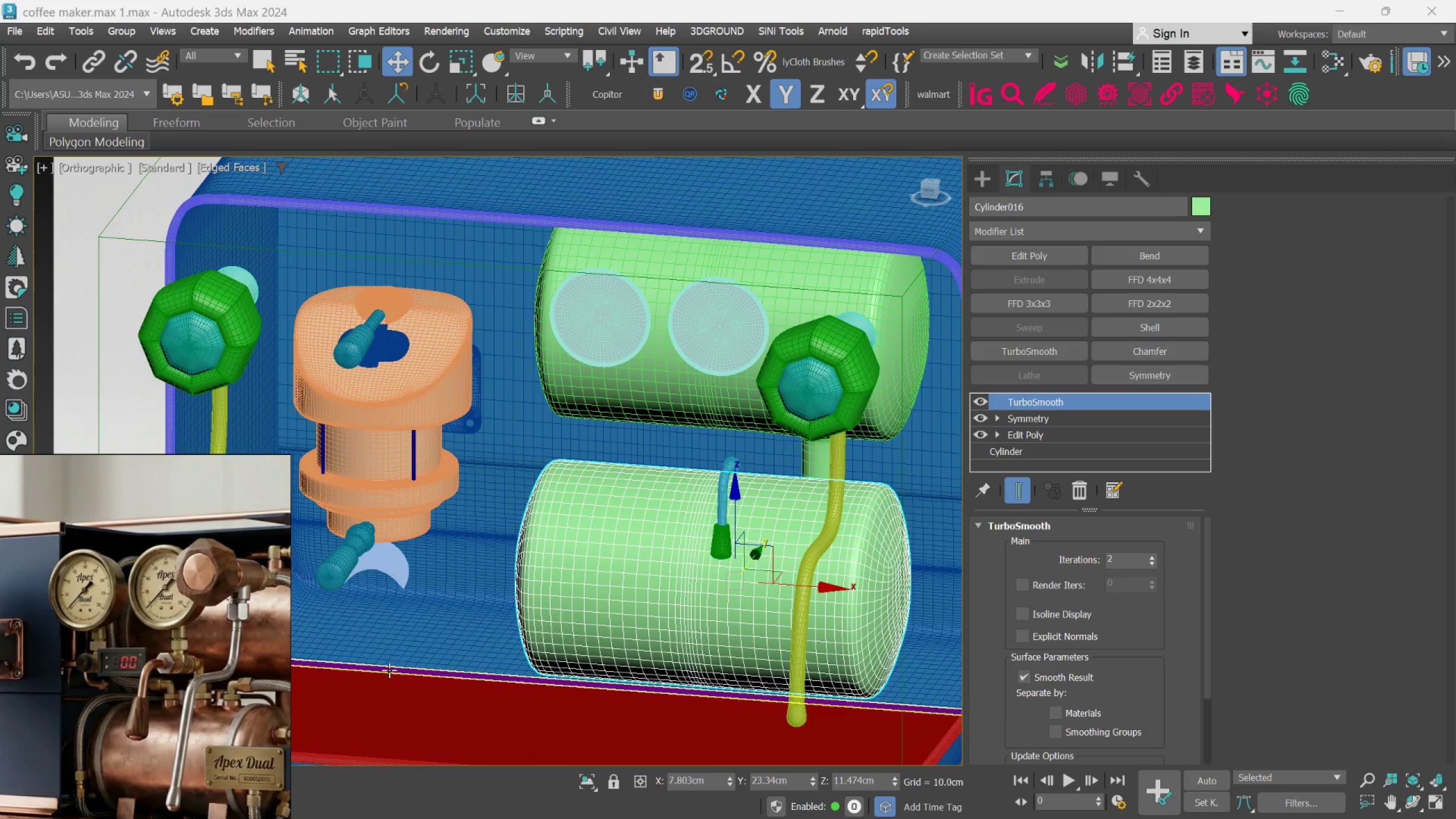 